 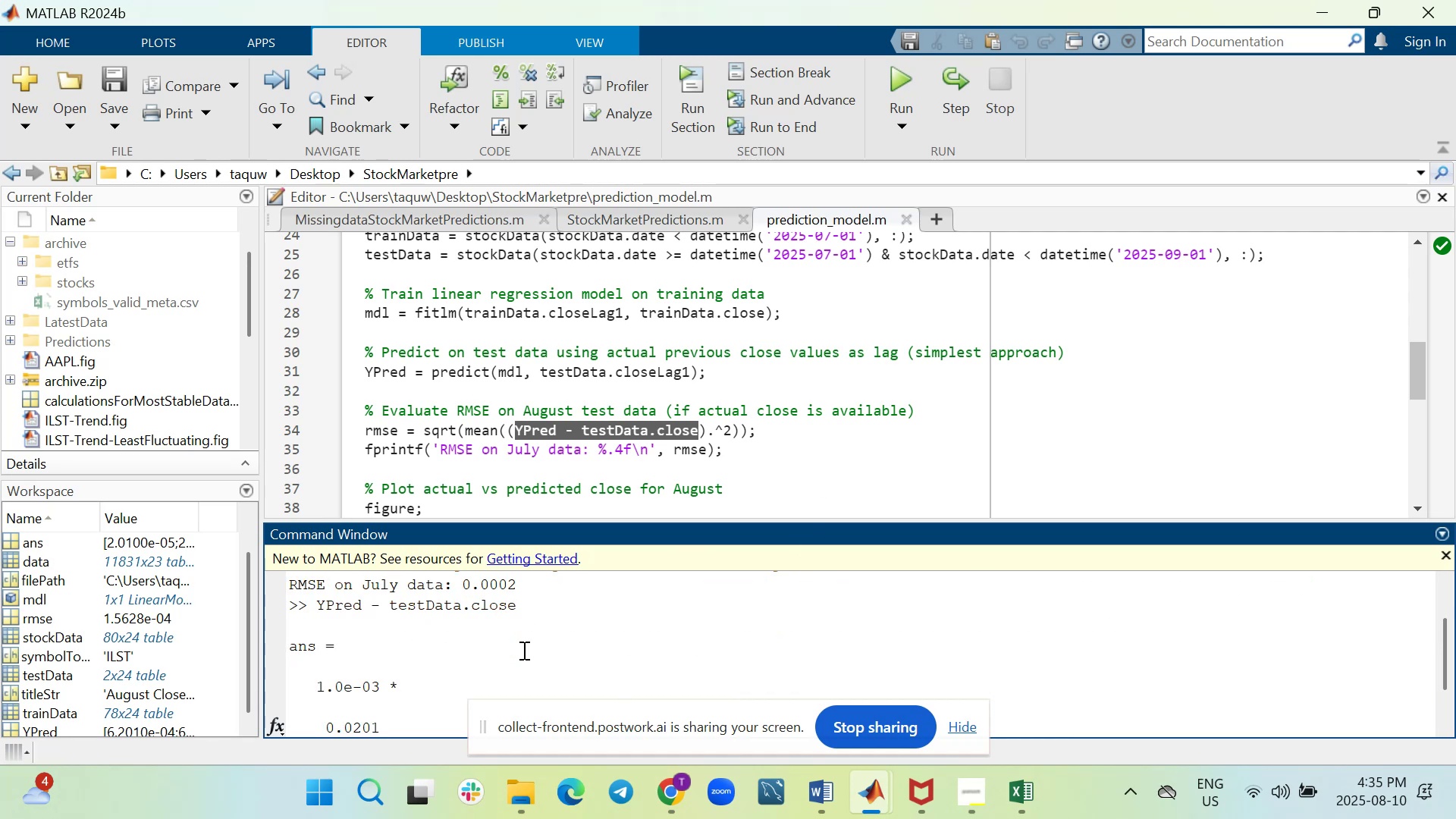 
scroll: coordinate [513, 651], scroll_direction: down, amount: 1.0
 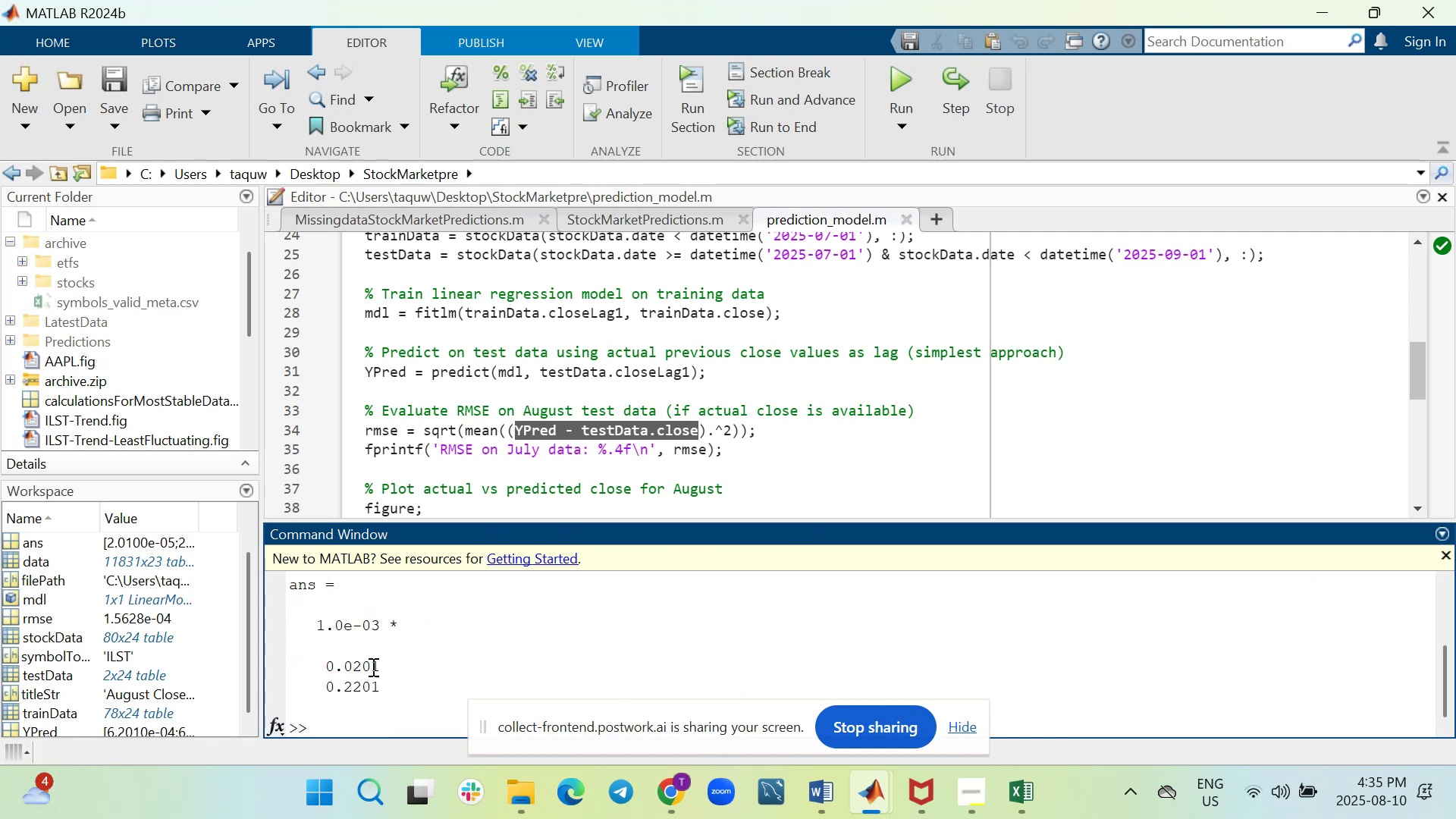 
scroll: coordinate [940, 515], scroll_direction: up, amount: 6.0
 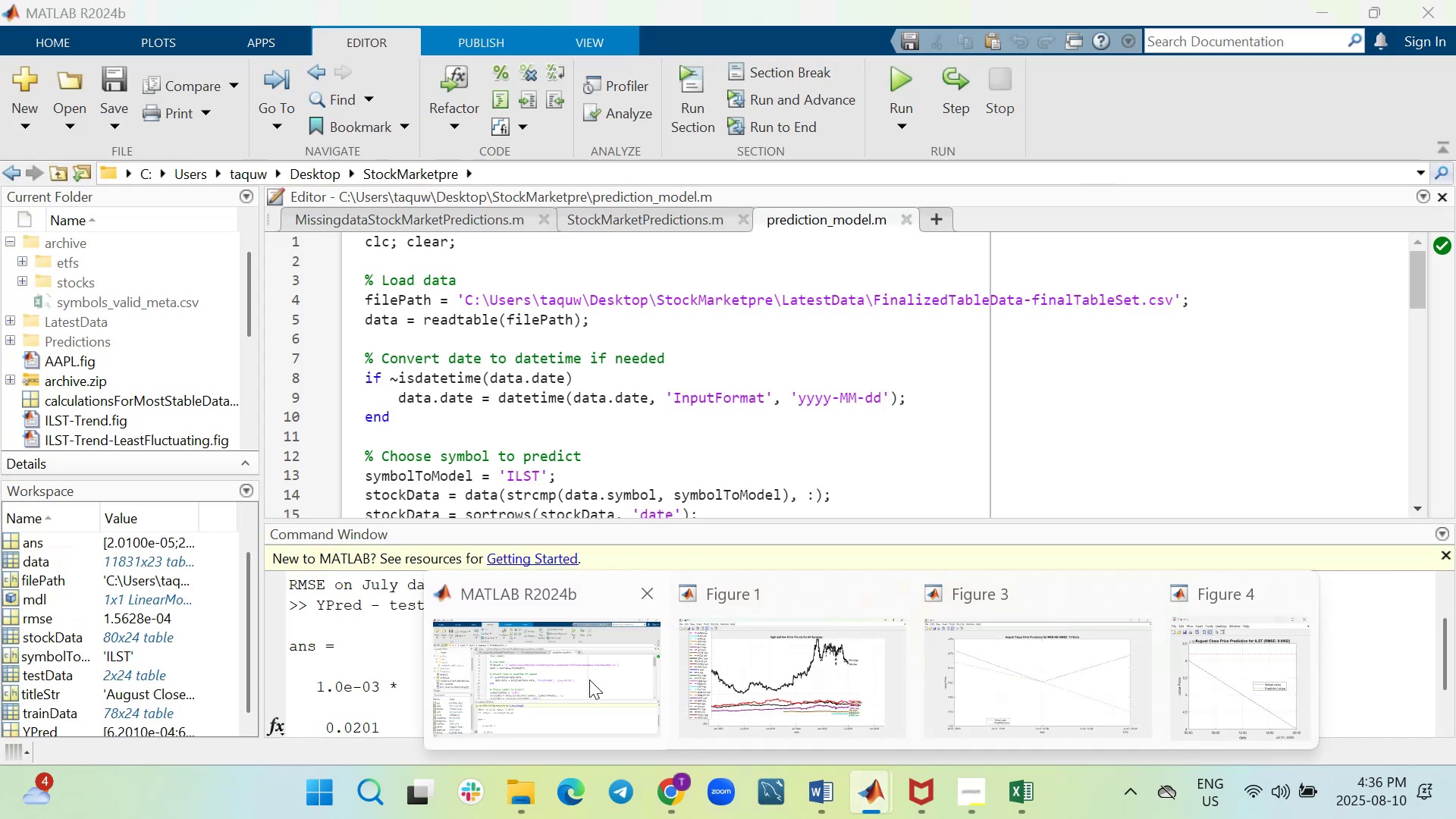 
wait(16.74)
 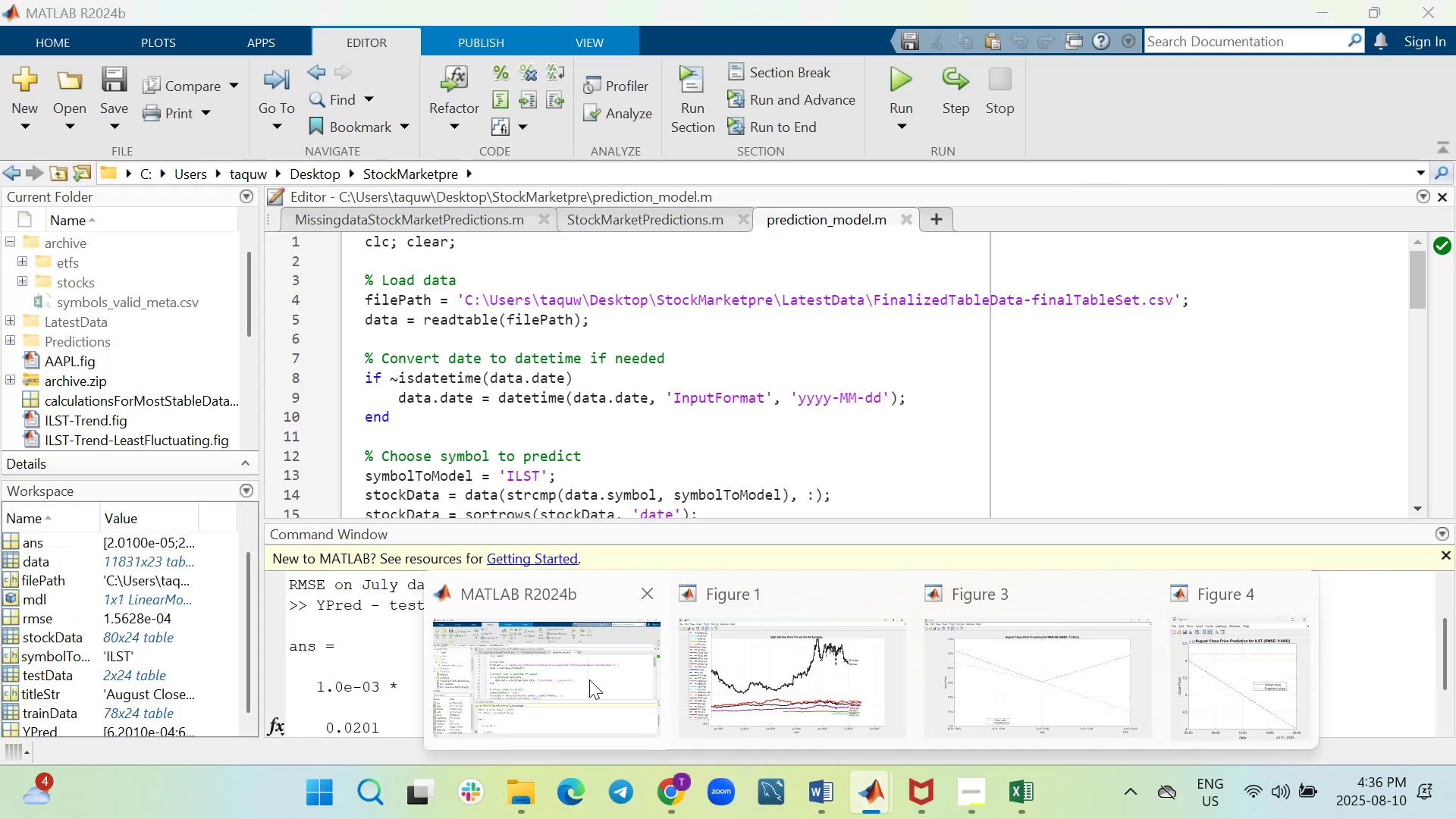 
left_click([906, 81])
 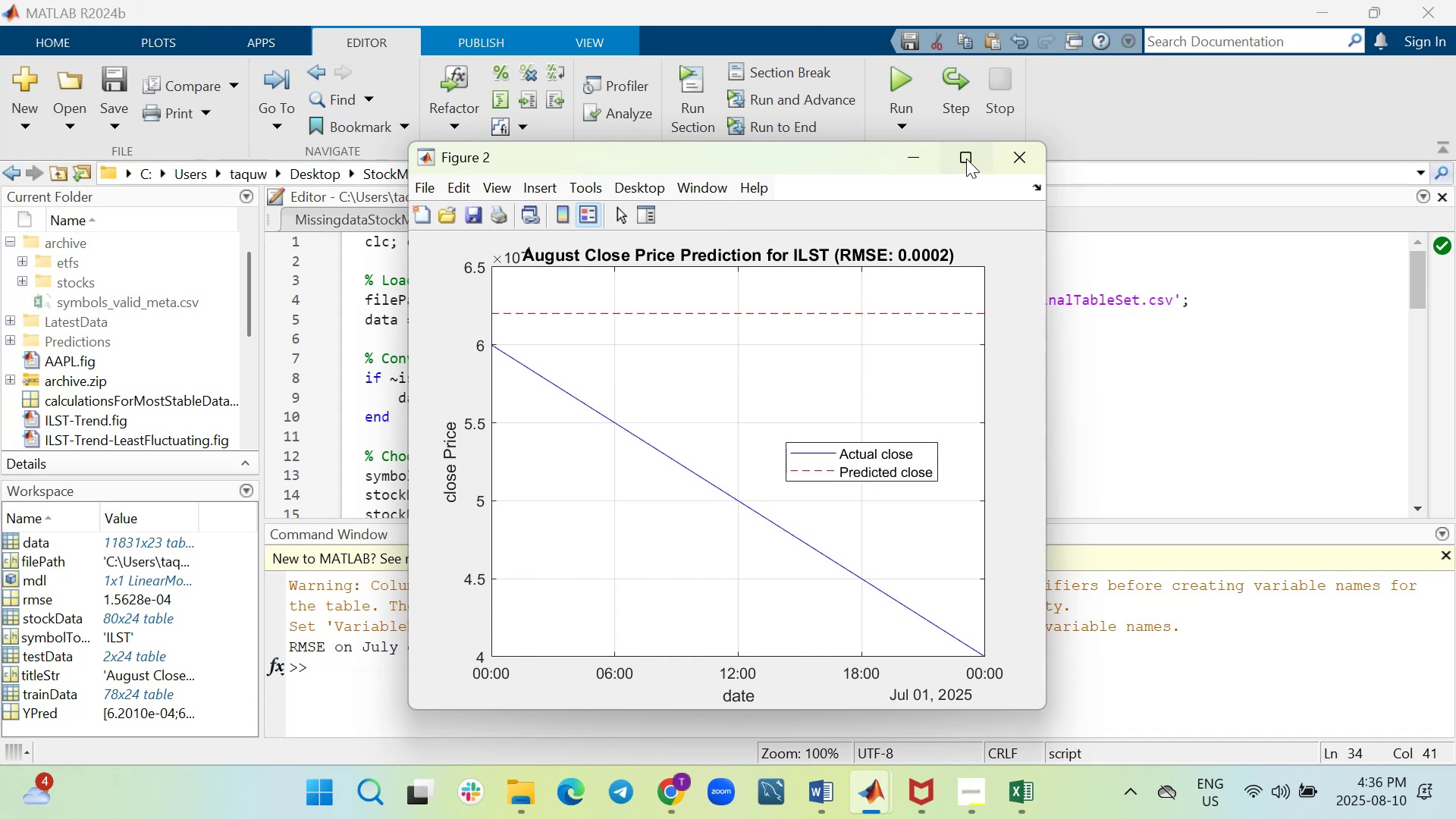 
wait(9.33)
 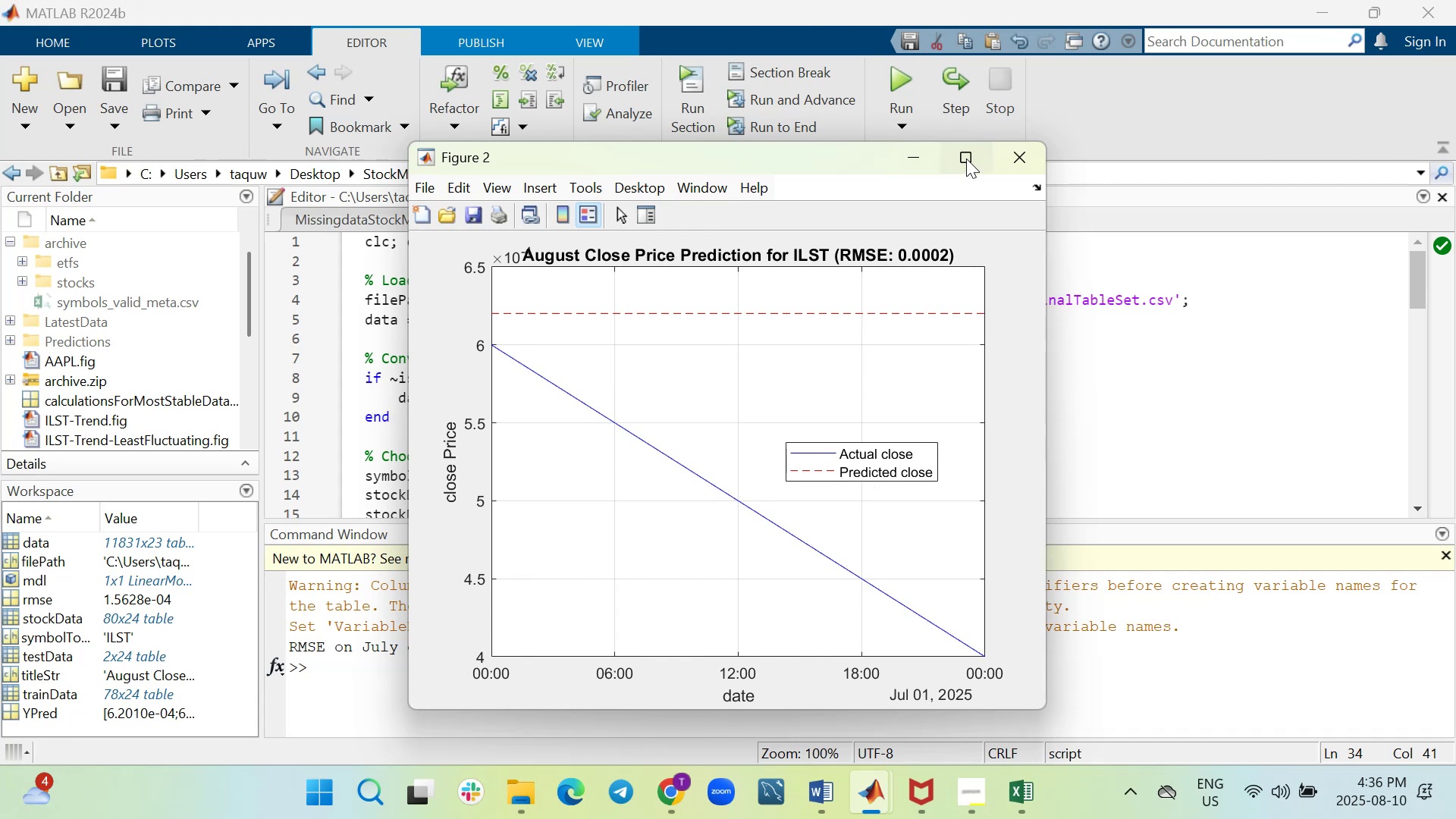 
scroll: coordinate [671, 435], scroll_direction: down, amount: 3.0
 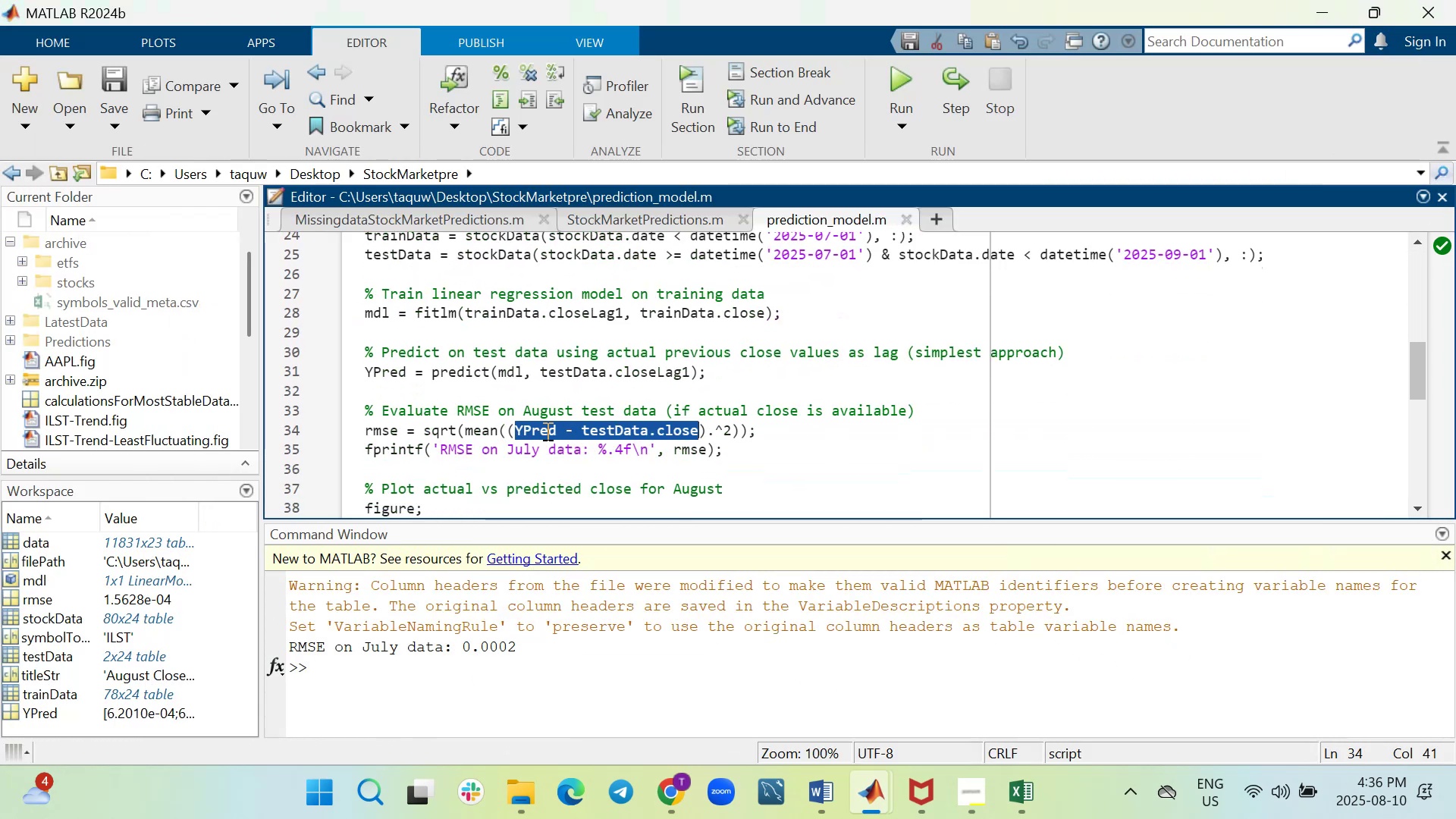 
key(Control+ControlLeft)
 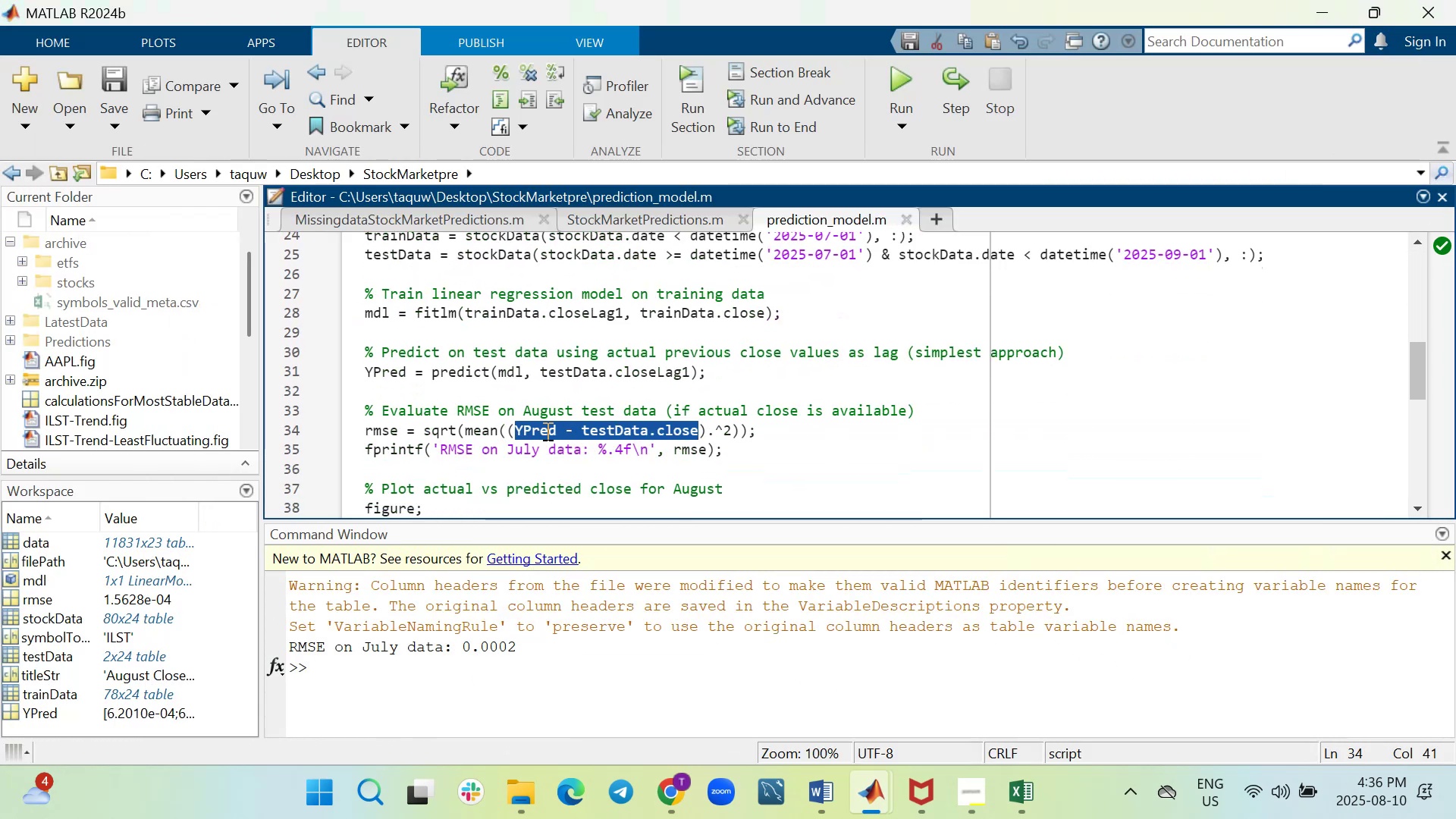 
key(Control+C)
 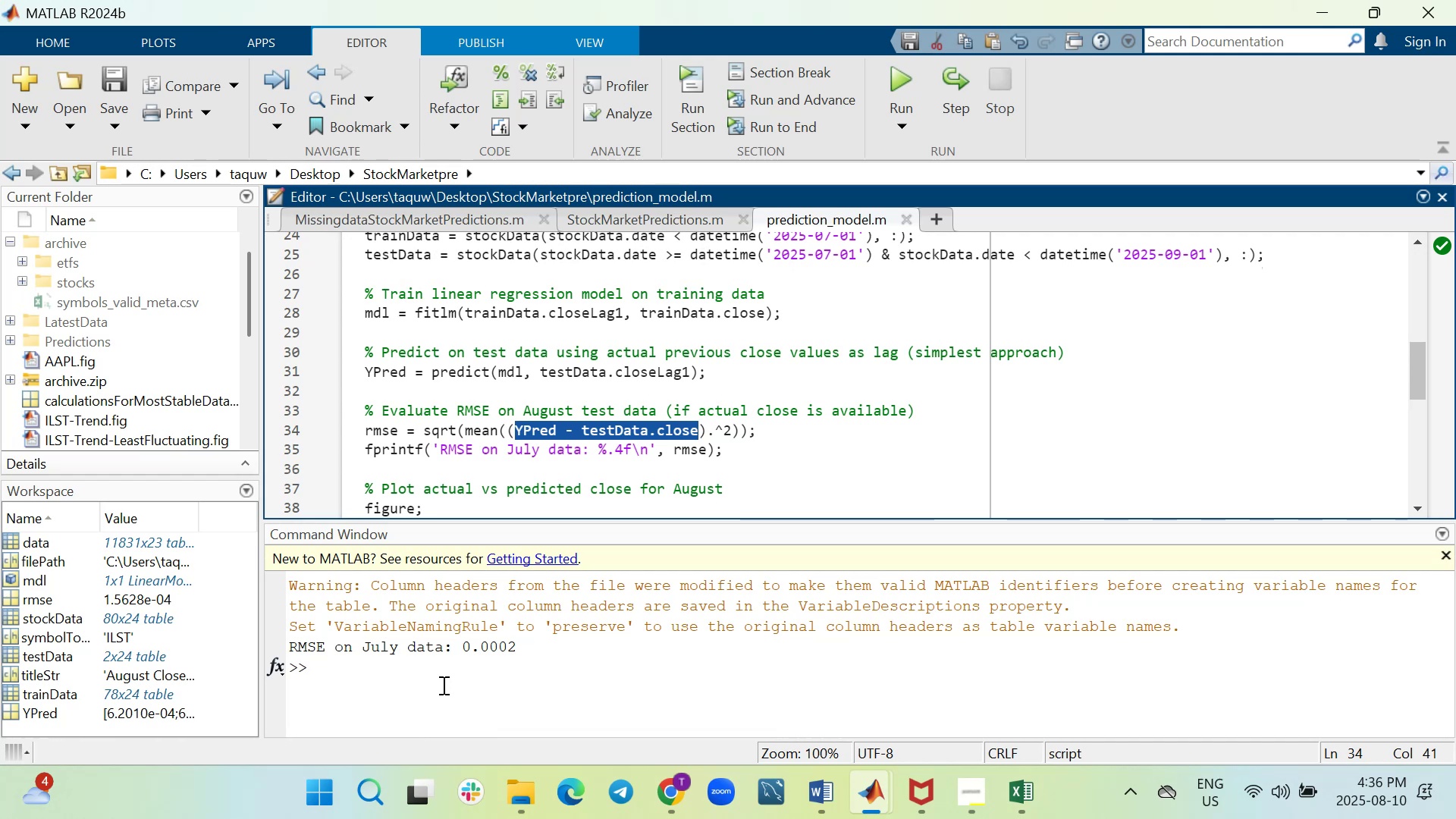 
key(Control+V)
 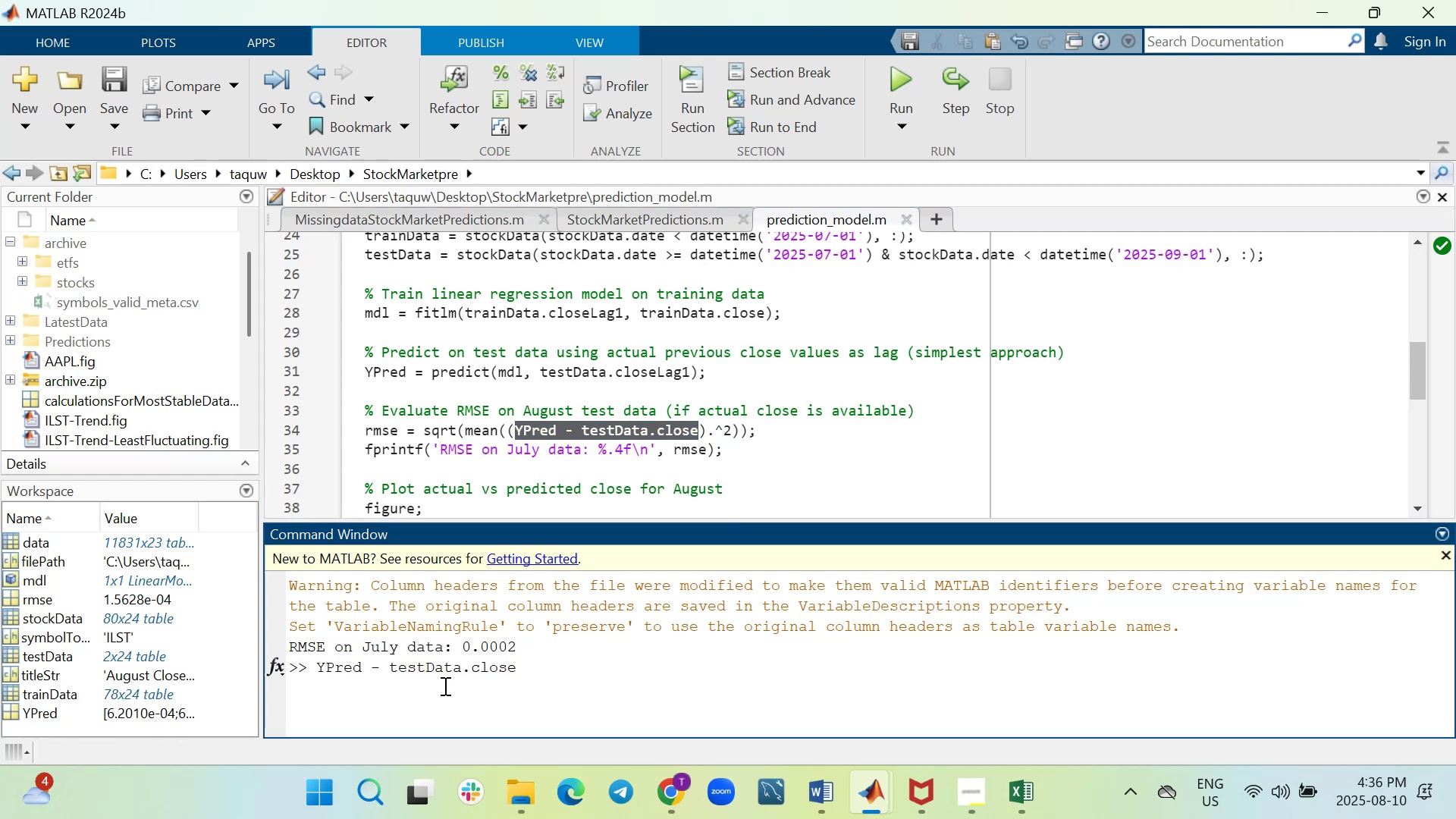 
key(Enter)
 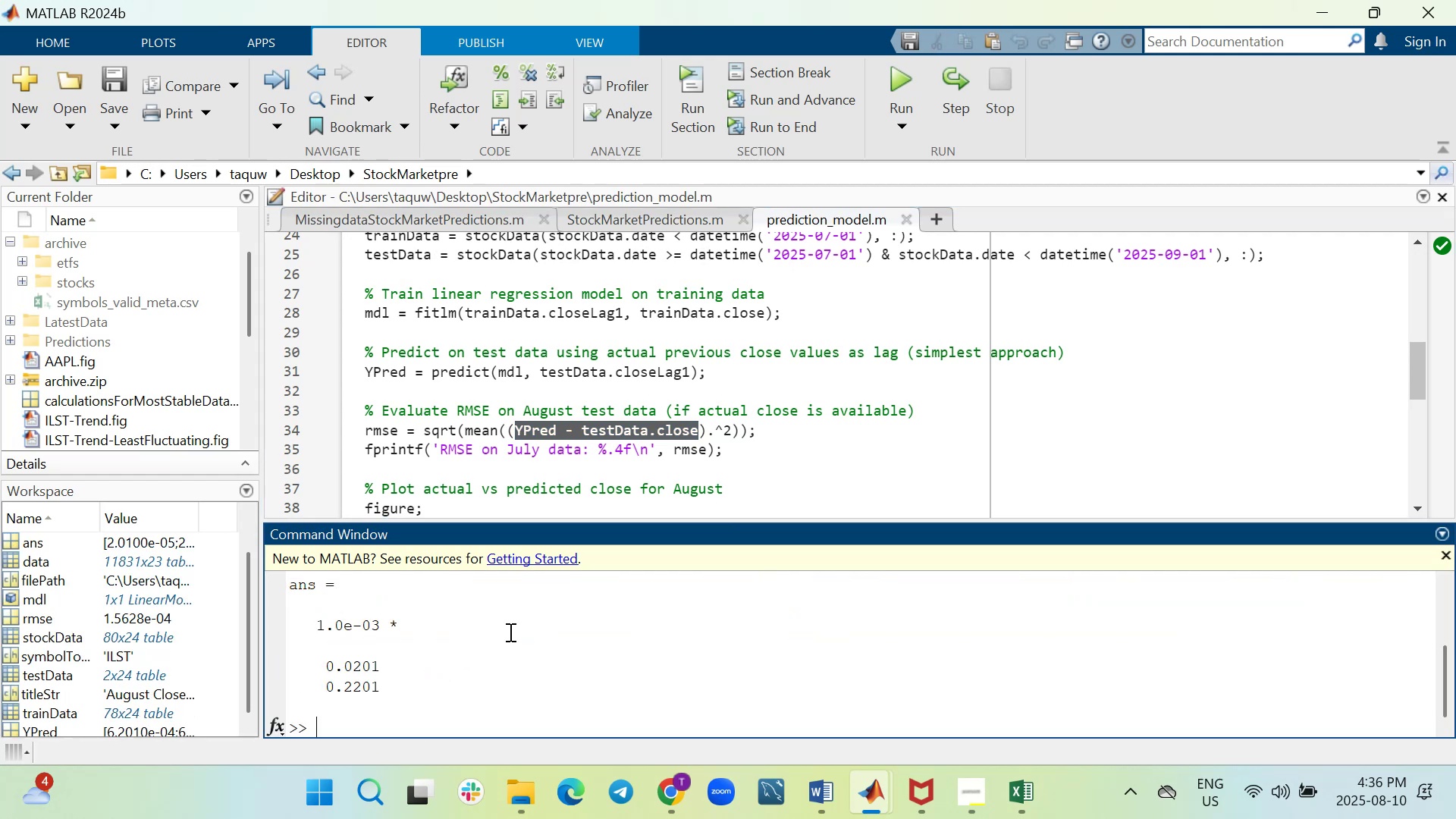 
scroll: coordinate [370, 629], scroll_direction: up, amount: 1.0
 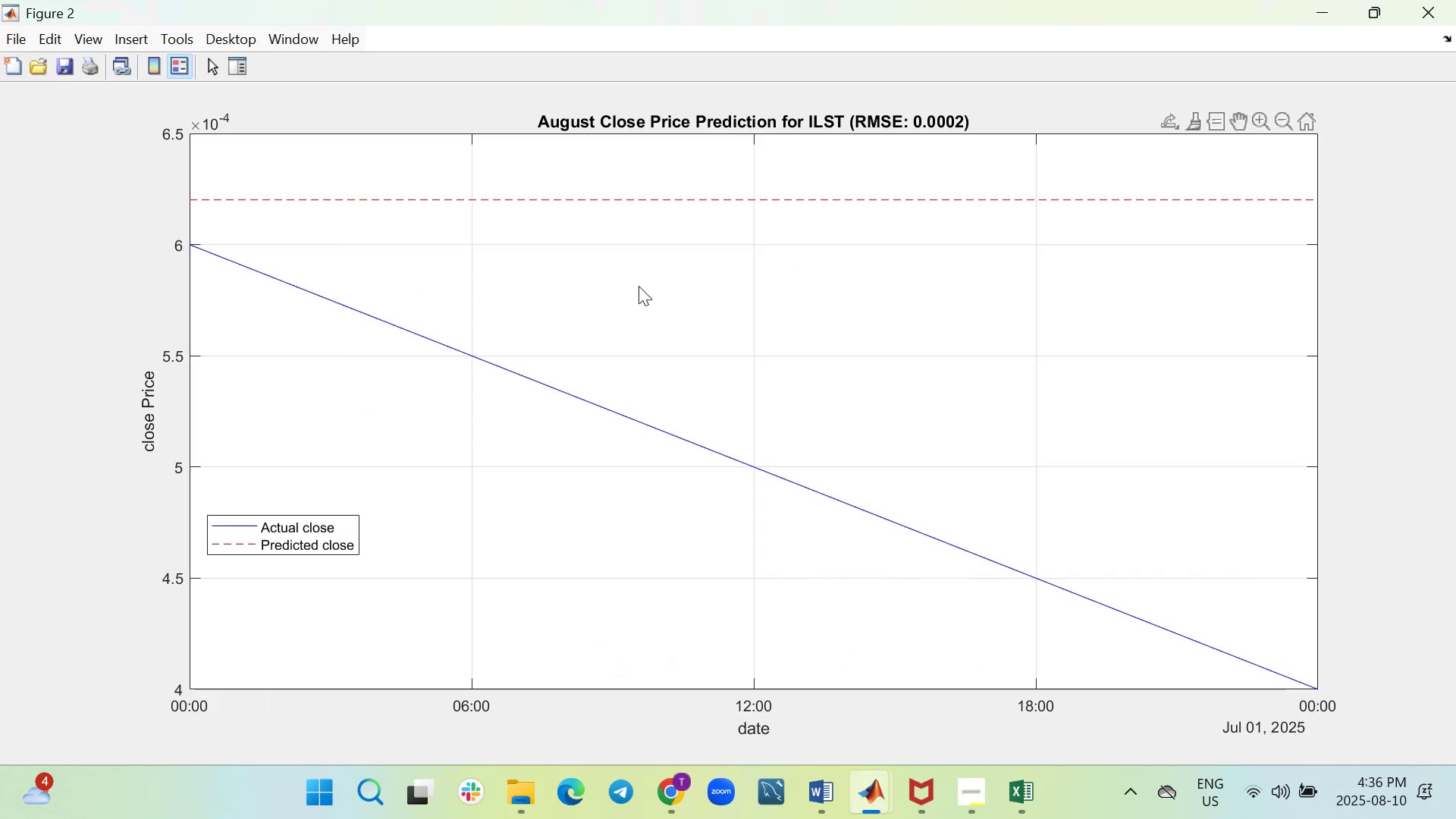 
wait(5.35)
 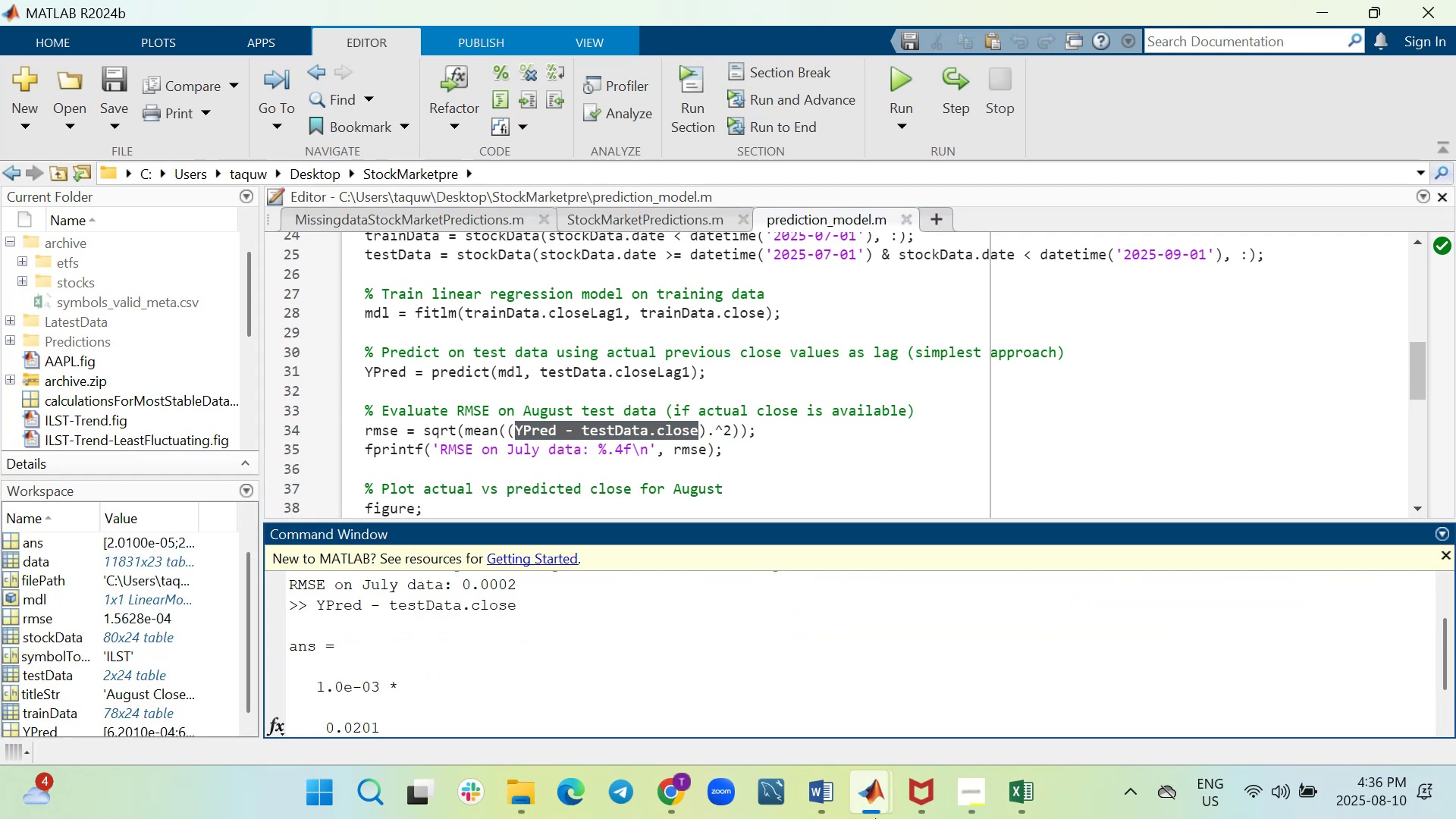 
left_click([23, 46])
 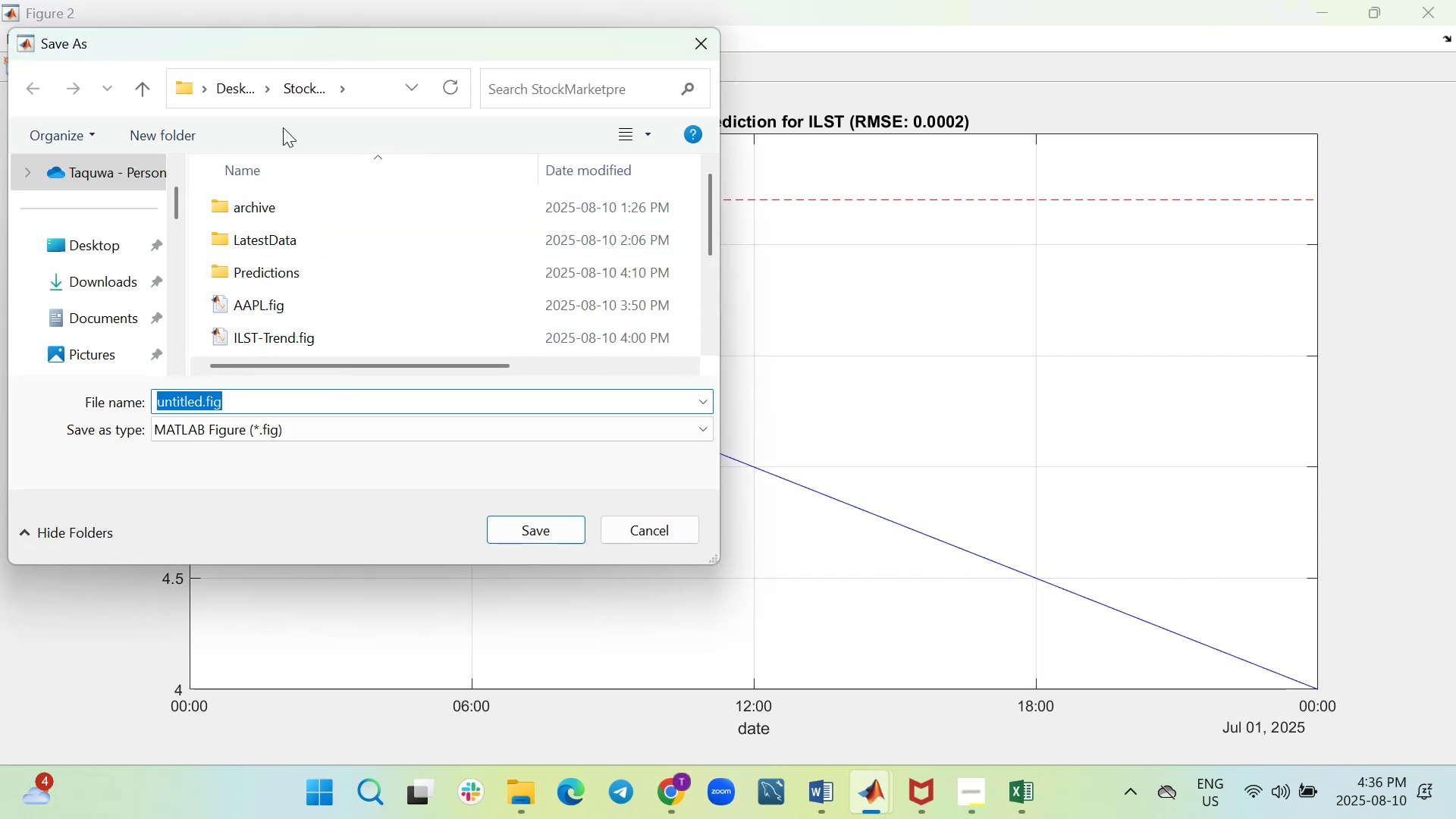 
wait(5.47)
 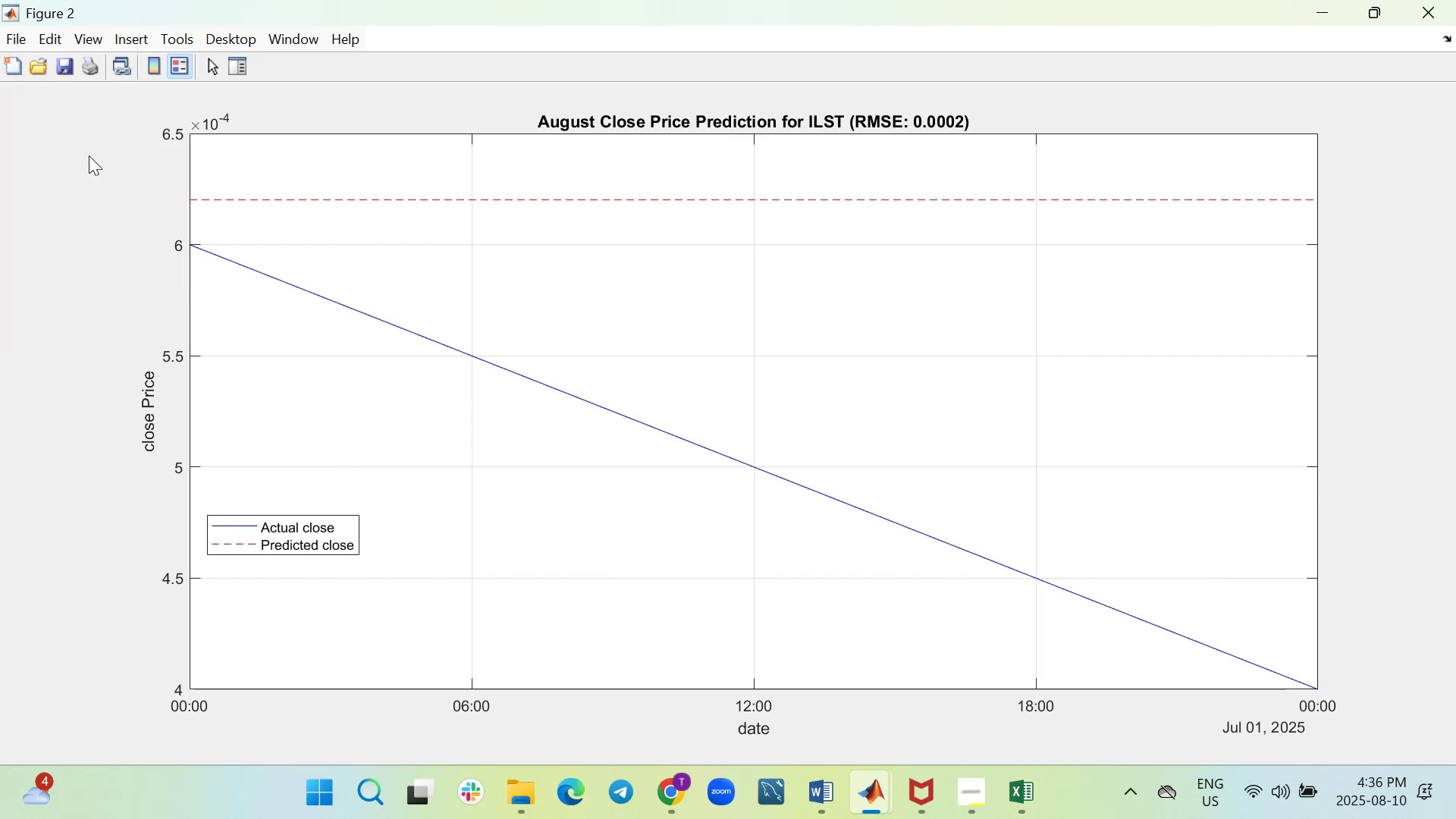 
double_click([271, 274])
 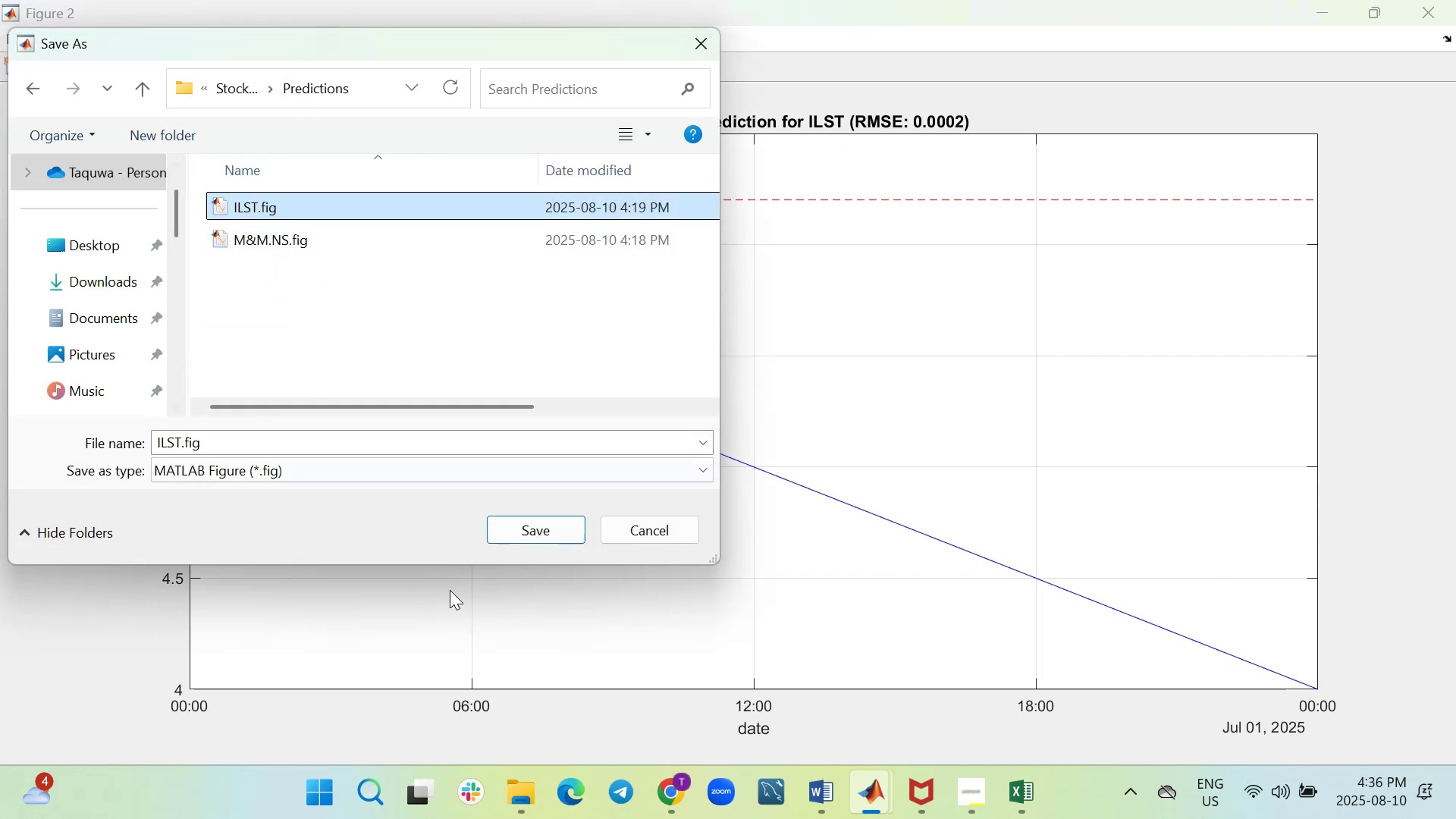 
wait(5.27)
 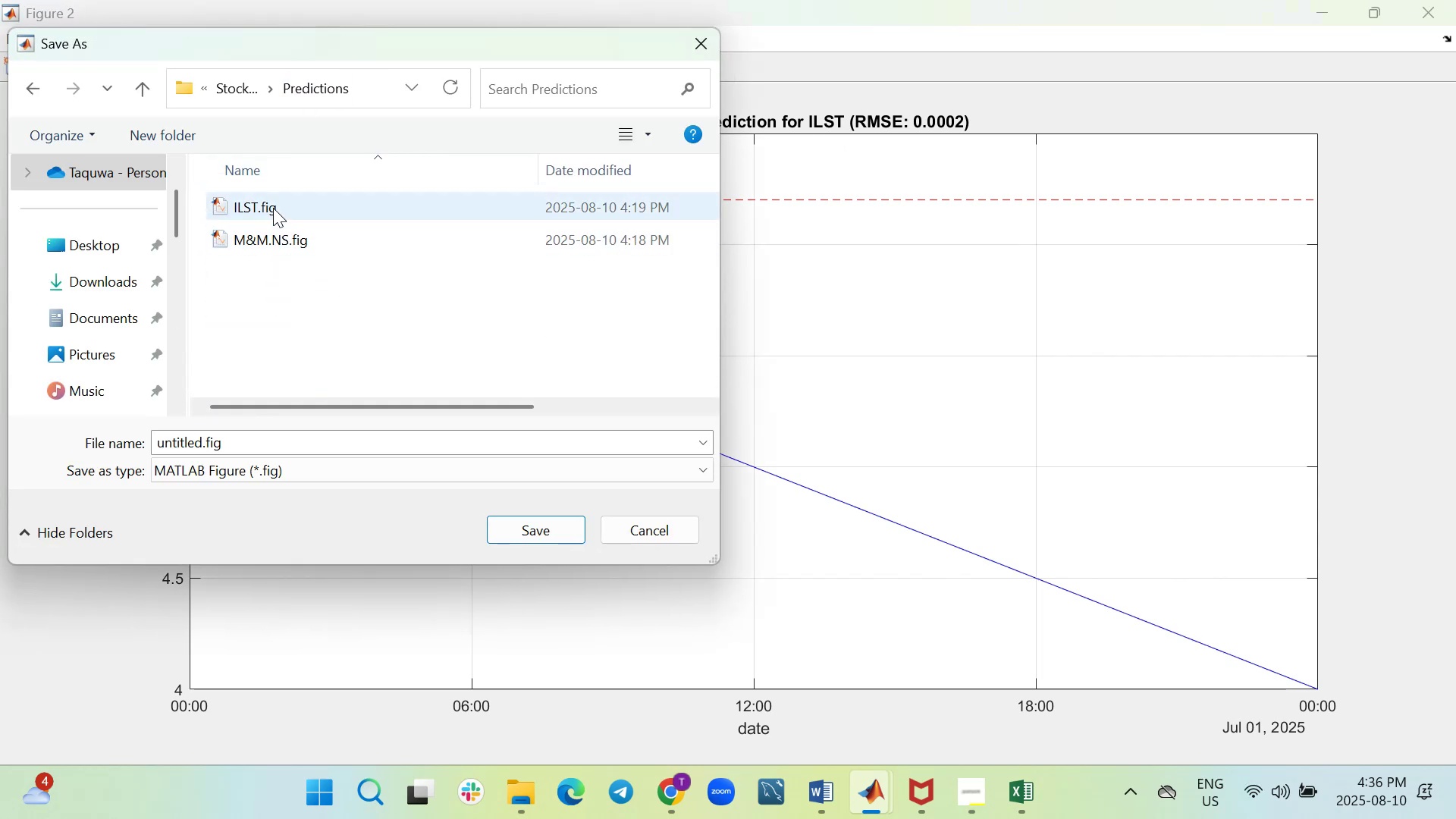 
left_click([547, 524])
 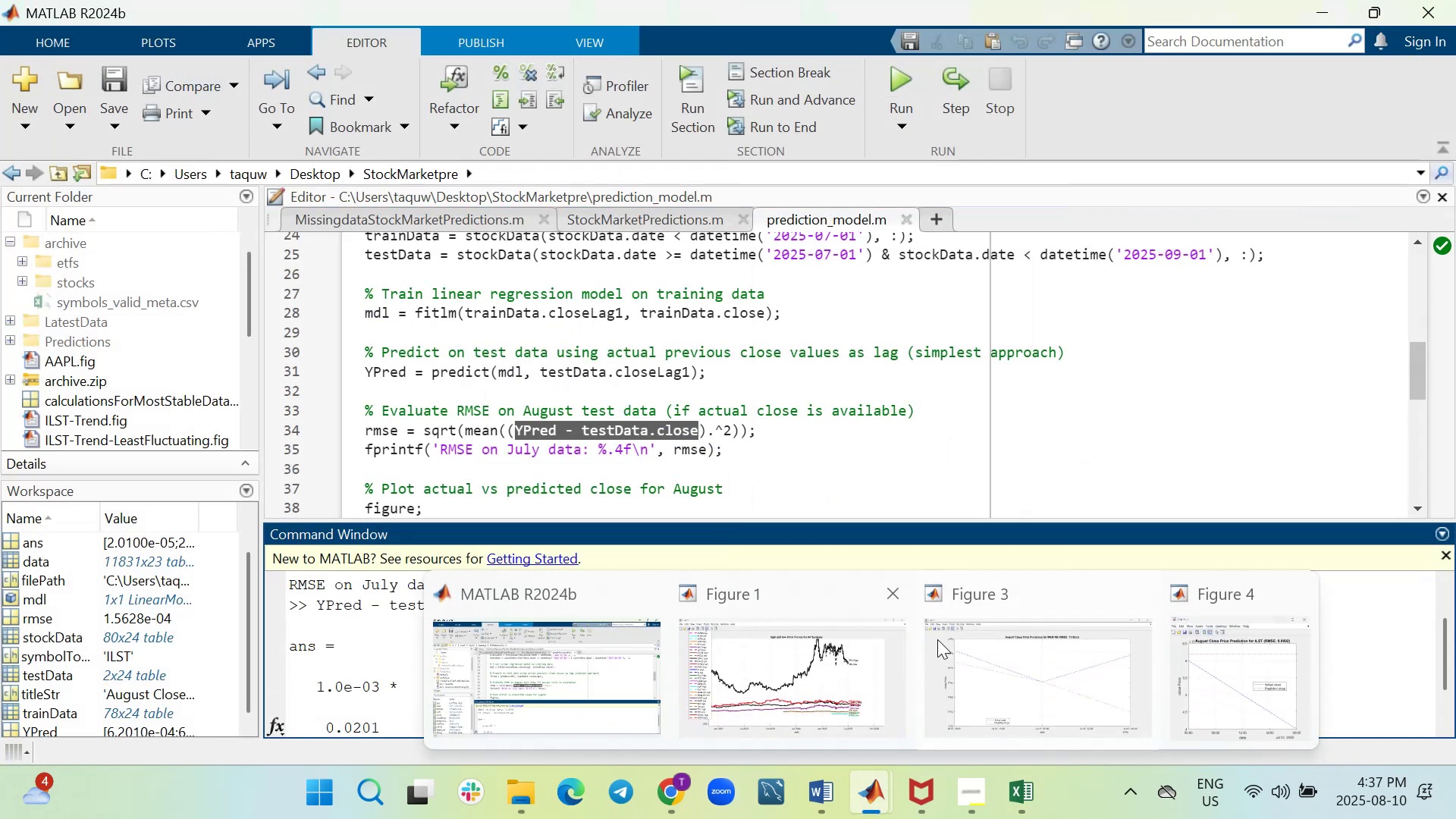 
wait(7.47)
 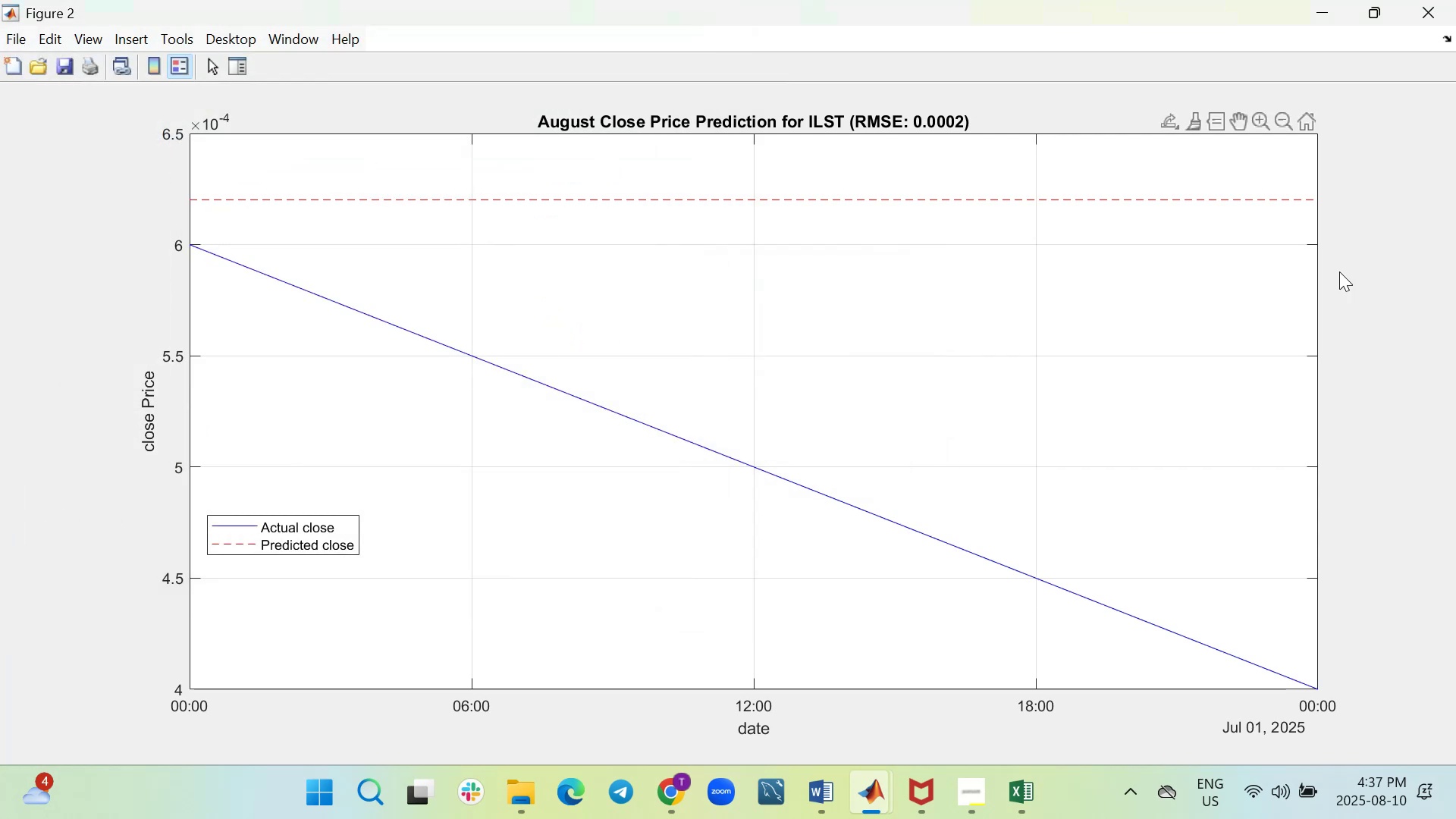 
left_click([1166, 595])
 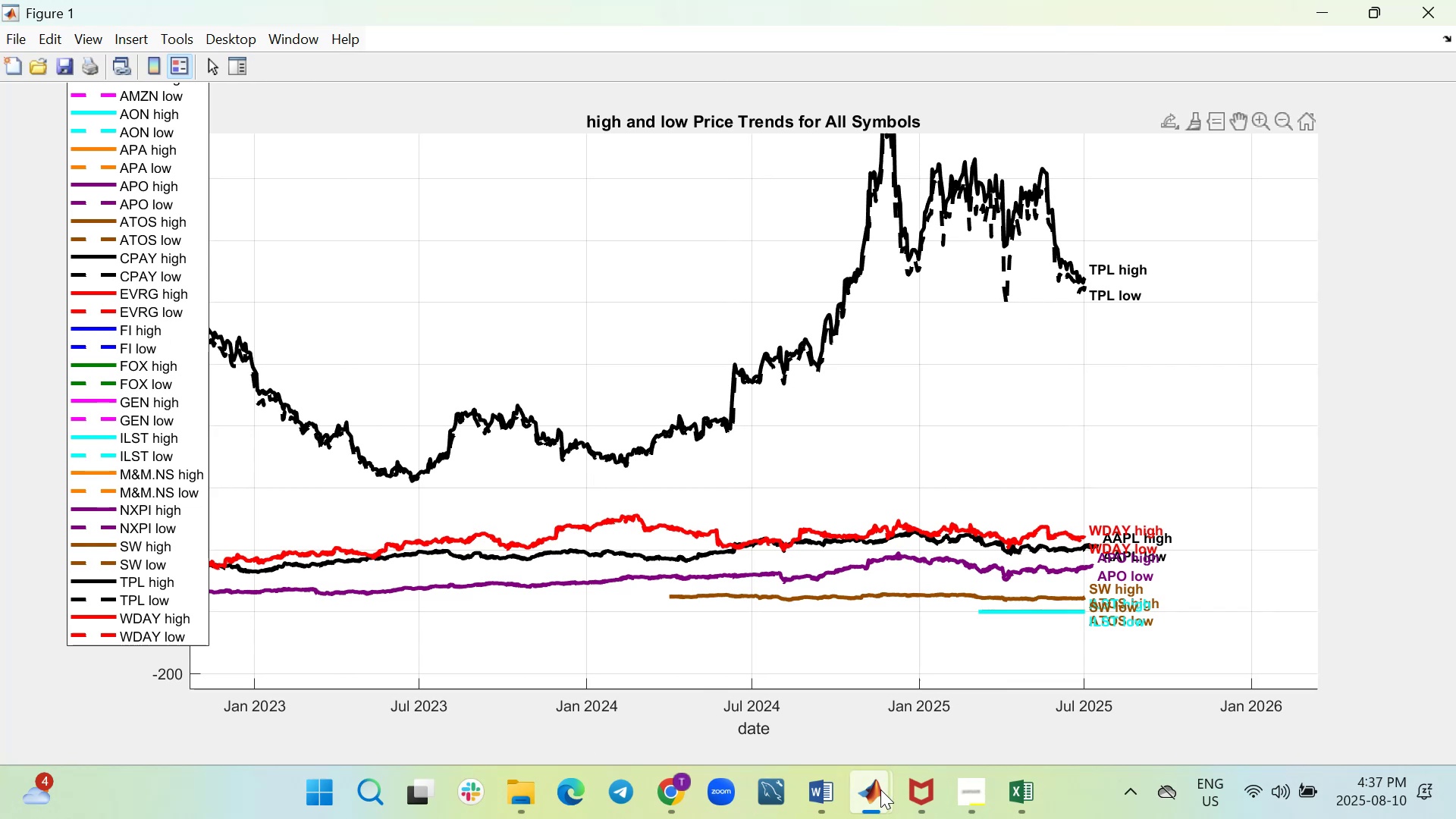 
wait(9.89)
 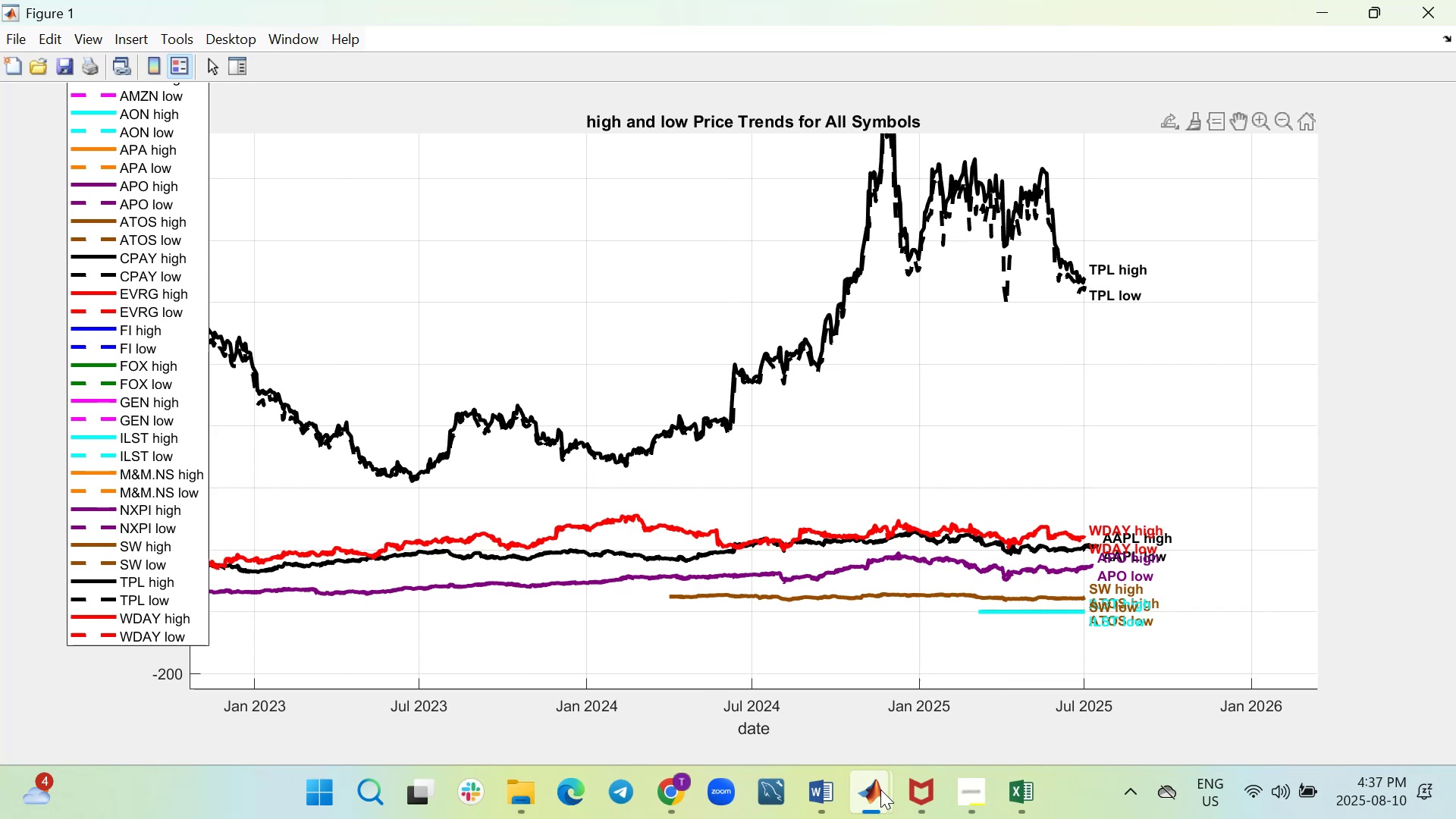 
scroll: coordinate [835, 517], scroll_direction: up, amount: 5.0
 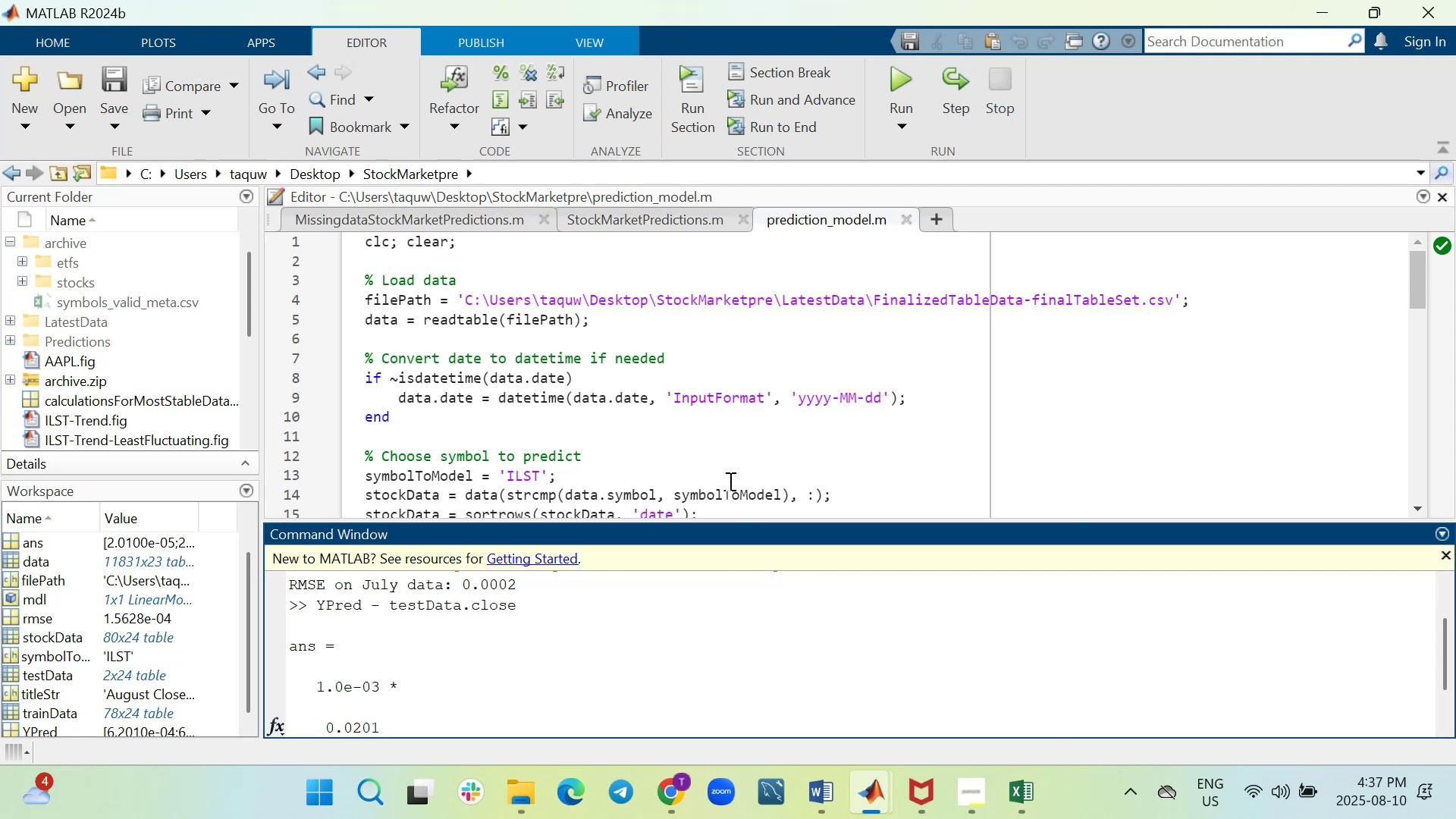 
wait(8.47)
 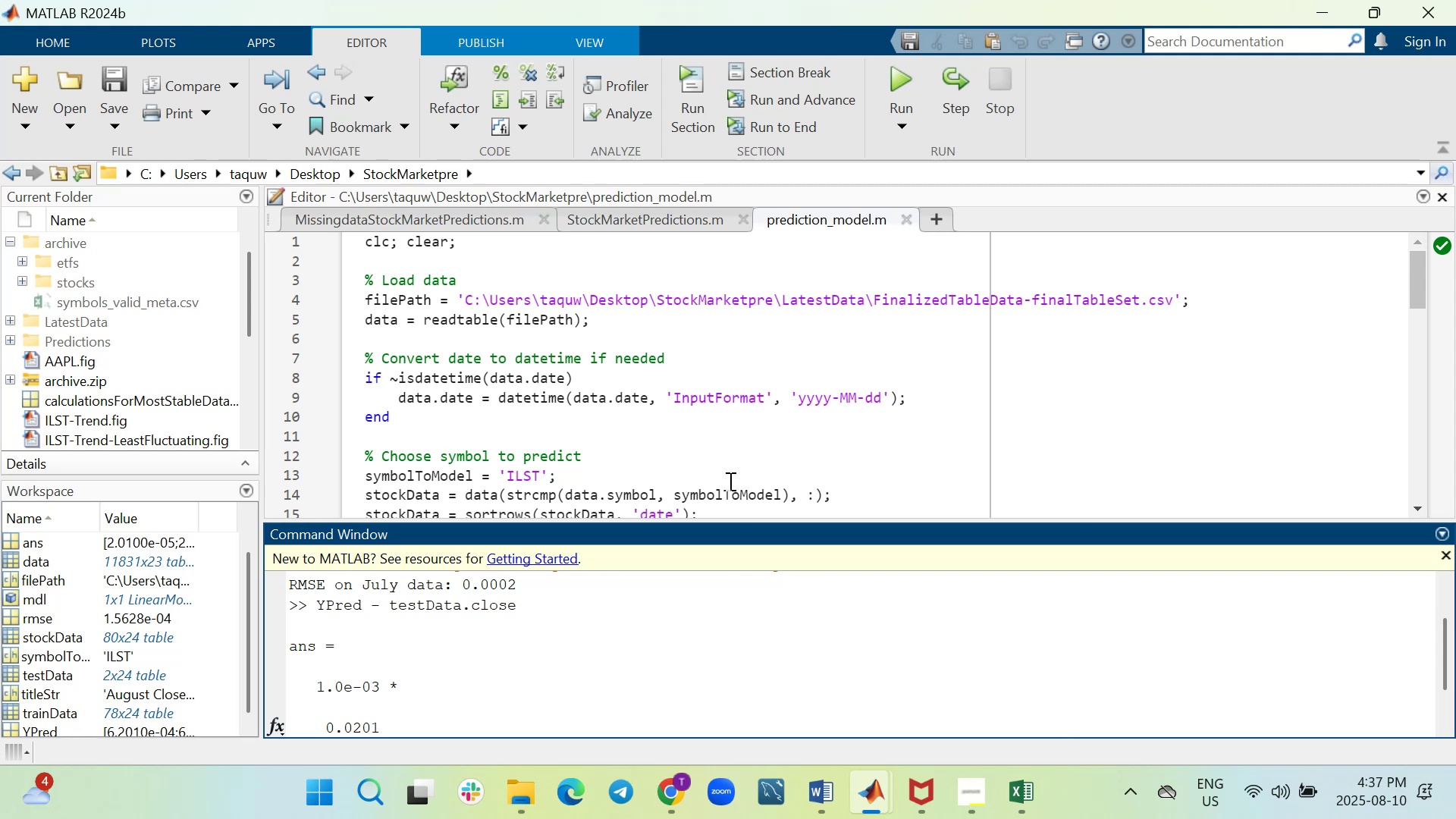 
left_click_drag(start_coordinate=[507, 475], to_coordinate=[538, 474])
 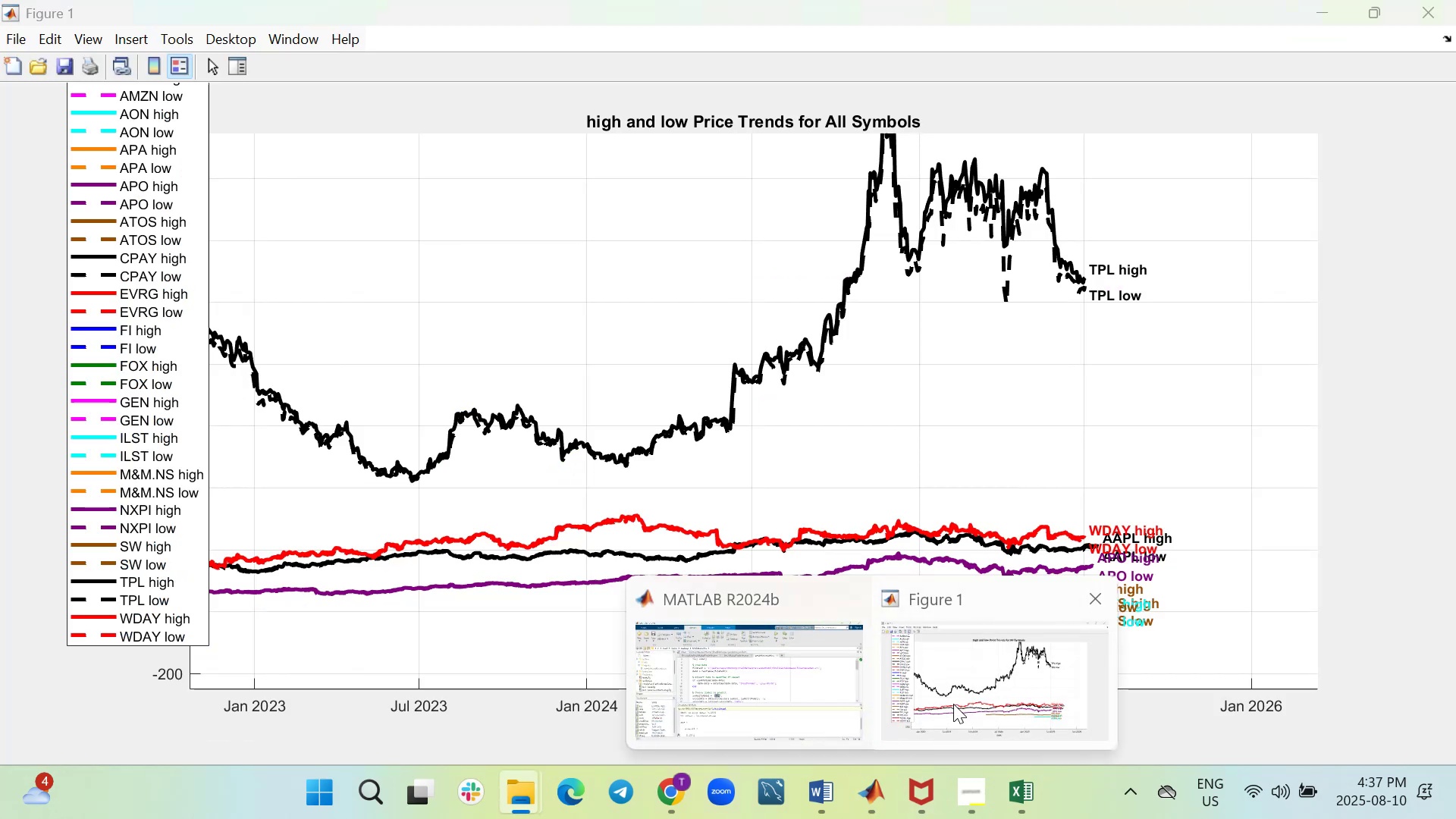 
wait(6.25)
 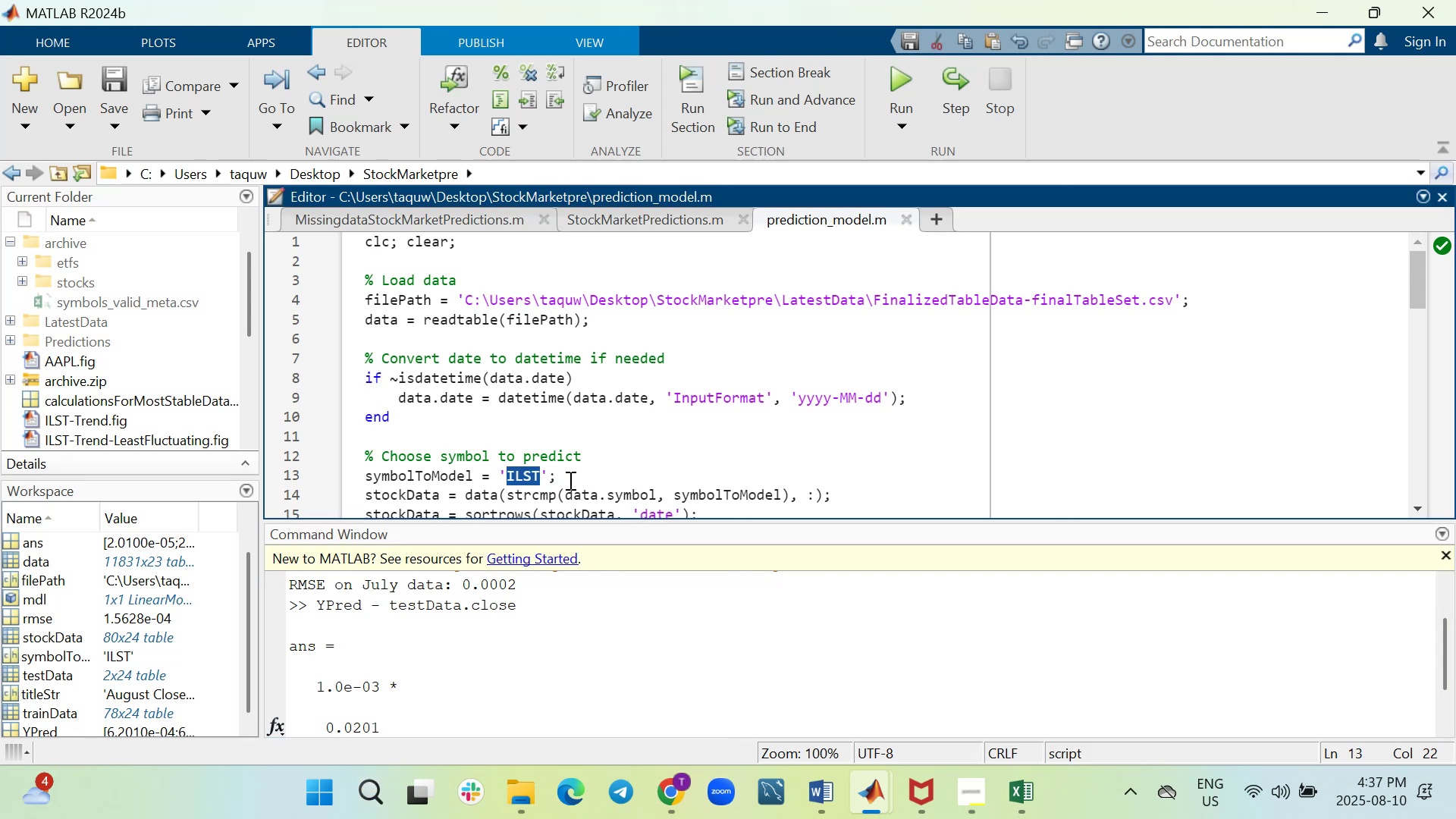 
scroll: coordinate [153, 90], scroll_direction: up, amount: 3.0
 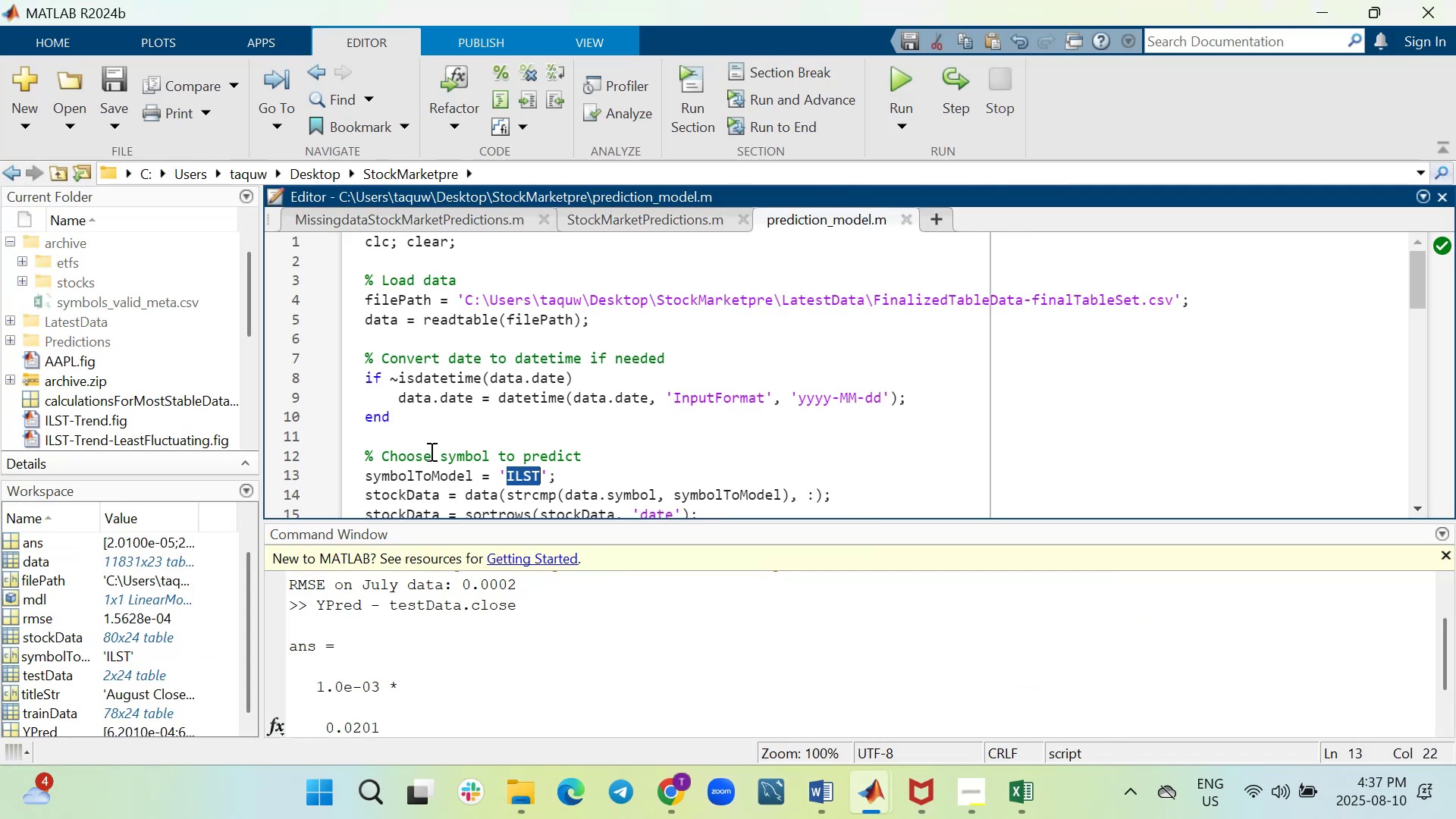 
wait(6.6)
 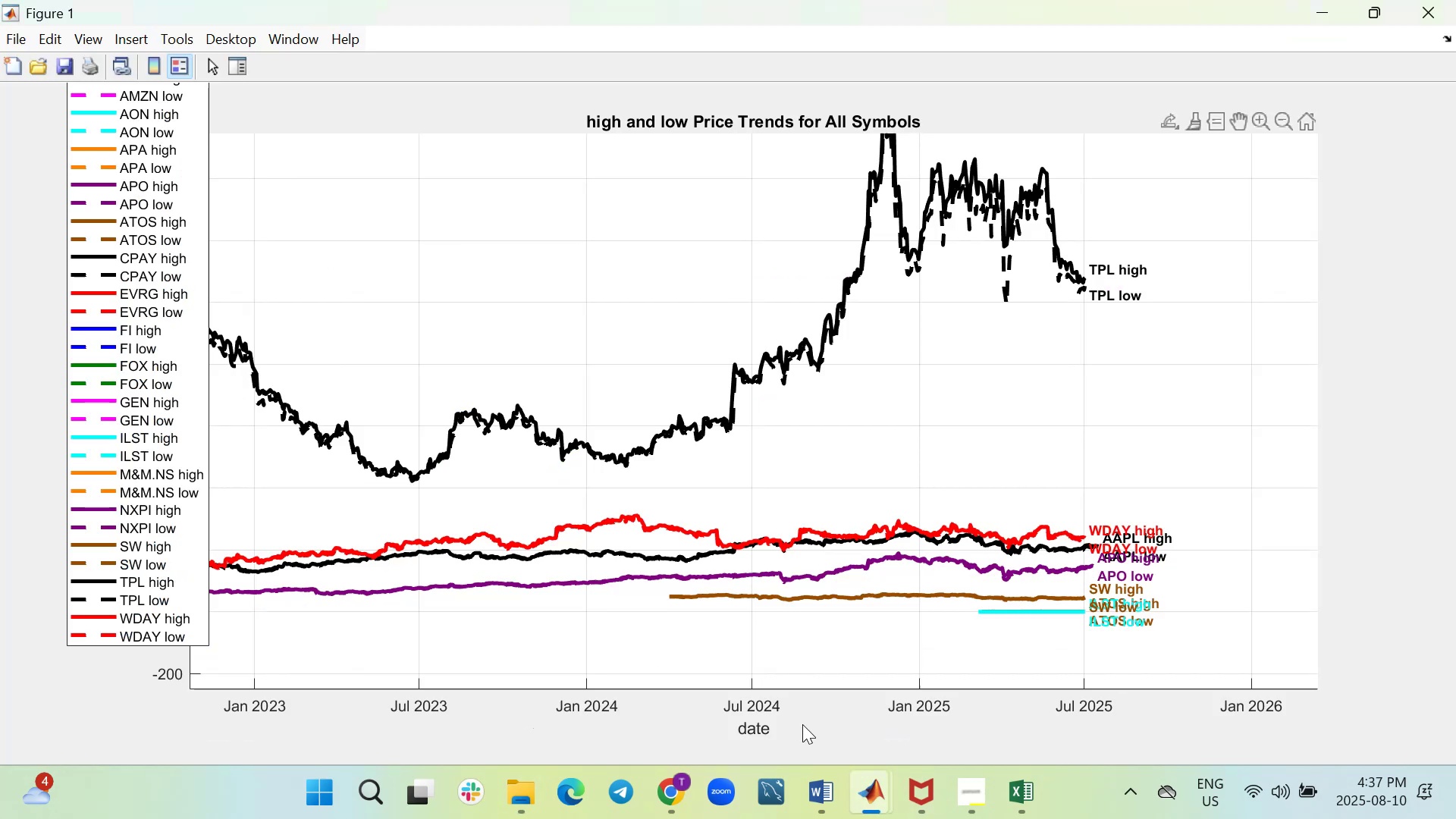 
type(AMZN)
 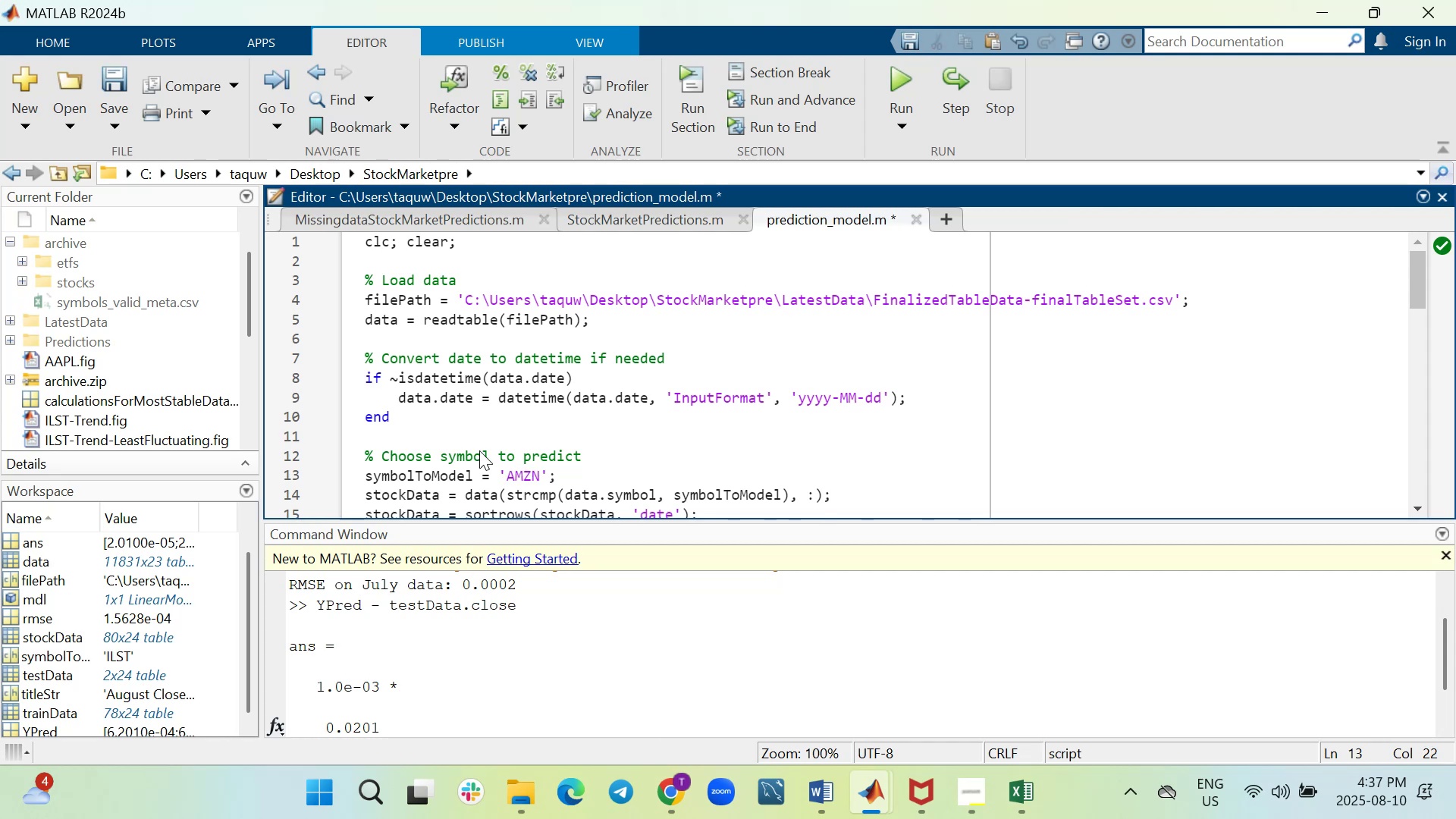 
scroll: coordinate [631, 390], scroll_direction: down, amount: 4.0
 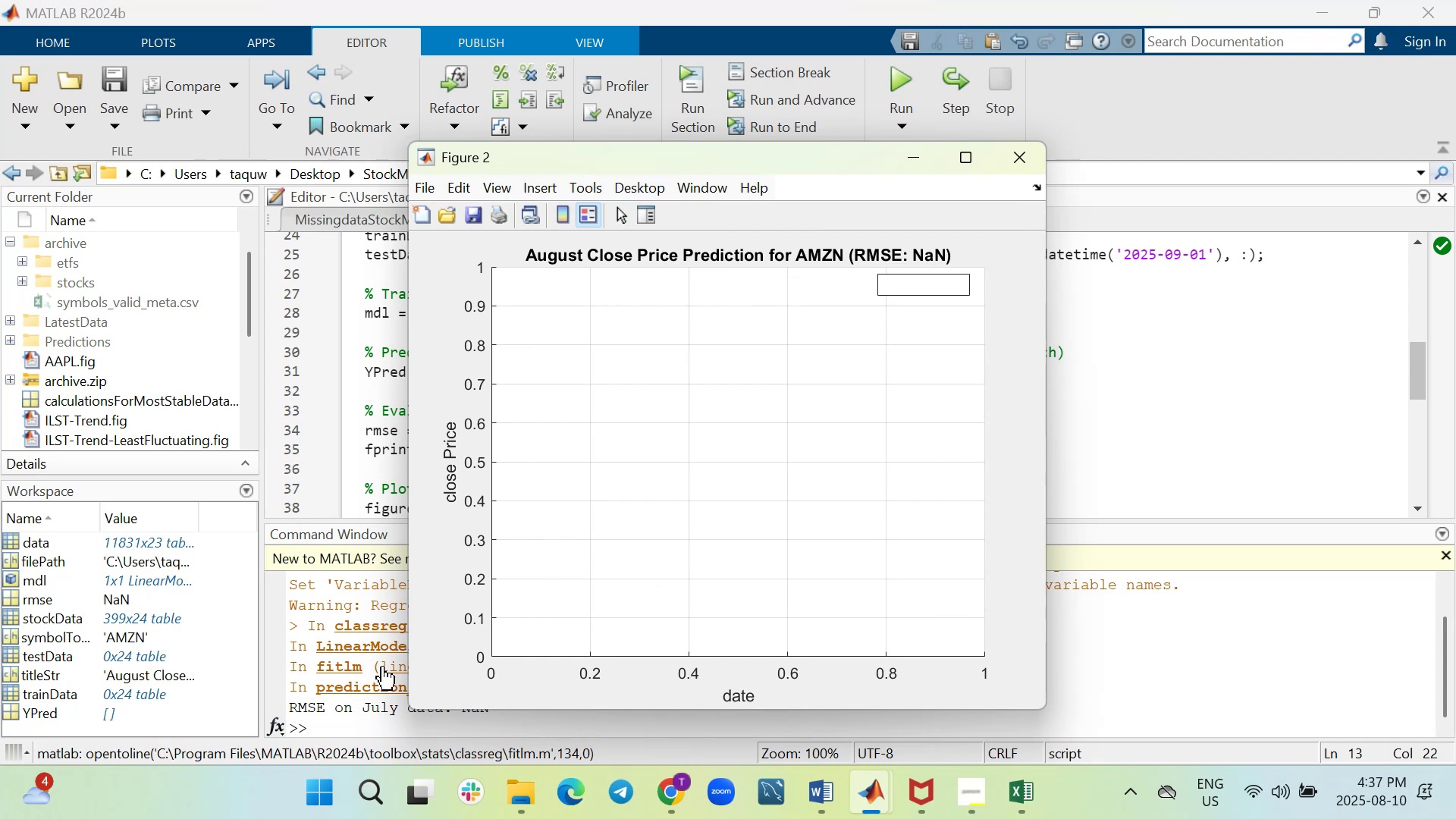 
wait(9.58)
 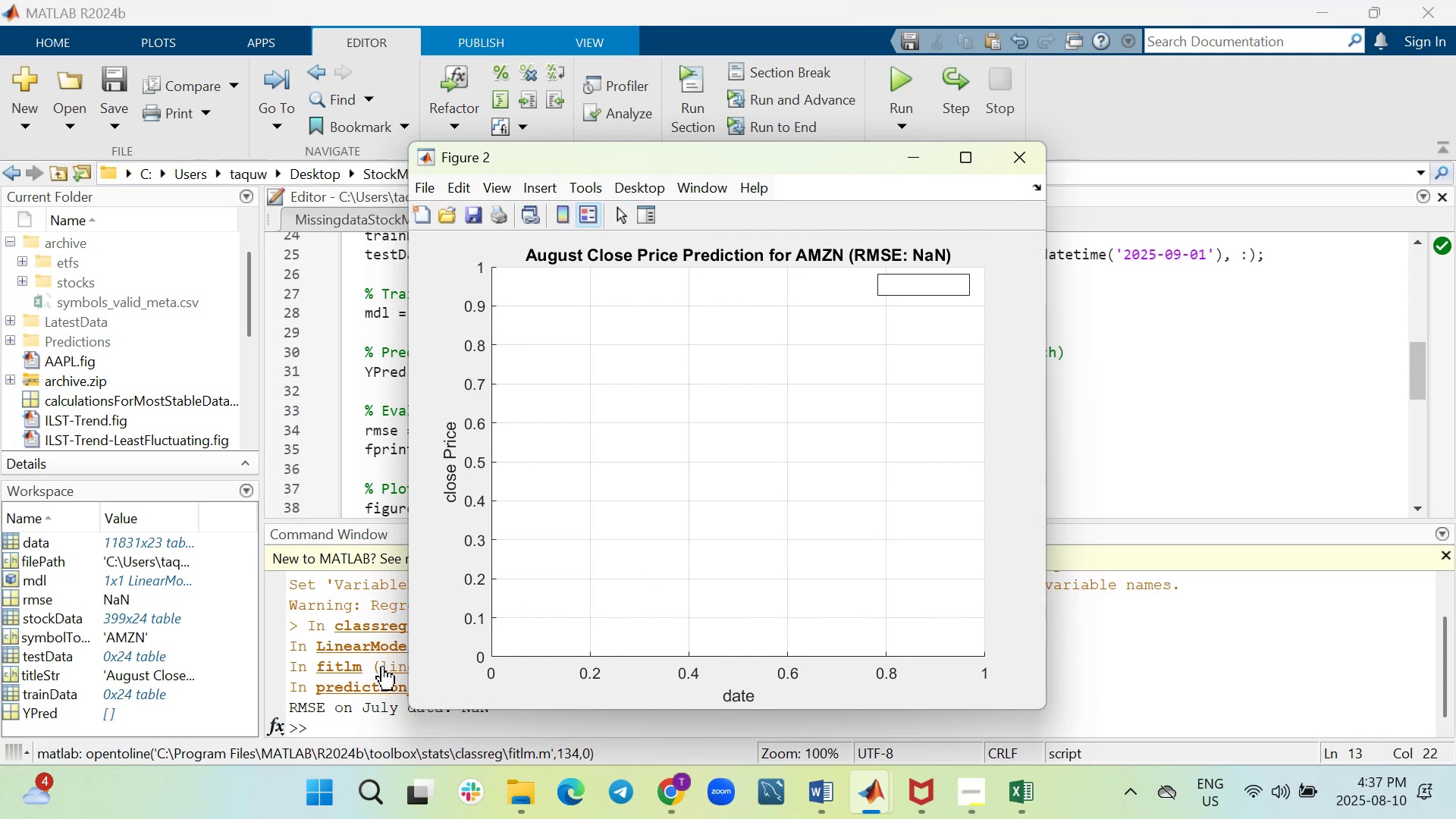 
scroll: coordinate [467, 572], scroll_direction: down, amount: 1.0
 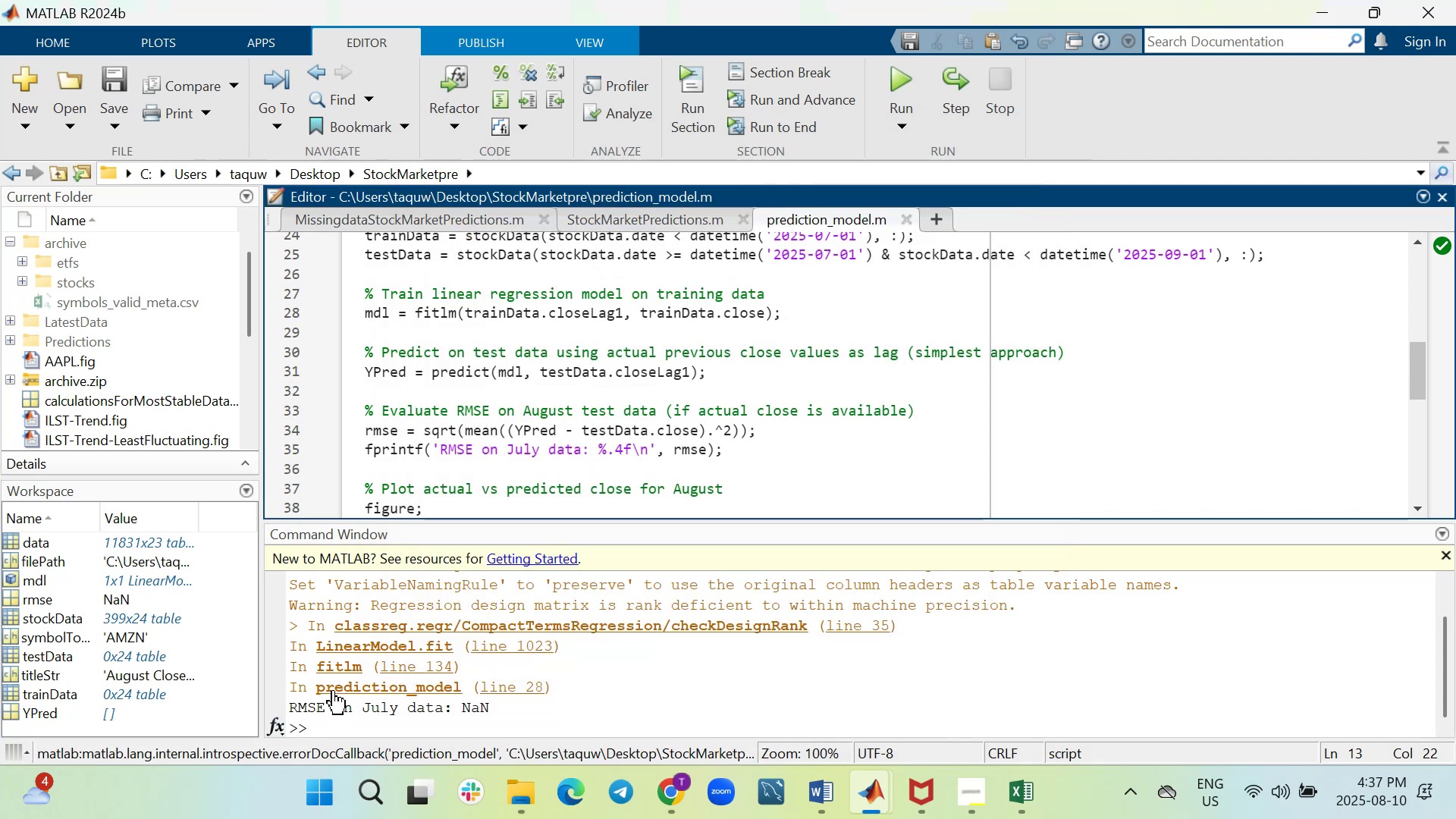 
scroll: coordinate [407, 621], scroll_direction: up, amount: 1.0
 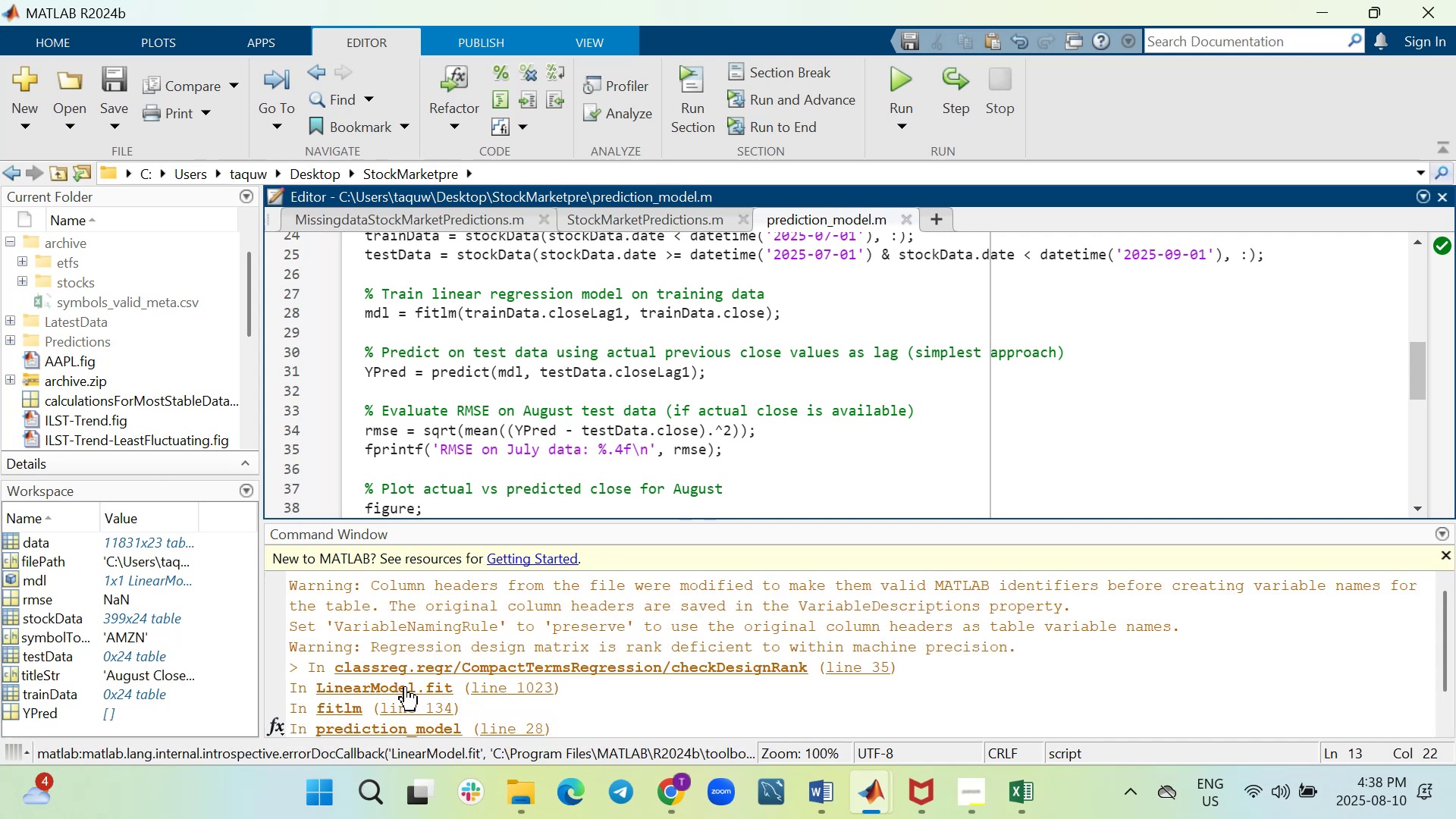 
mouse_move([886, 768])
 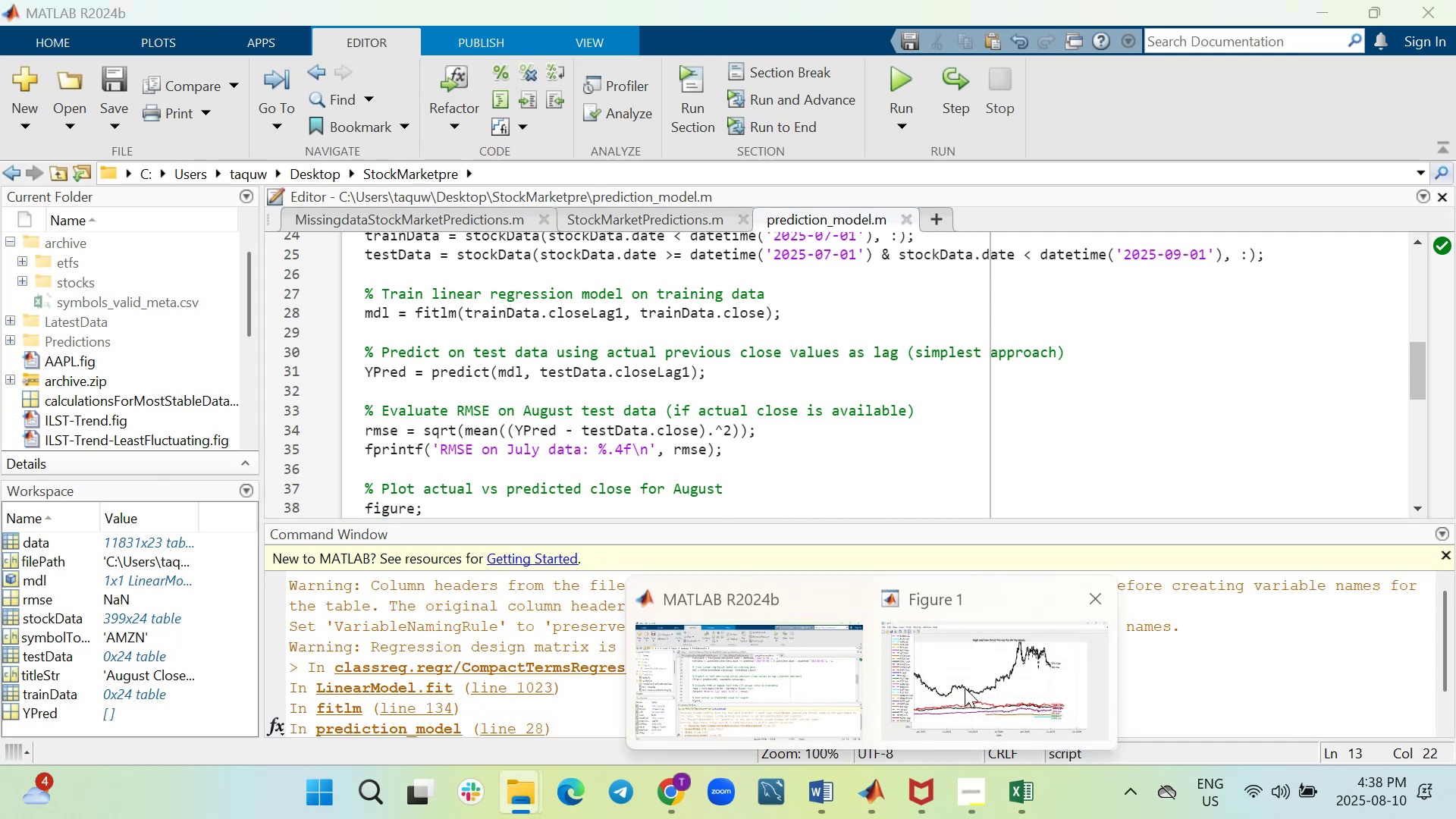 
left_click([971, 682])
 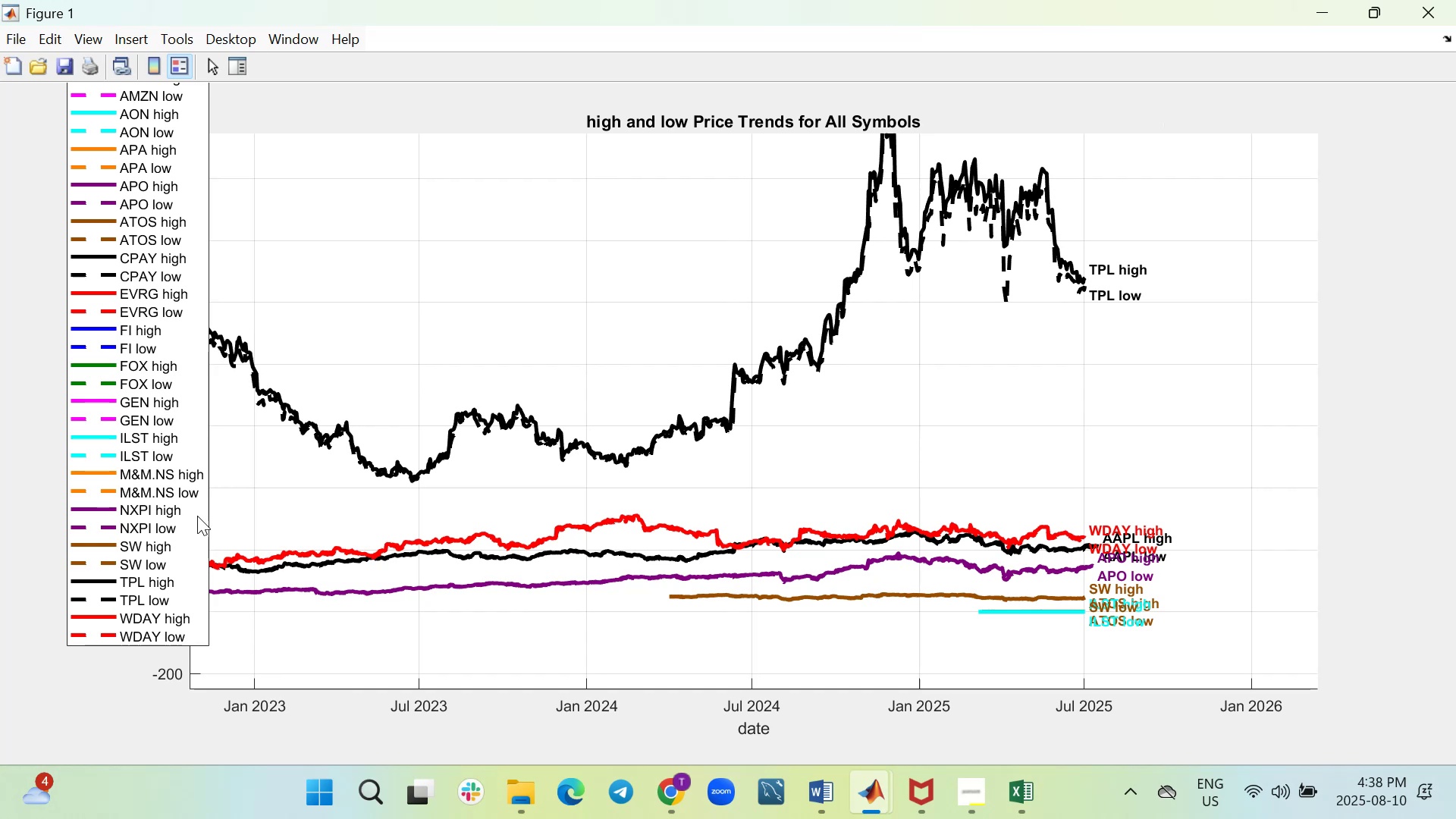 
wait(5.1)
 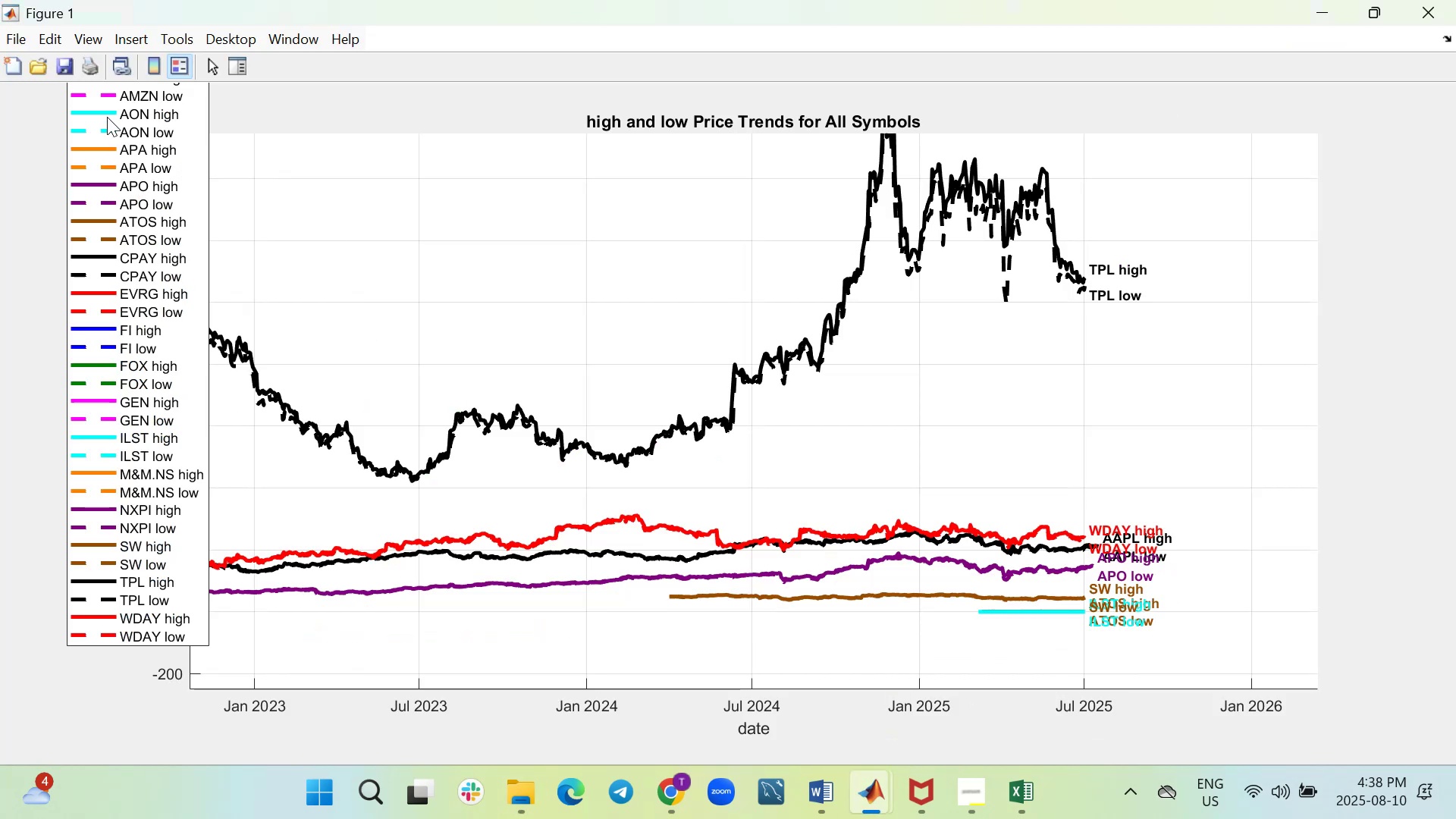 
left_click([865, 790])
 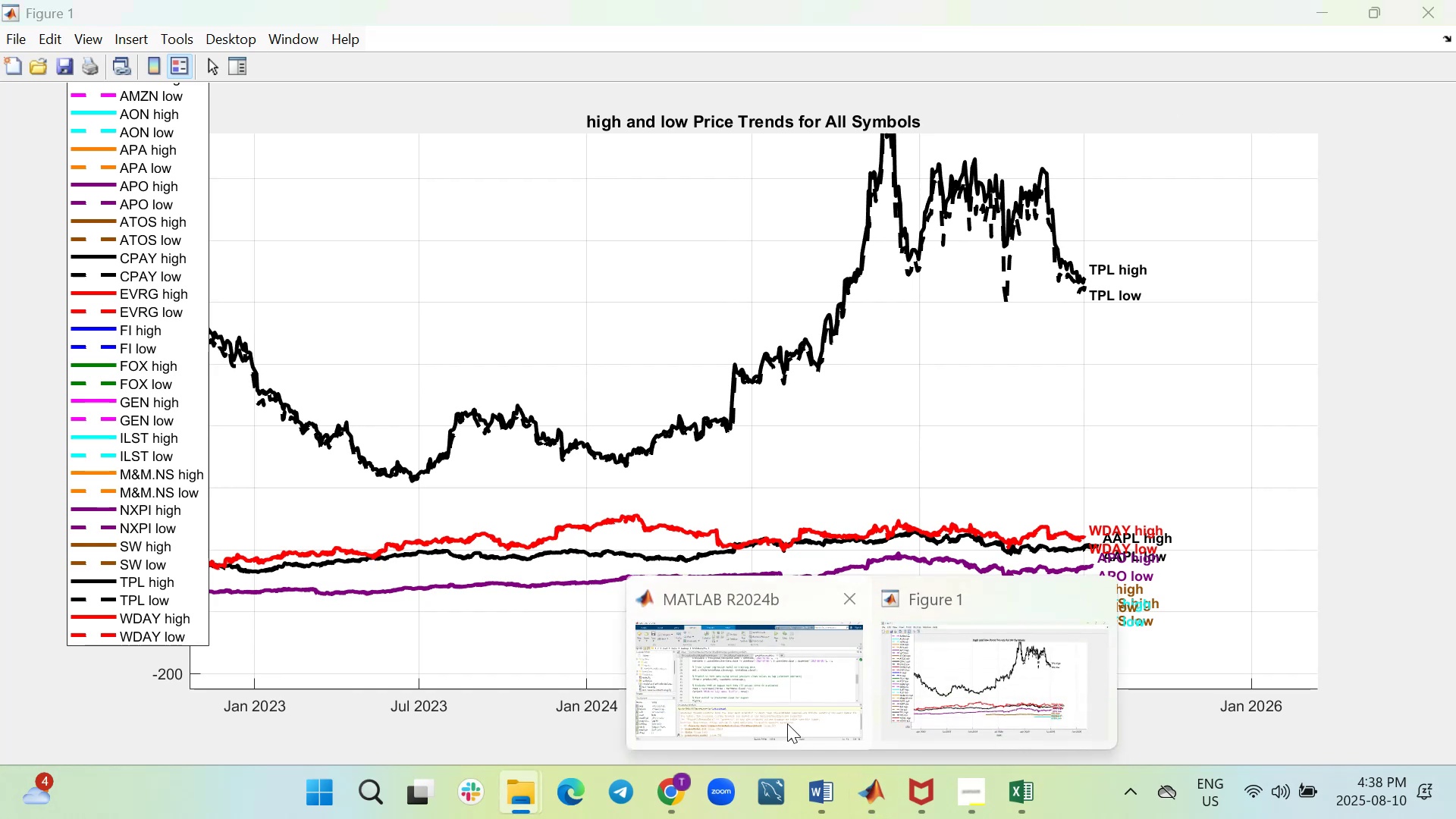 
left_click([784, 711])
 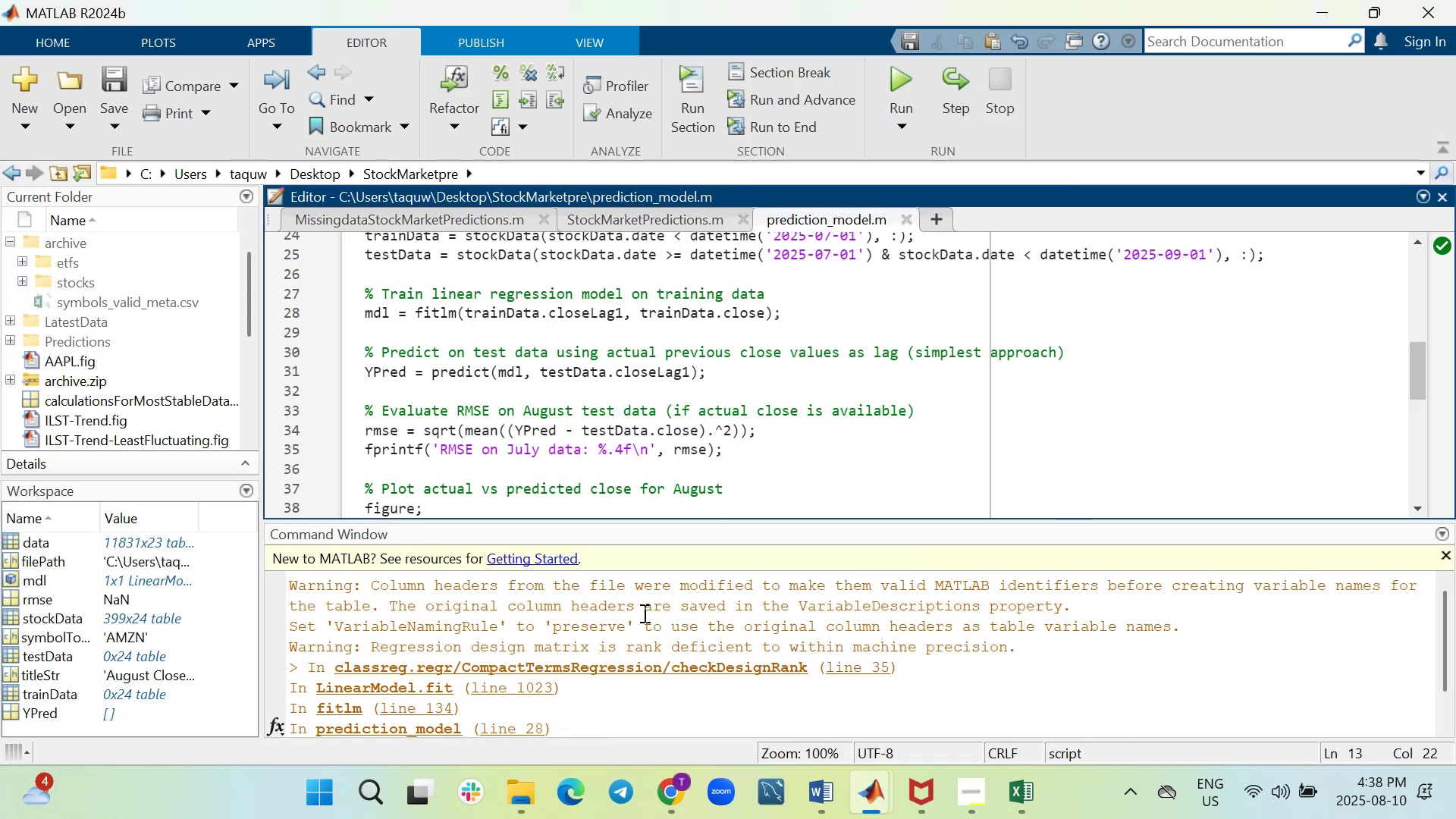 
scroll: coordinate [595, 466], scroll_direction: up, amount: 4.0
 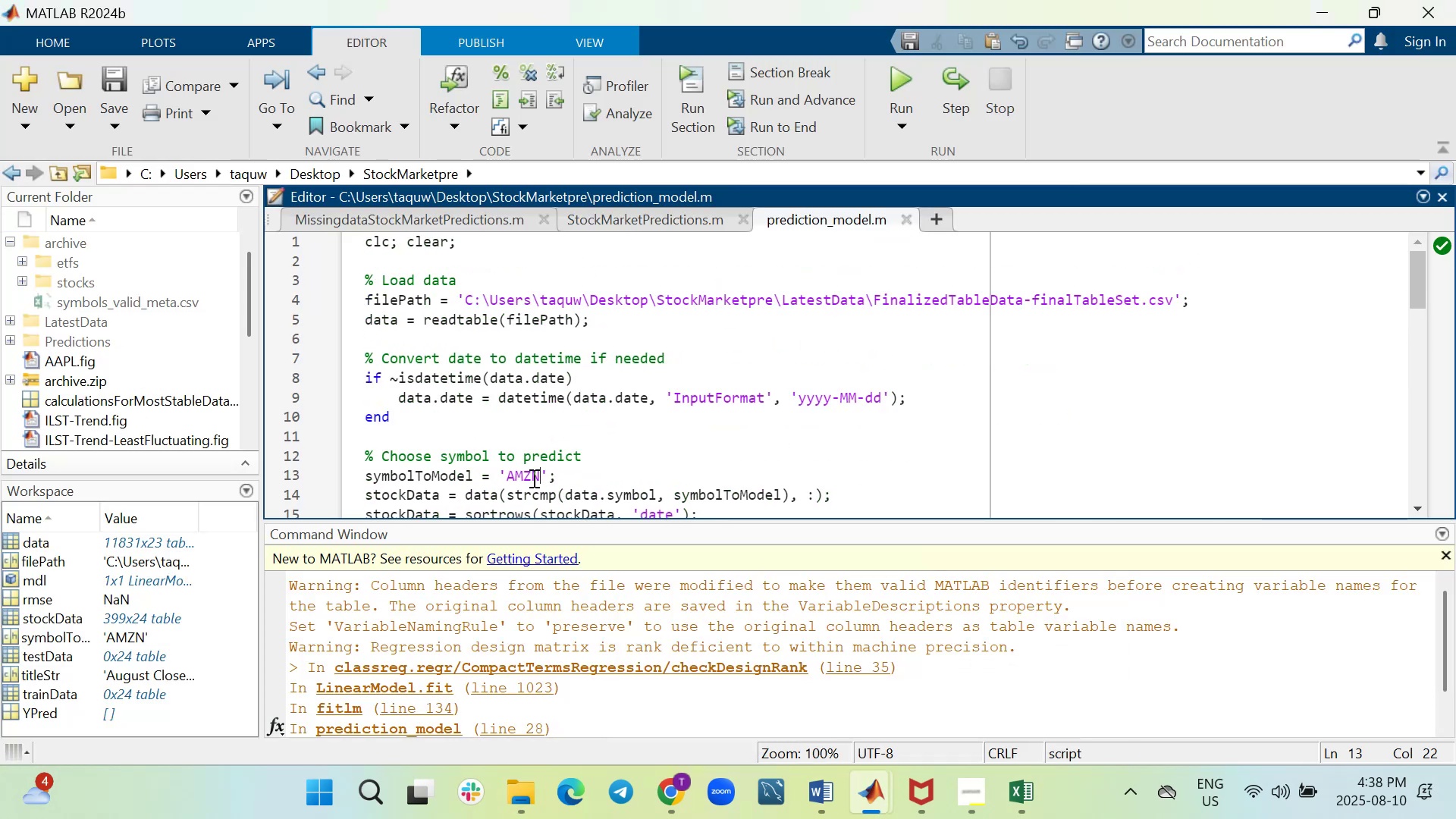 
key(Backspace)
key(Backspace)
key(Backspace)
key(Backspace)
type(GEN)
 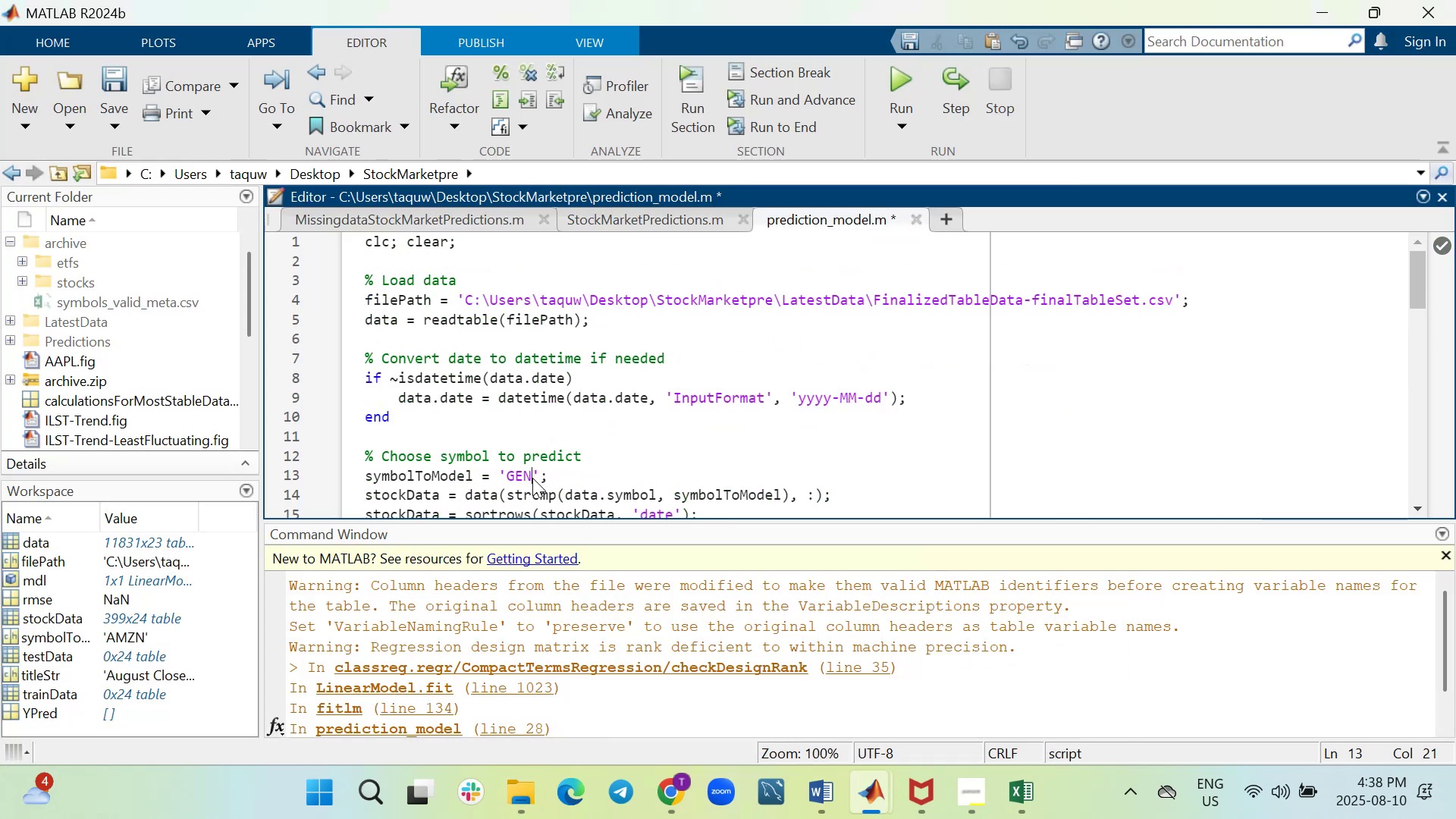 
left_click([1027, 161])
 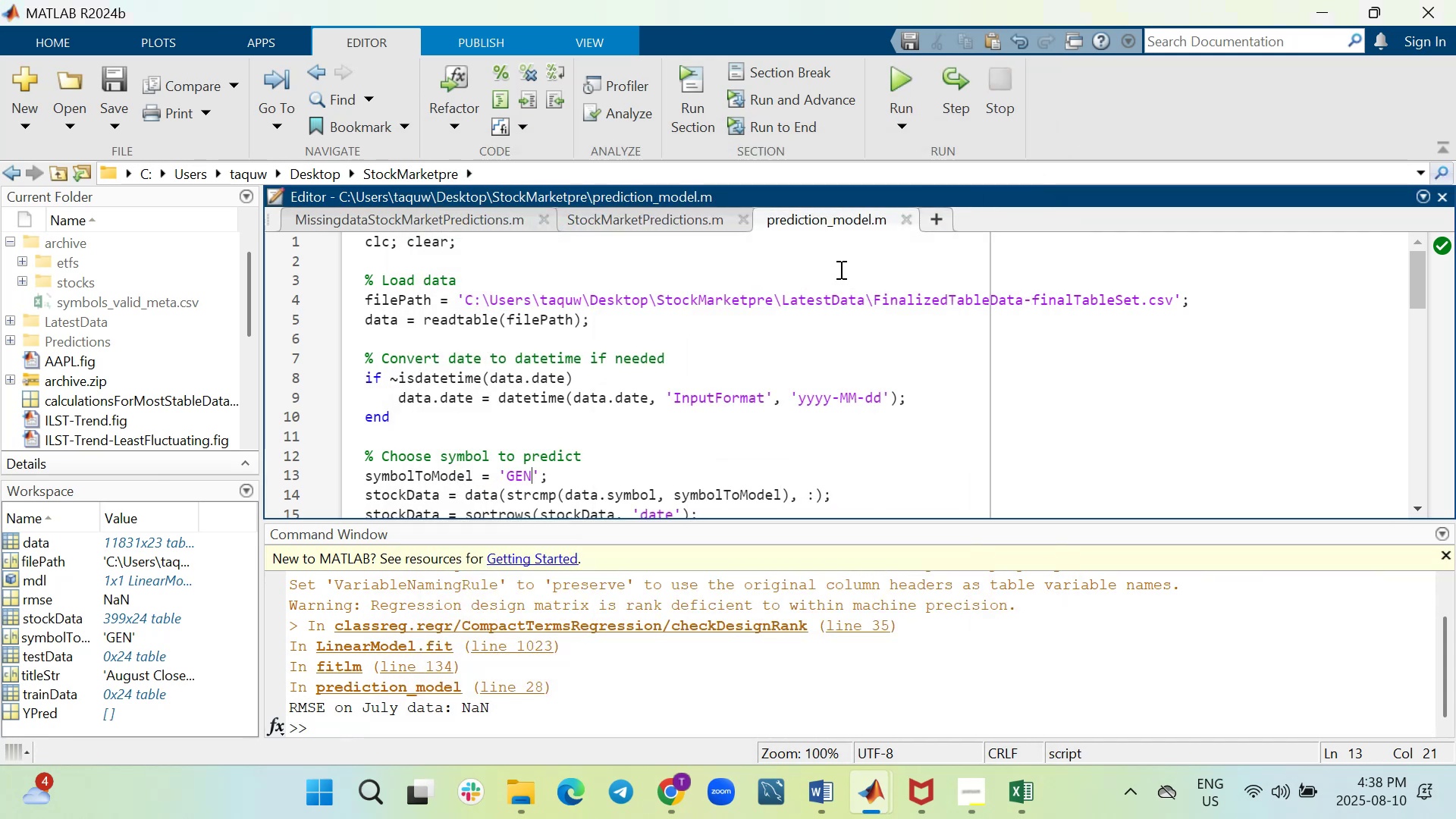 
scroll: coordinate [483, 434], scroll_direction: down, amount: 2.0
 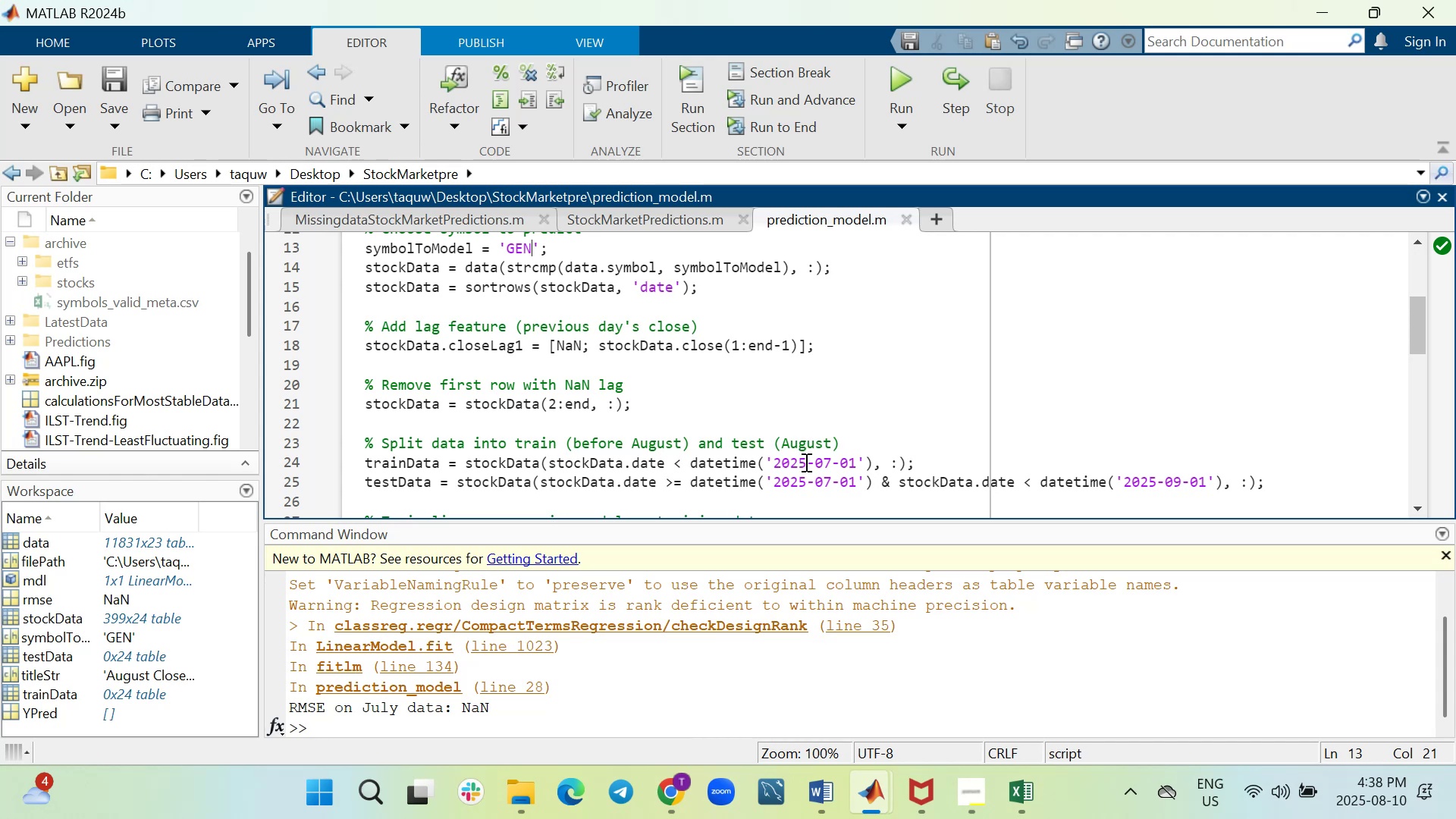 
left_click([830, 462])
 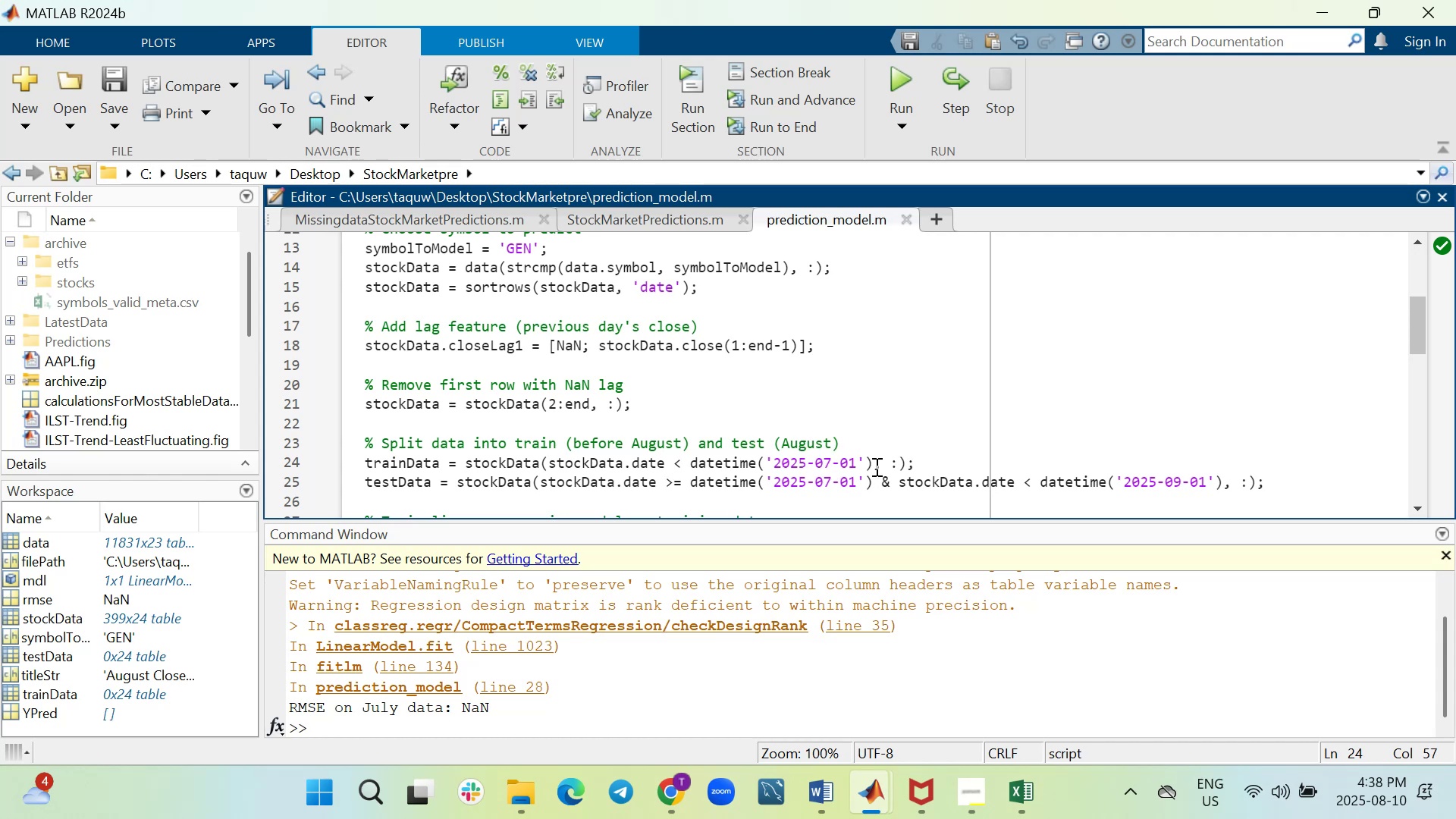 
key(Backspace)
 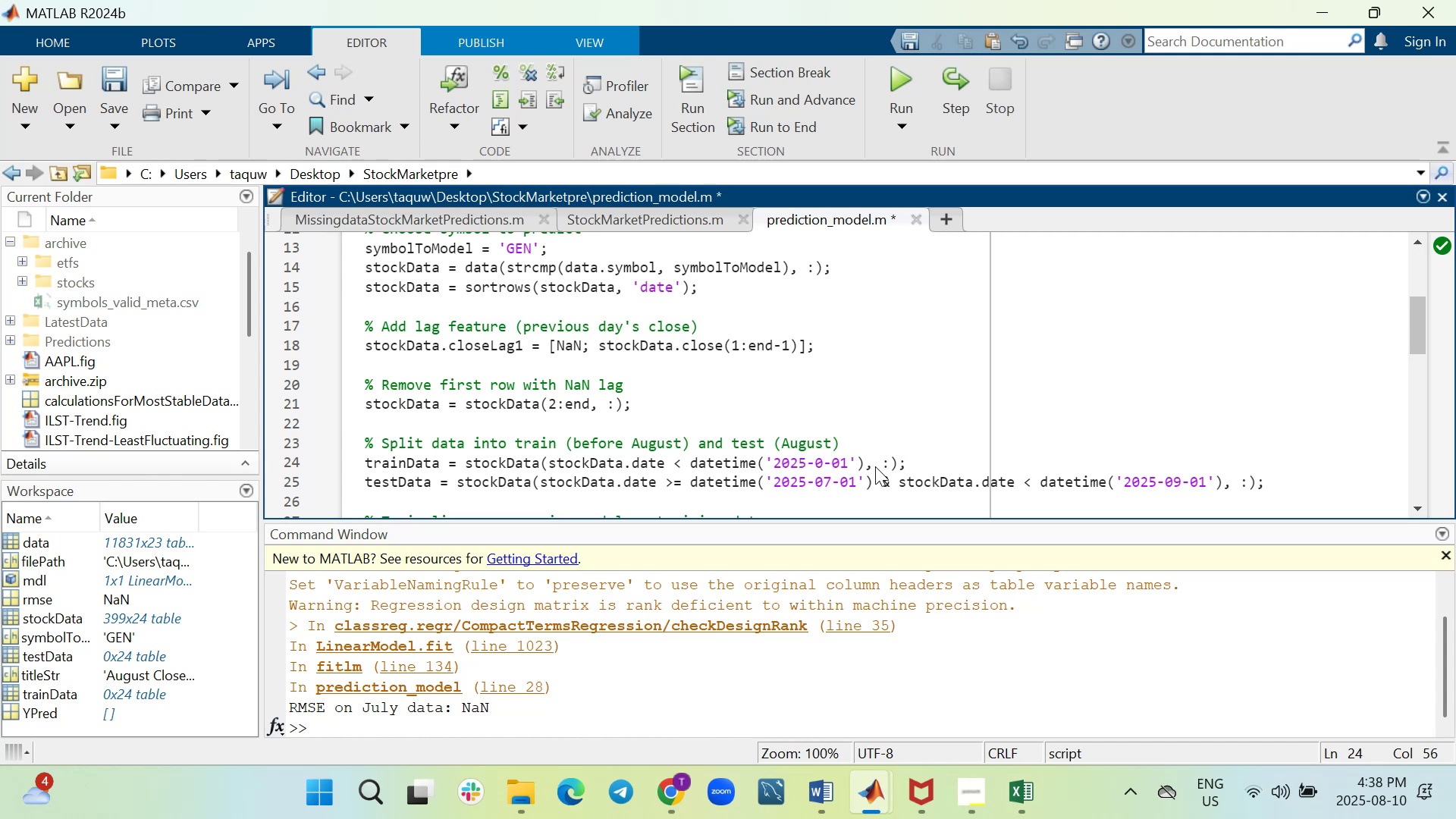 
key(5)
 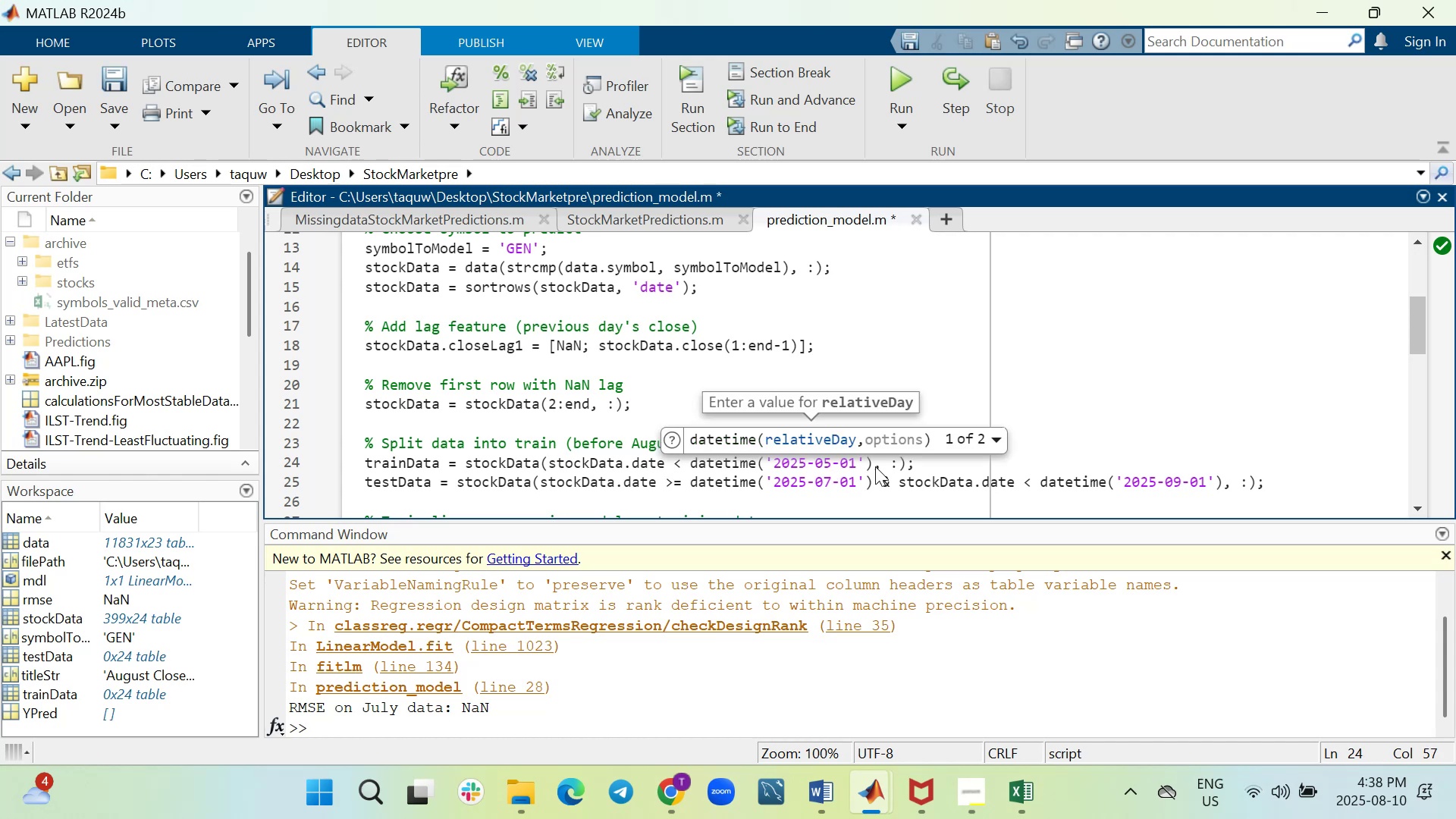 
key(ArrowDown)
 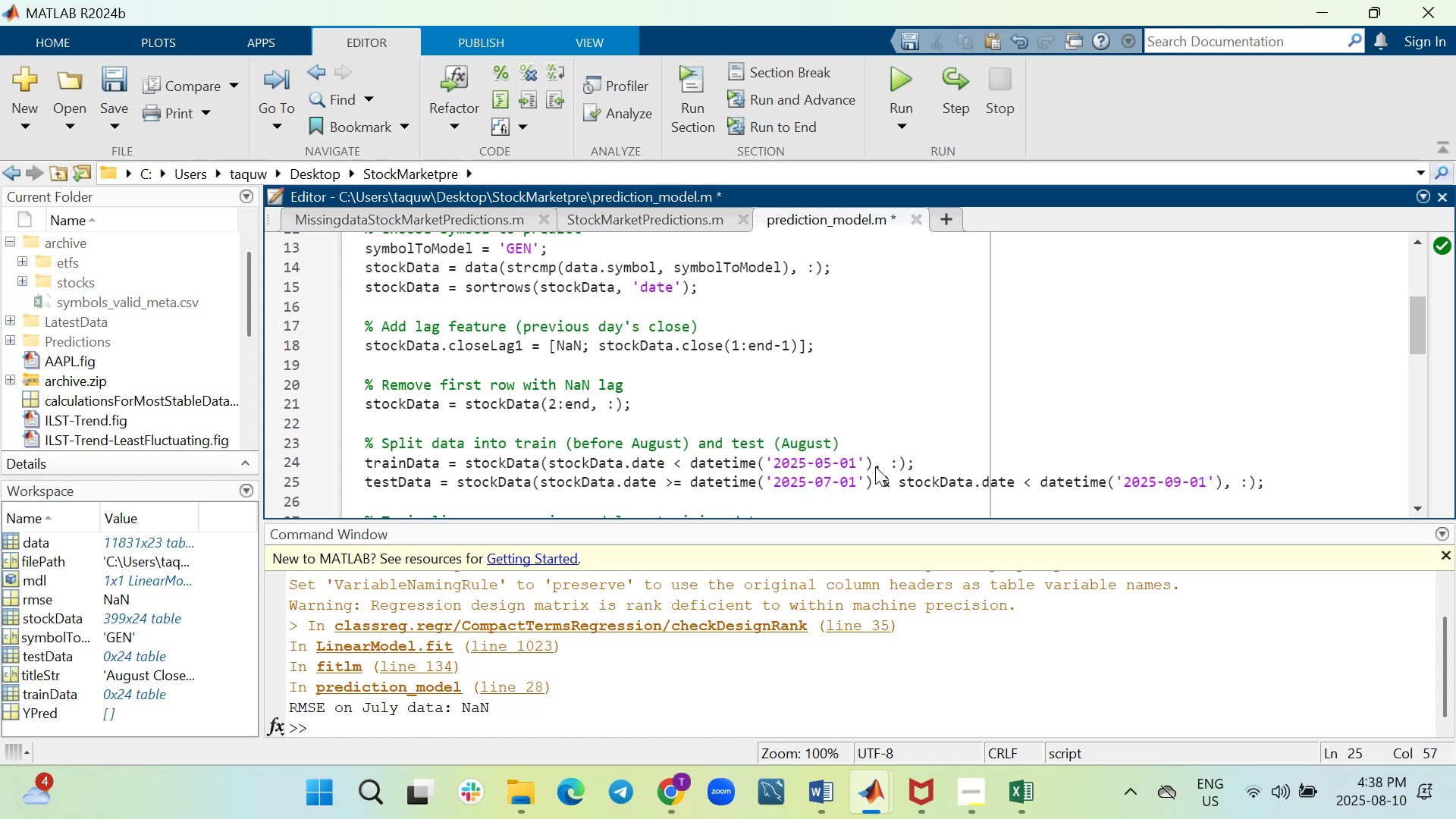 
key(Backspace)
 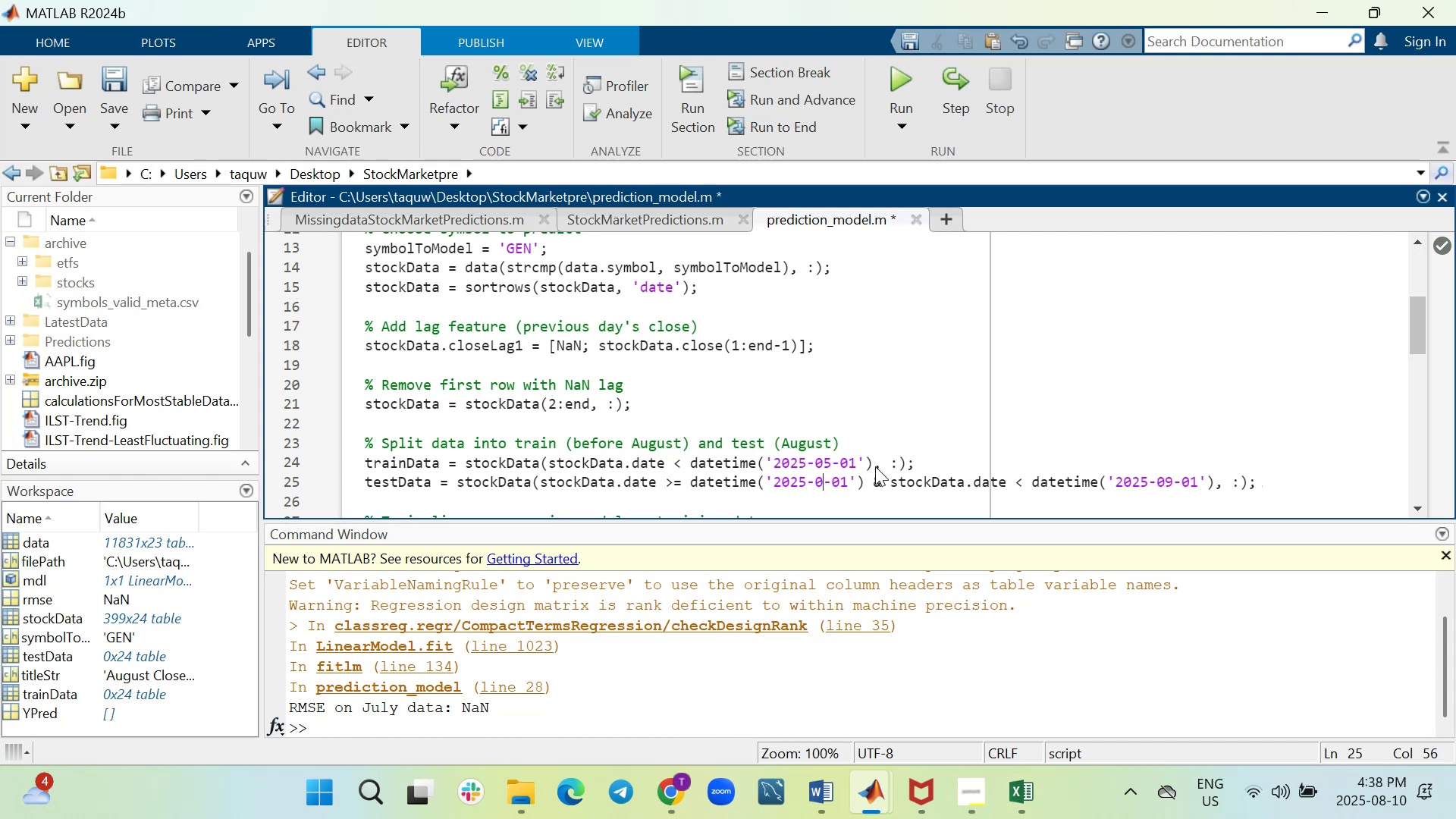 
key(5)
 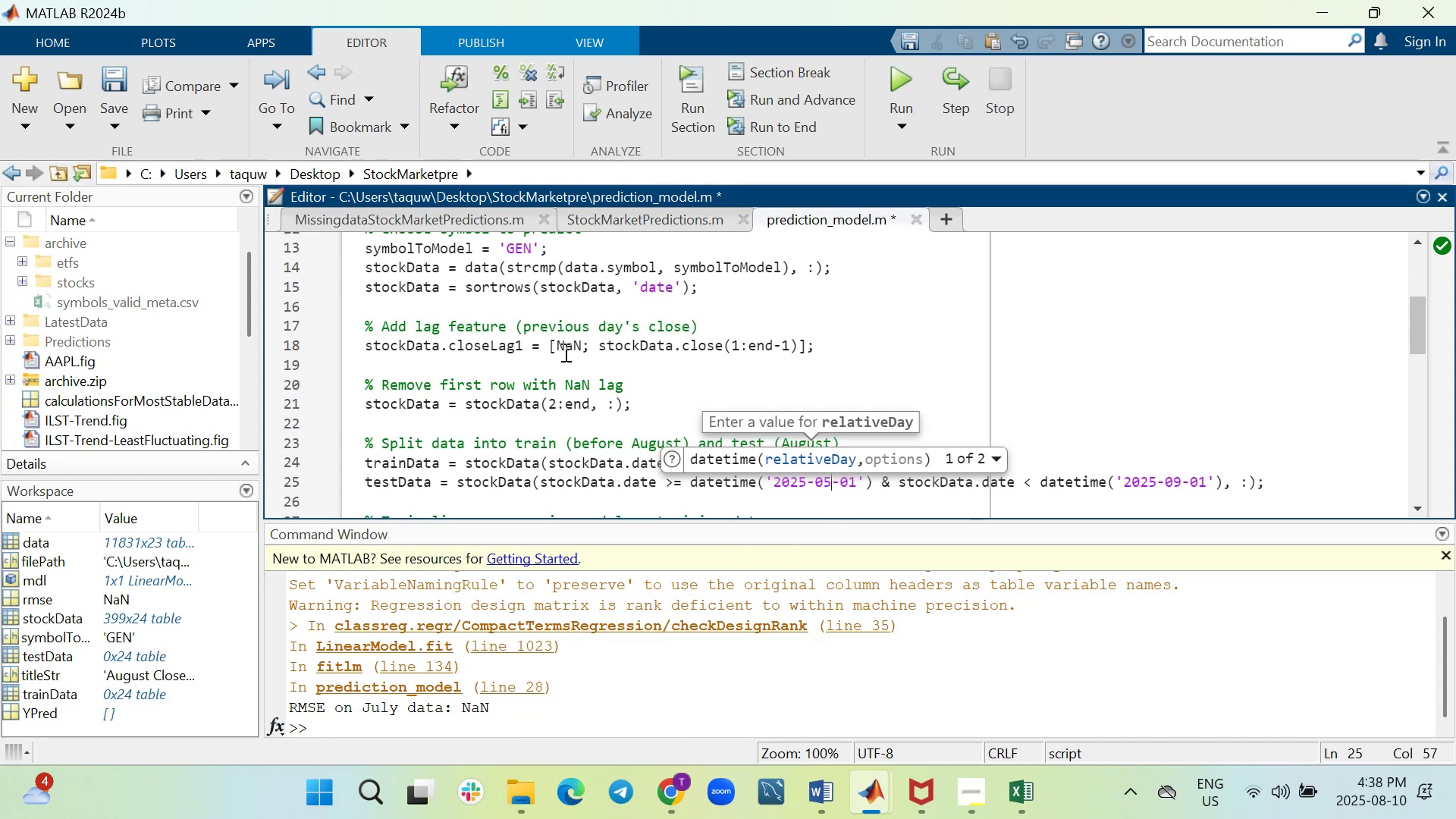 
mouse_move([883, 91])
 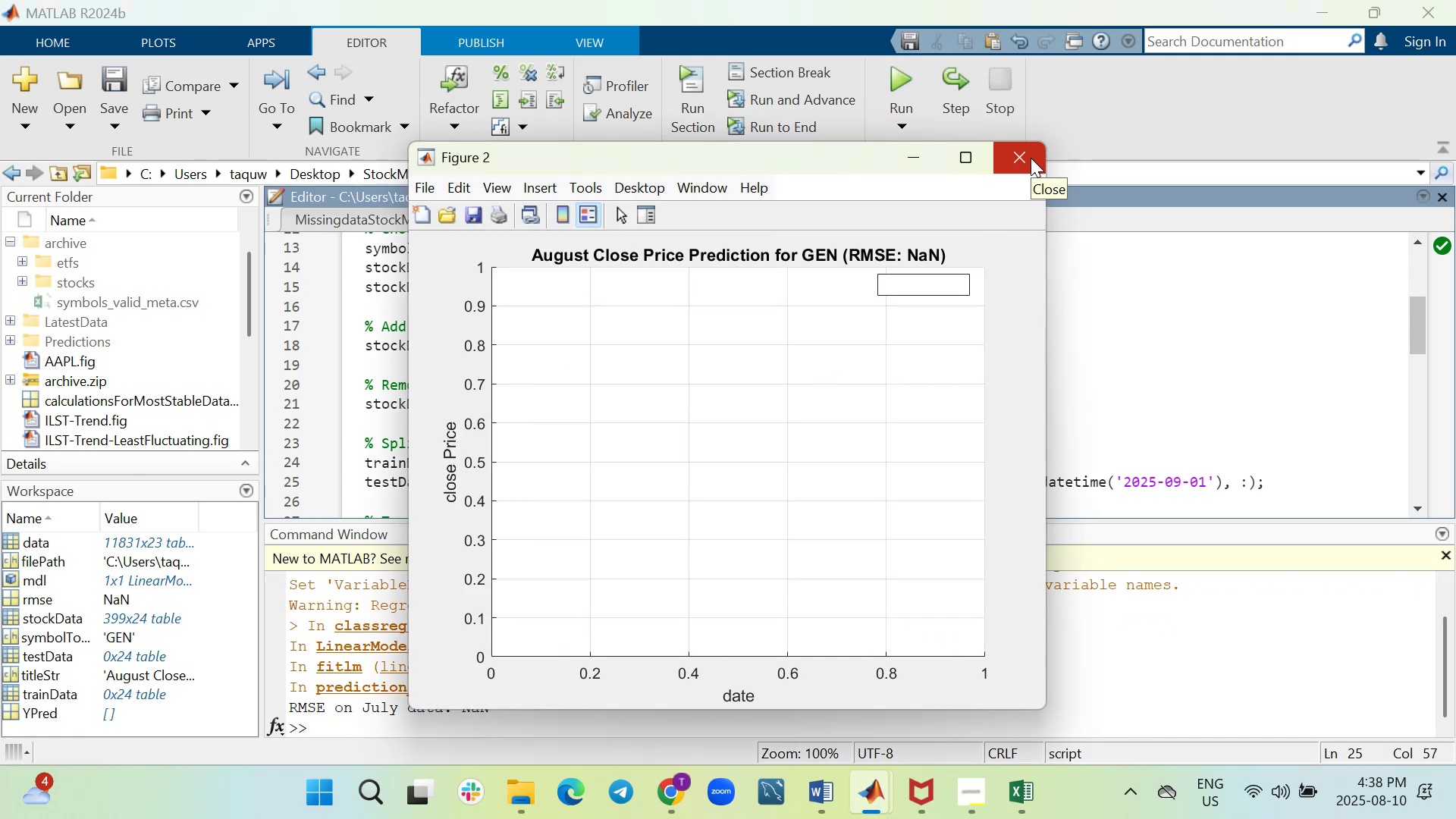 
left_click([1031, 158])
 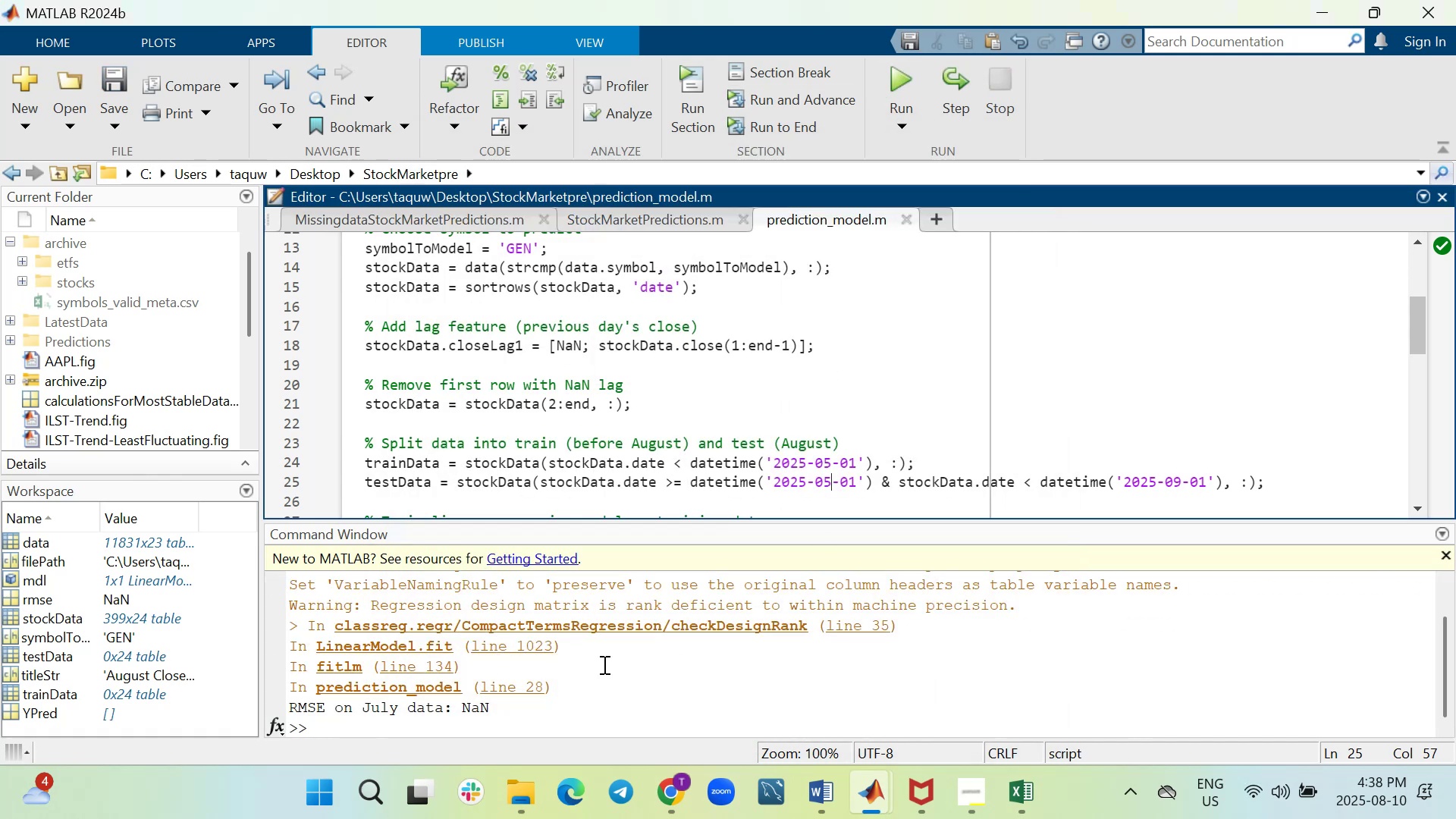 
left_click_drag(start_coordinate=[537, 717], to_coordinate=[271, 579])
 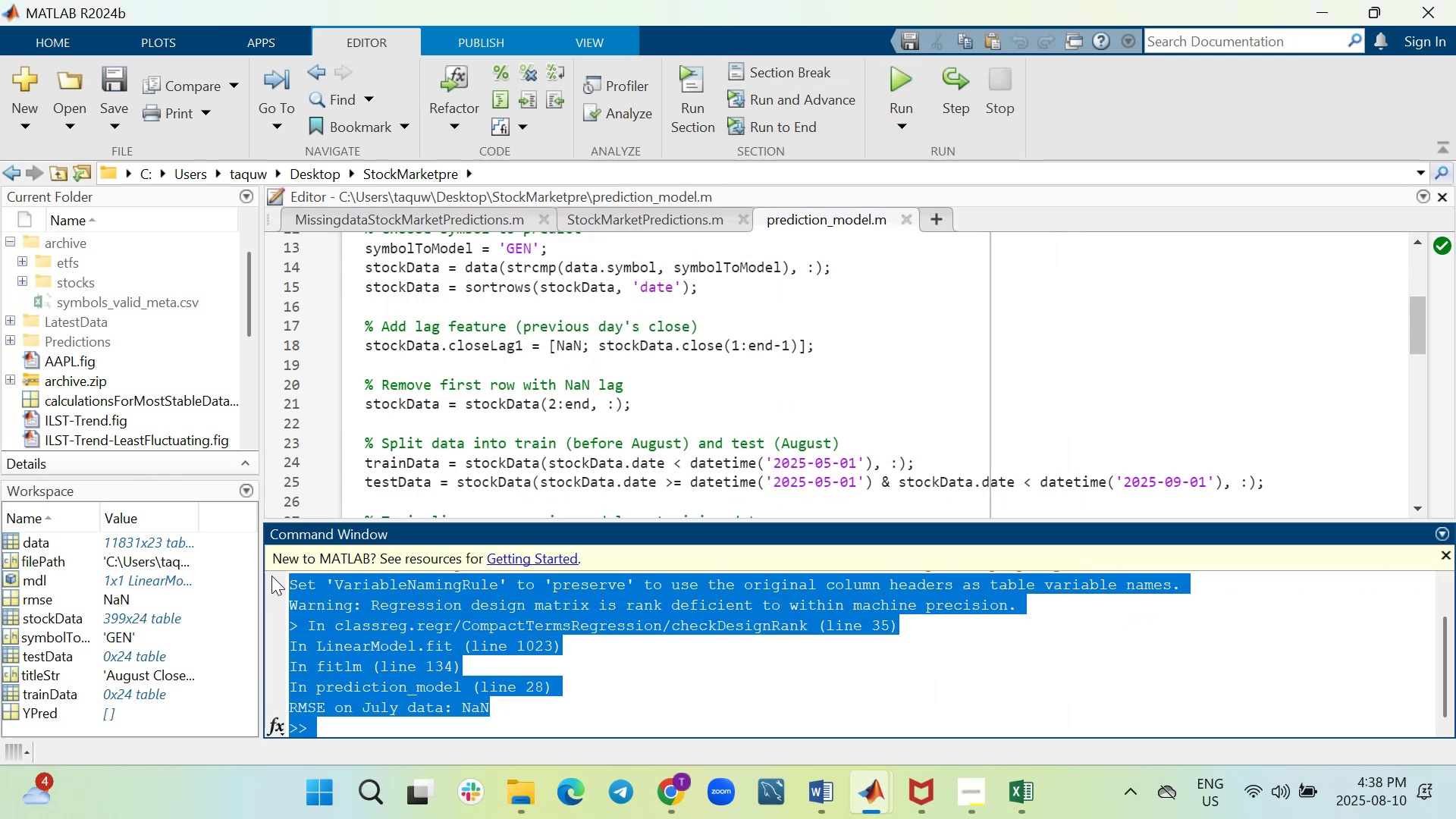 
key(Control+C)
 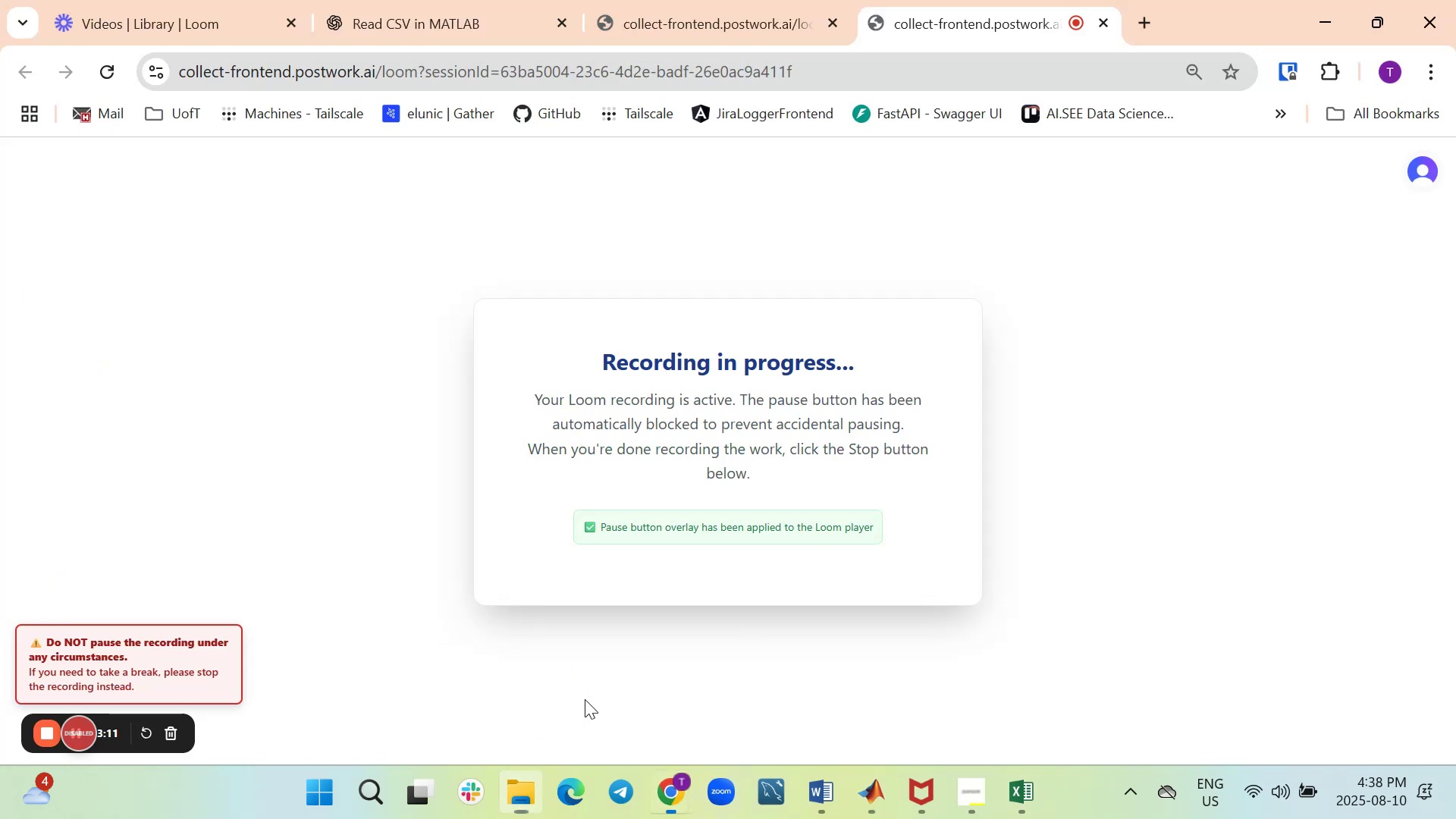 
wait(5.11)
 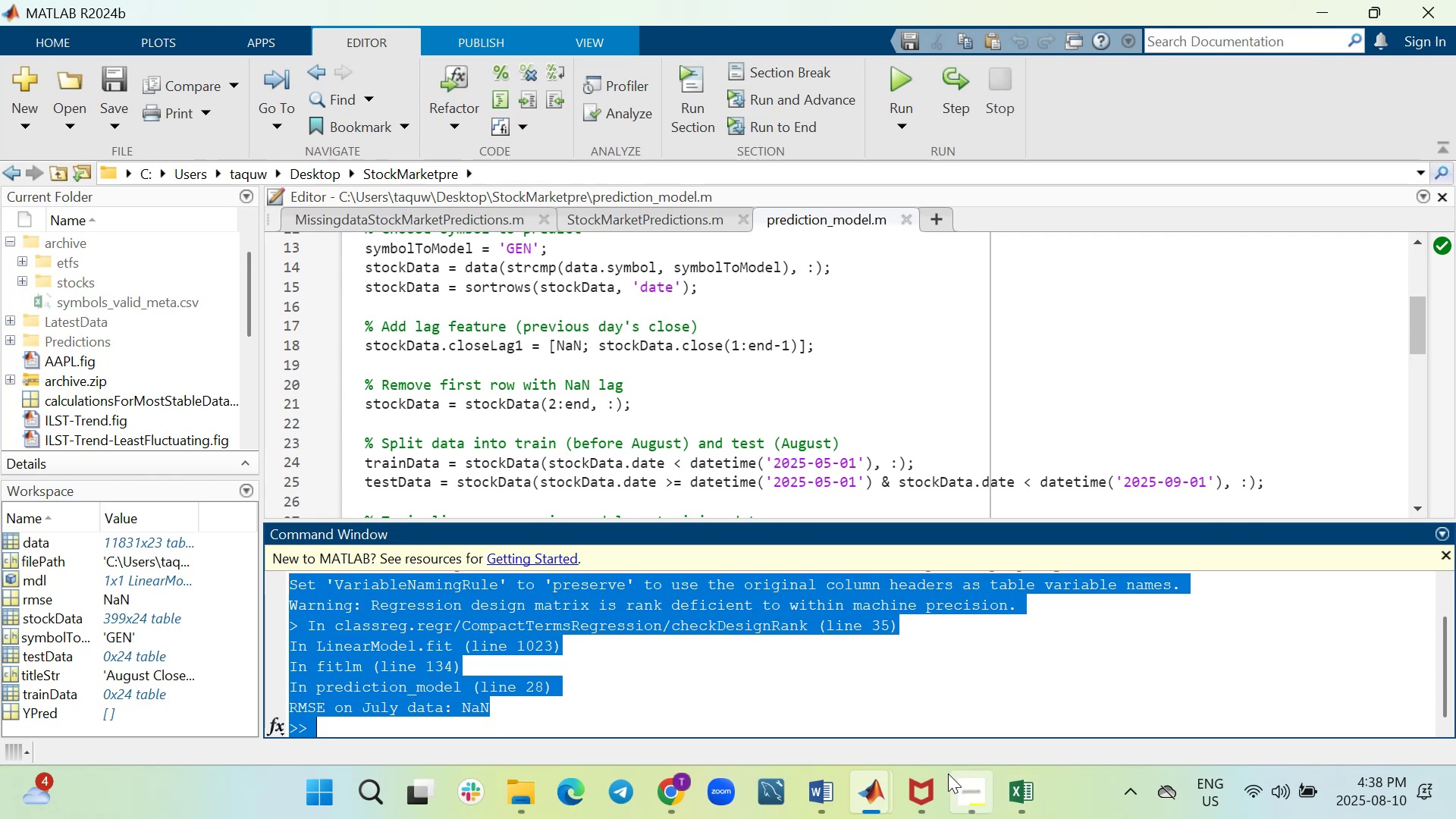 
left_click([362, 25])
 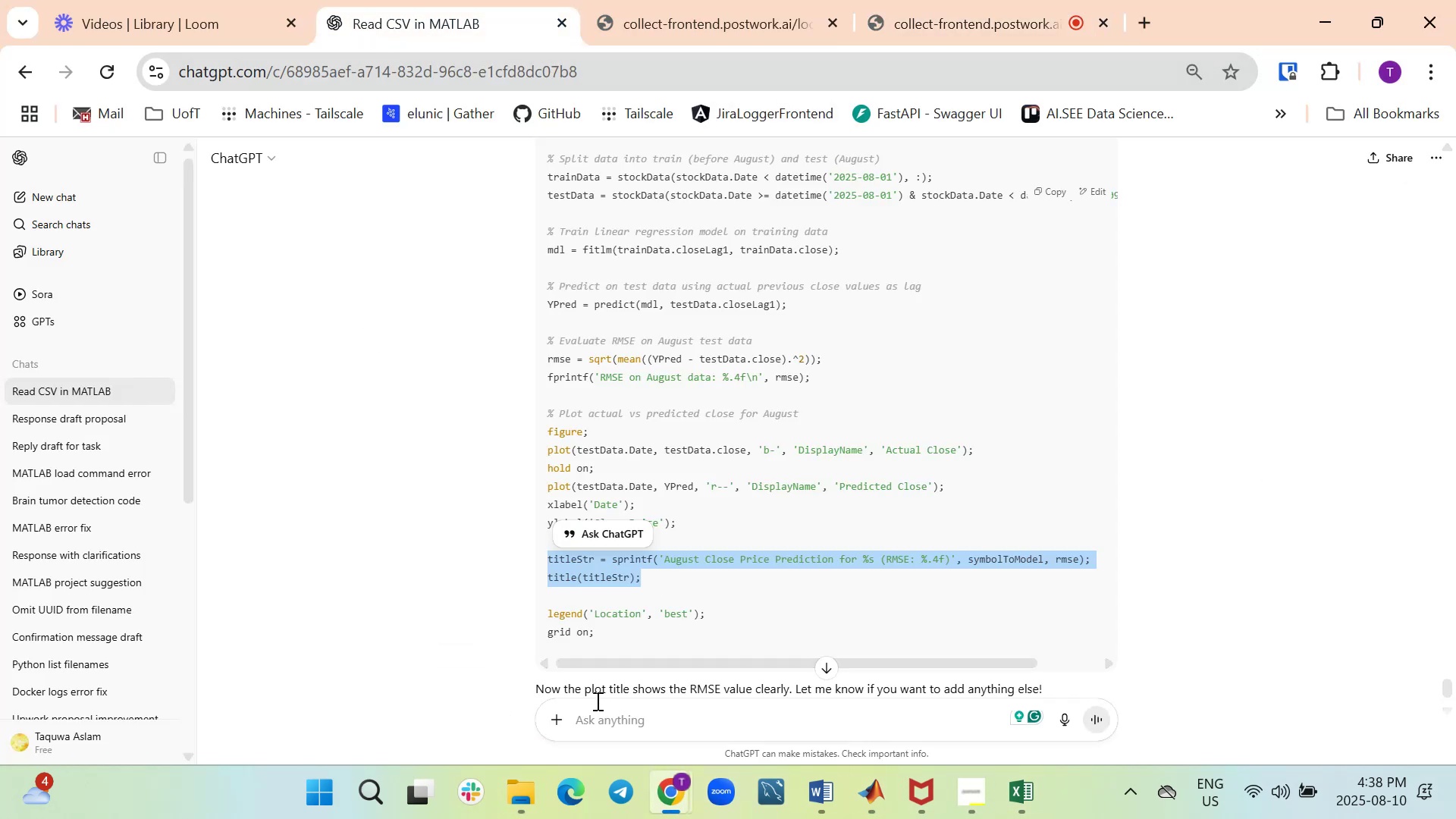 
key(Control+V)
 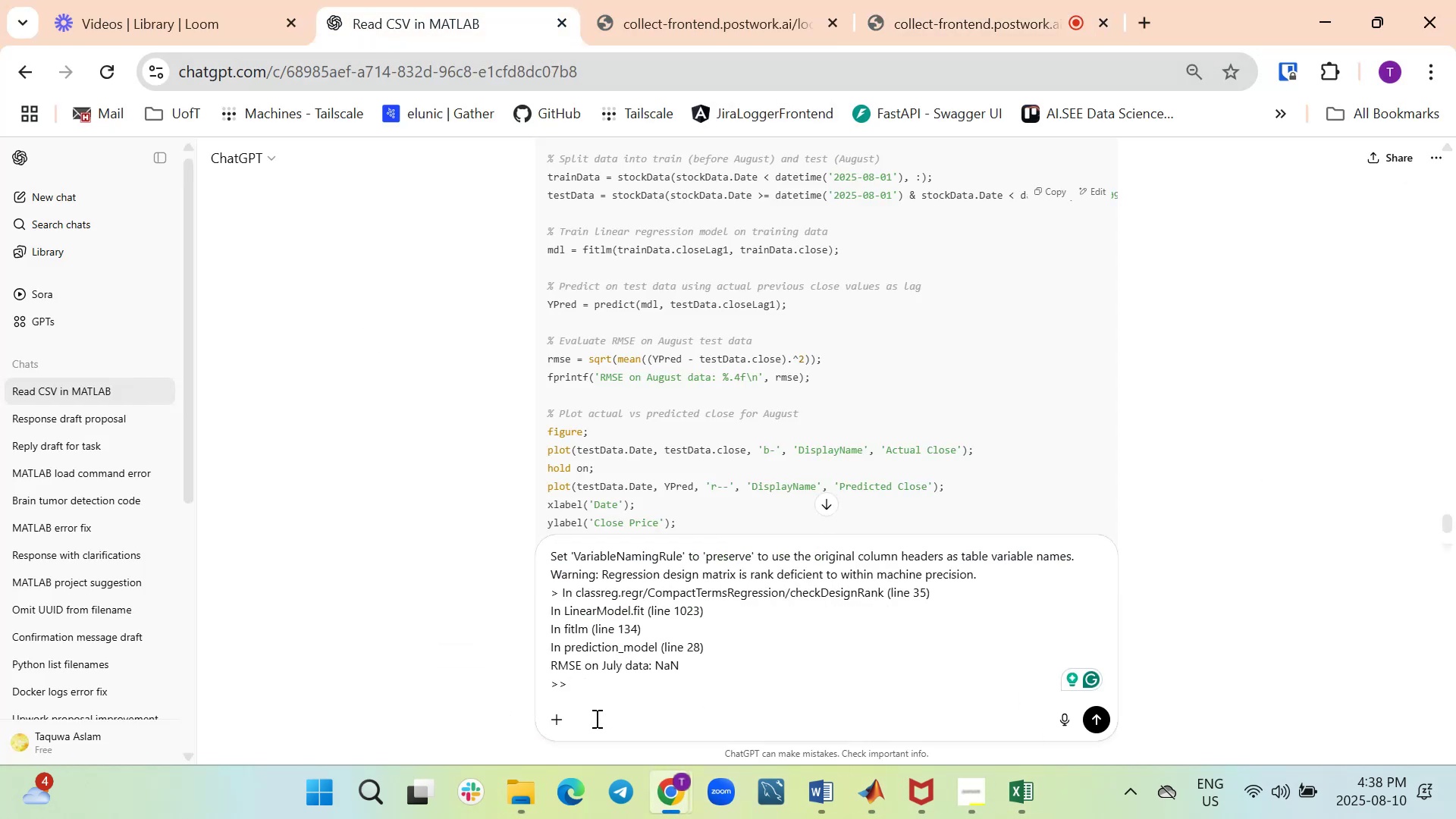 
key(Shift+Enter)
 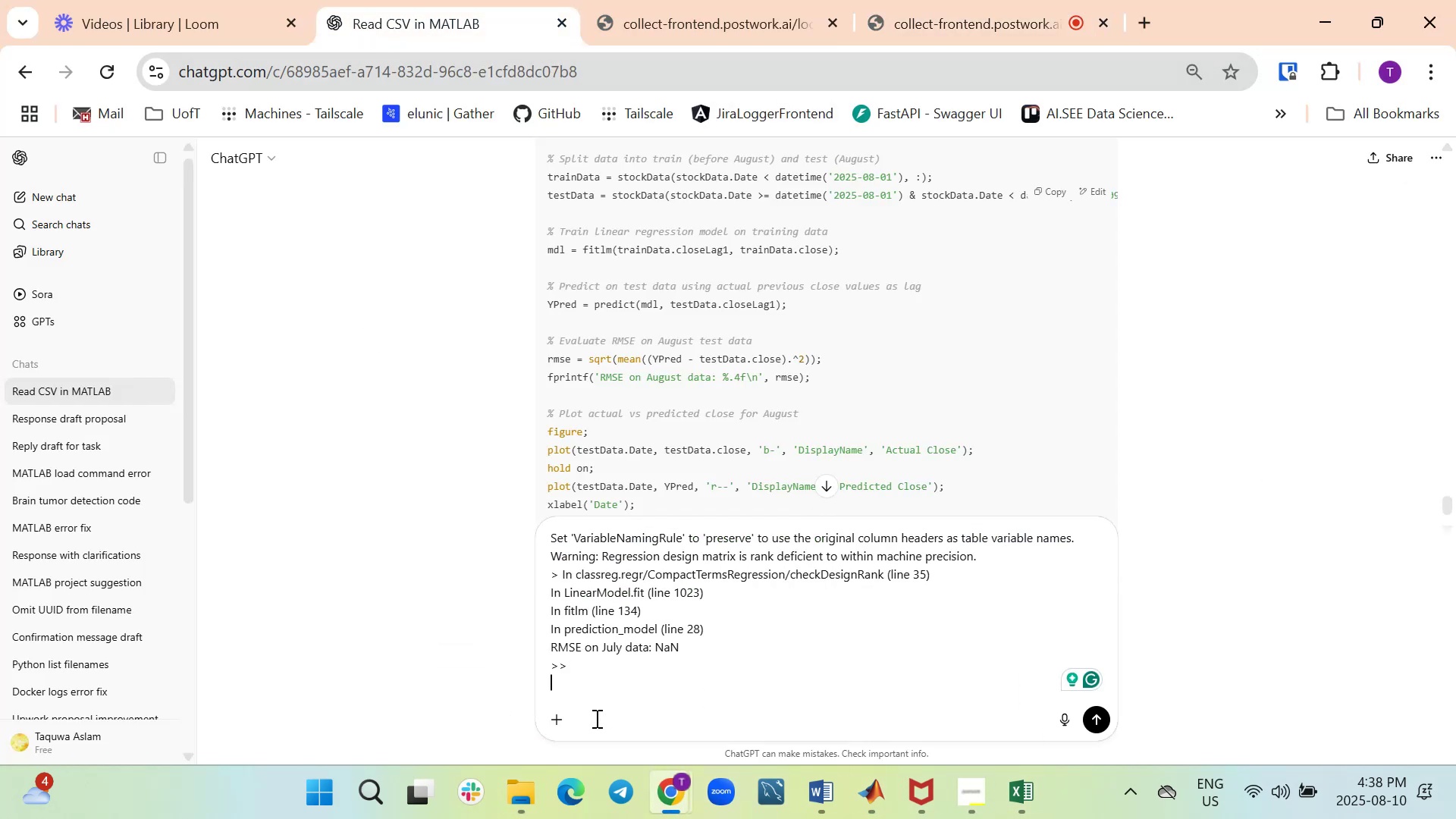 
type(can you tell me the error)
 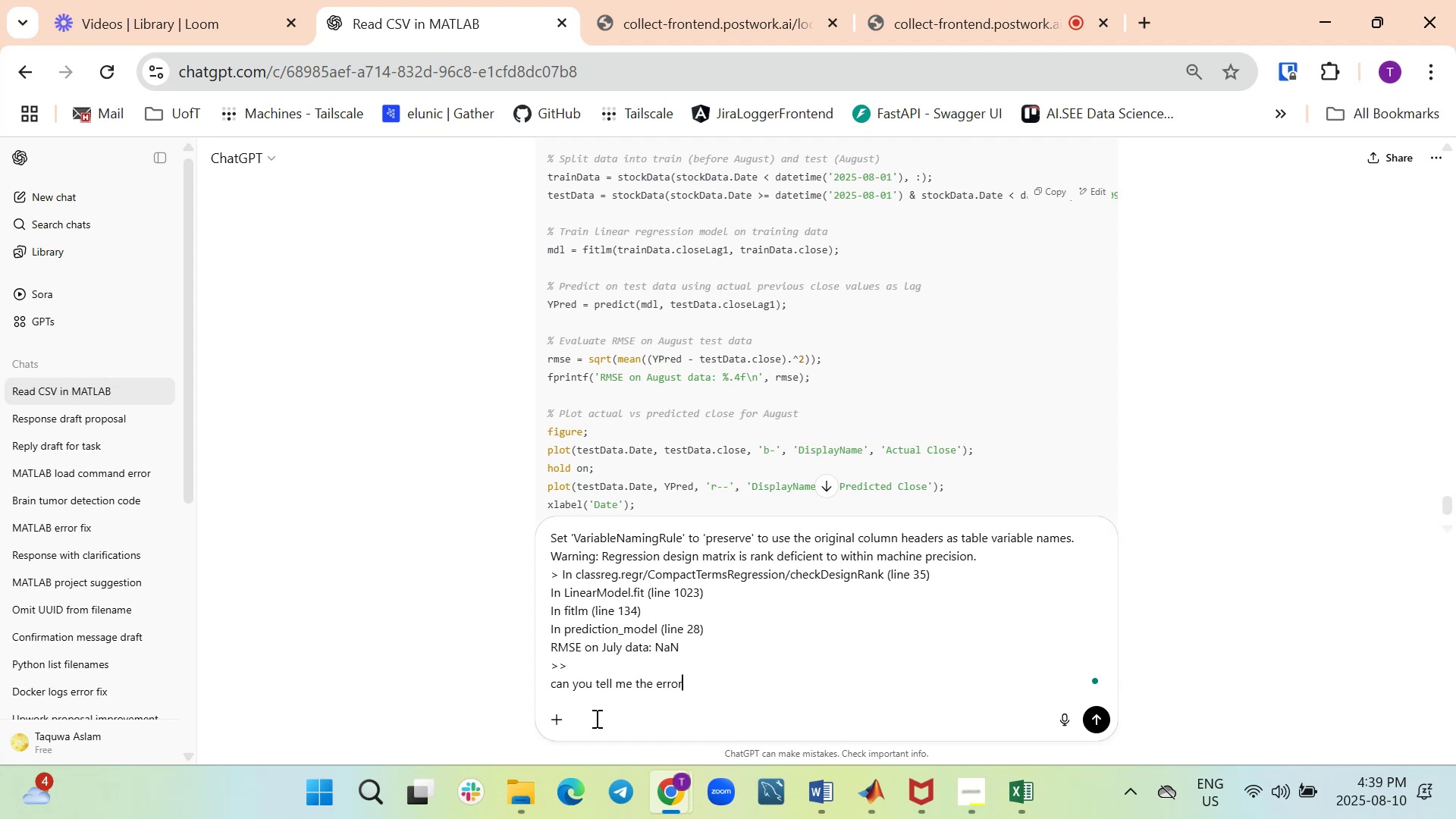 
key(Enter)
 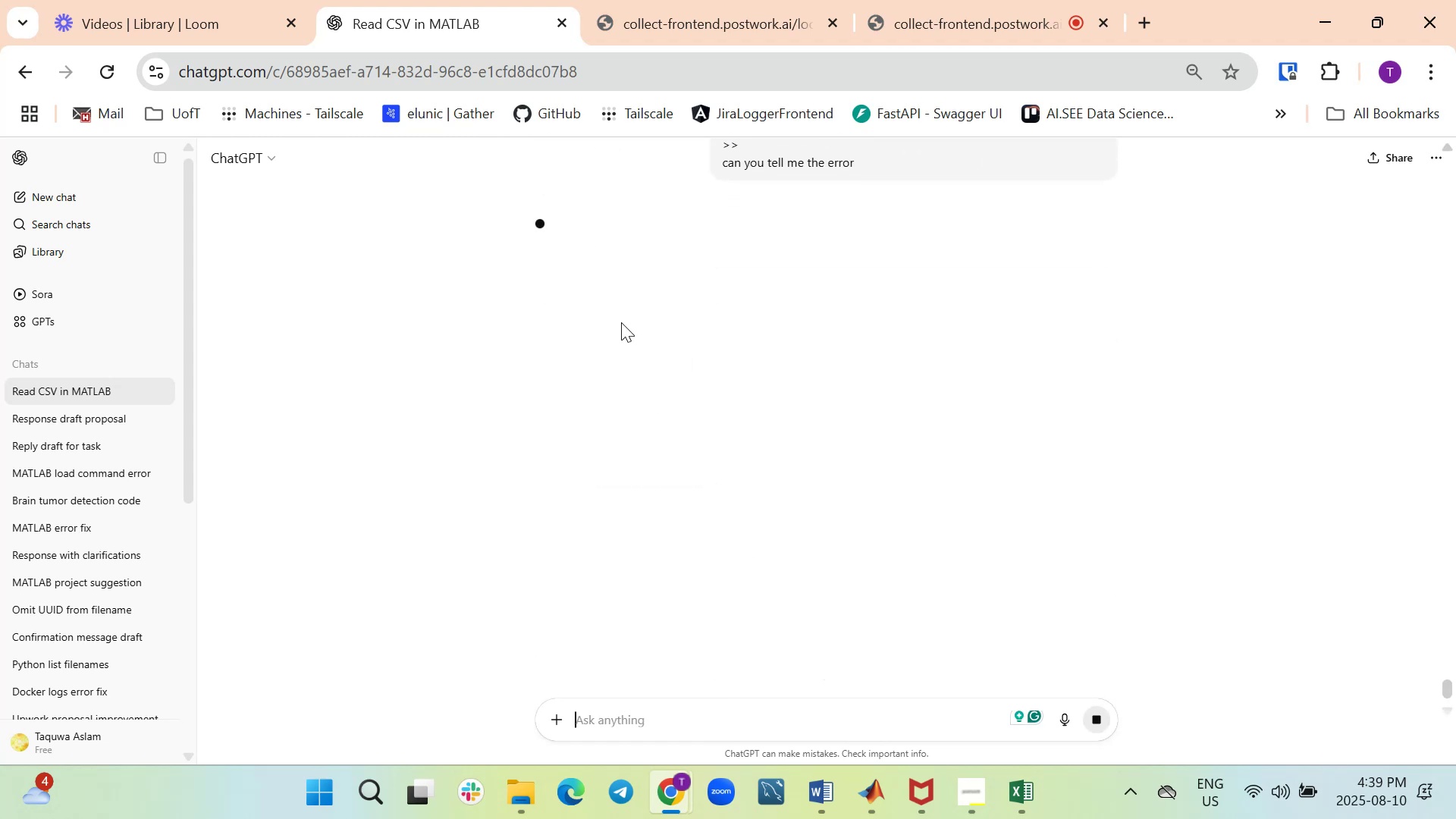 
wait(8.14)
 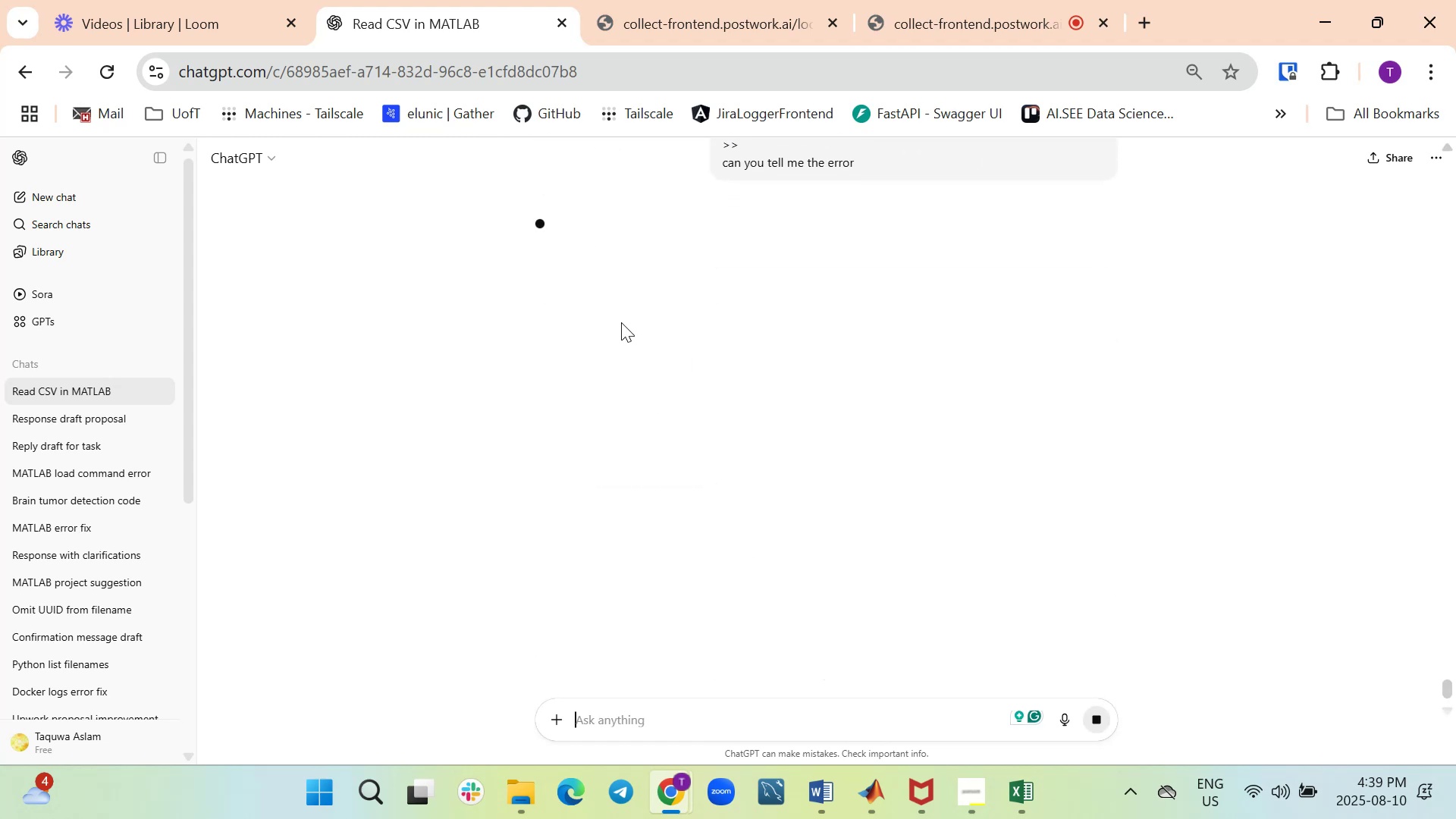 
scroll: coordinate [714, 359], scroll_direction: down, amount: 2.0
 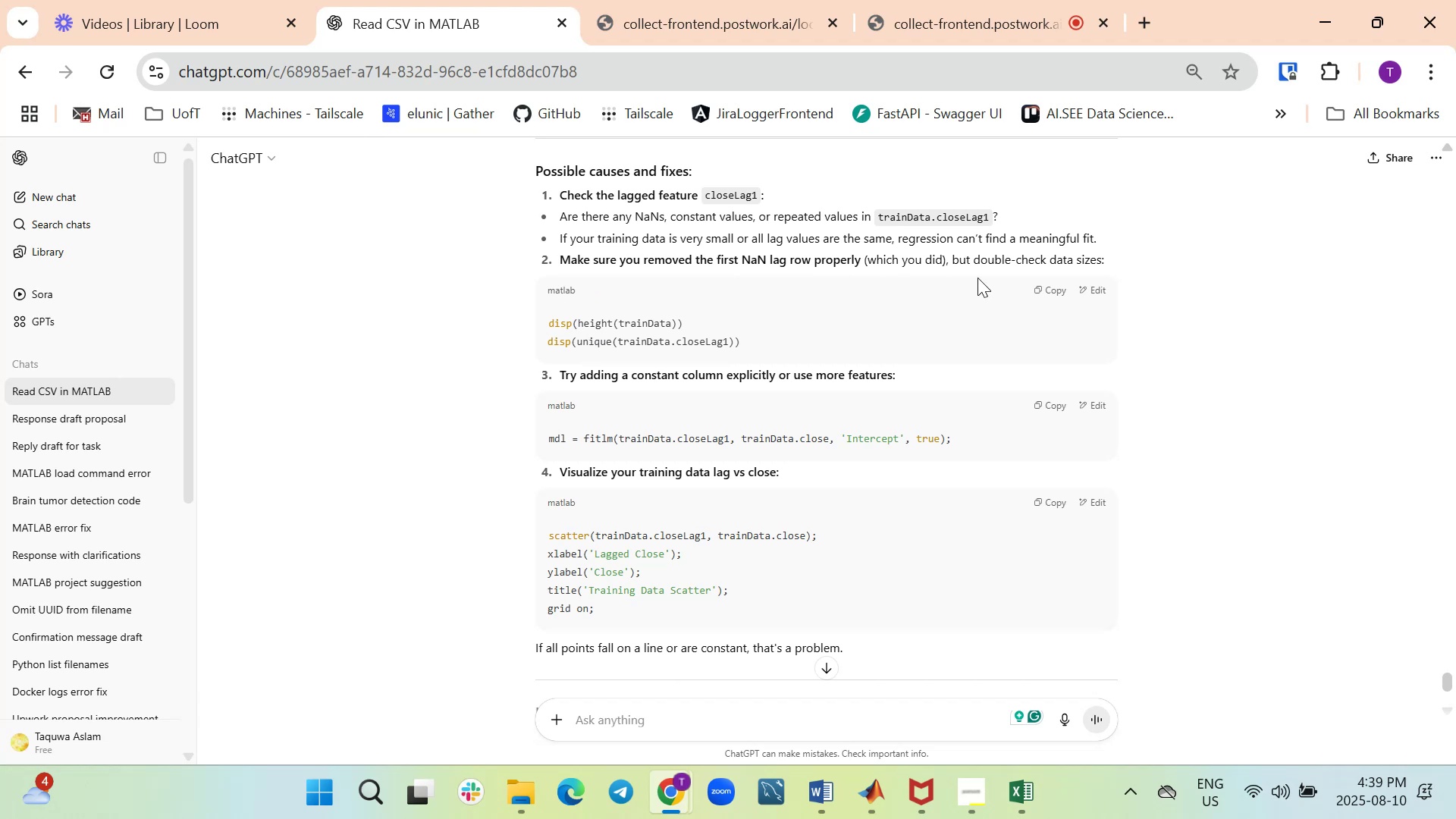 
wait(16.38)
 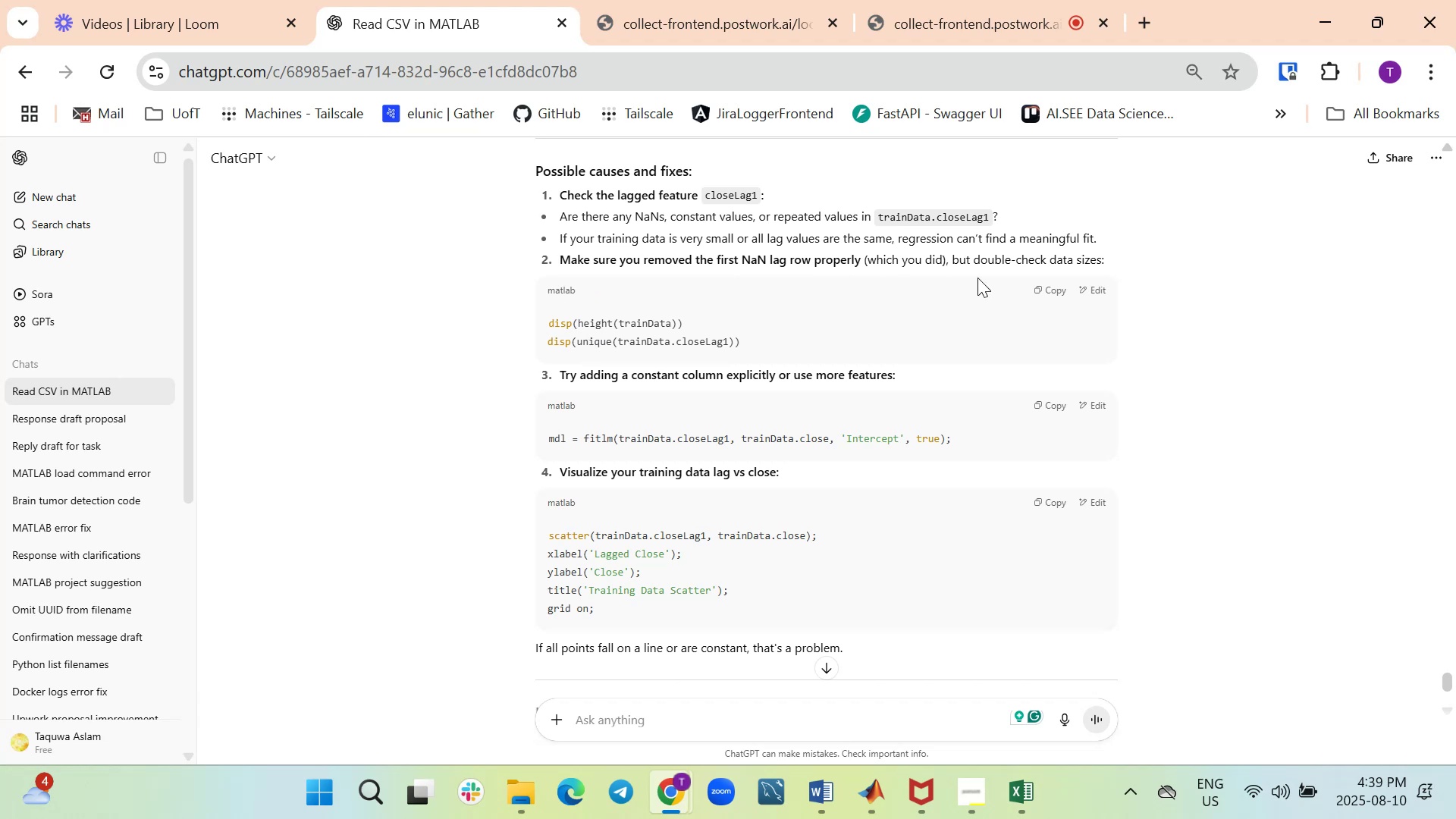 
mouse_move([873, 770])
 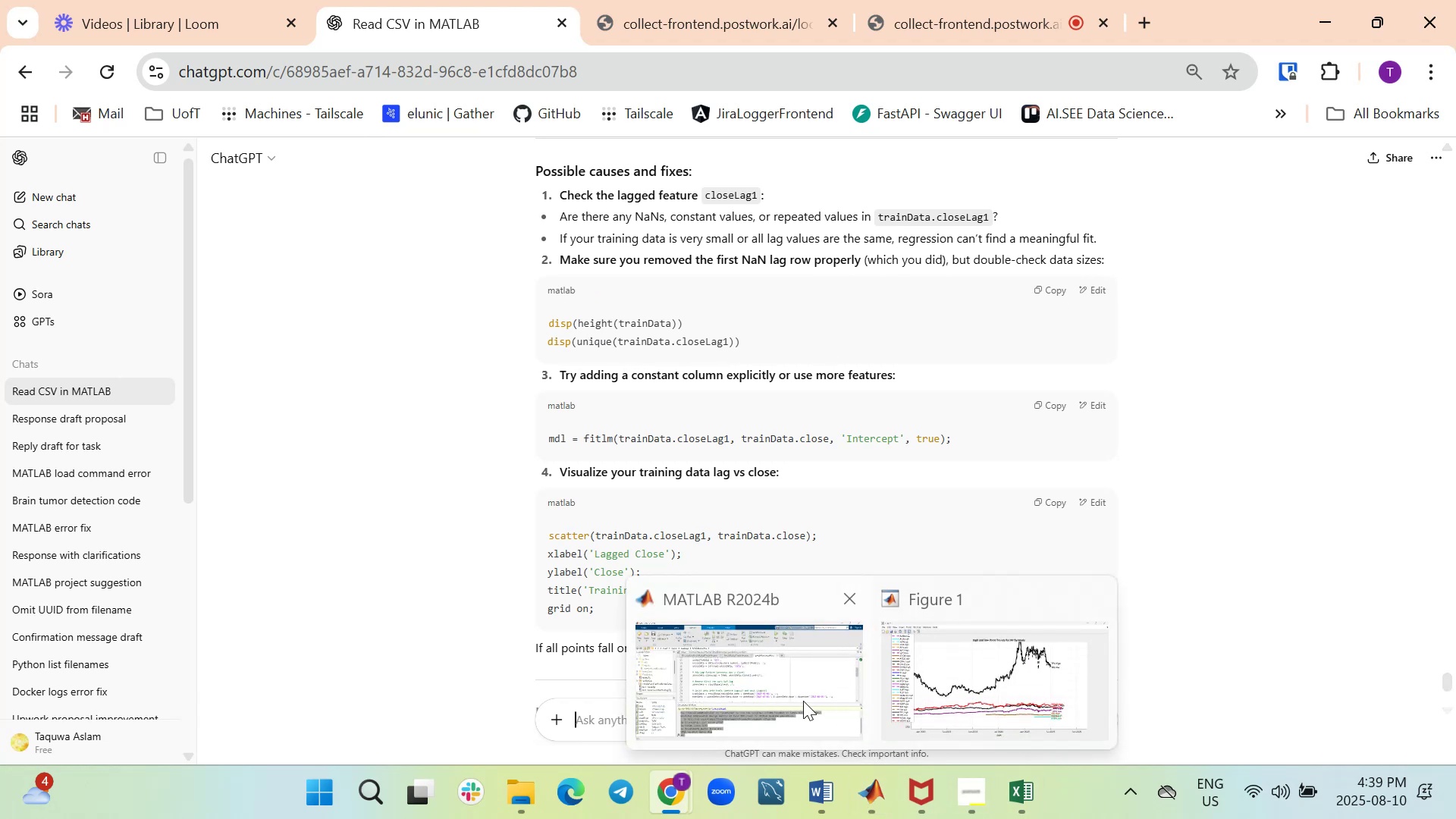 
left_click([803, 701])
 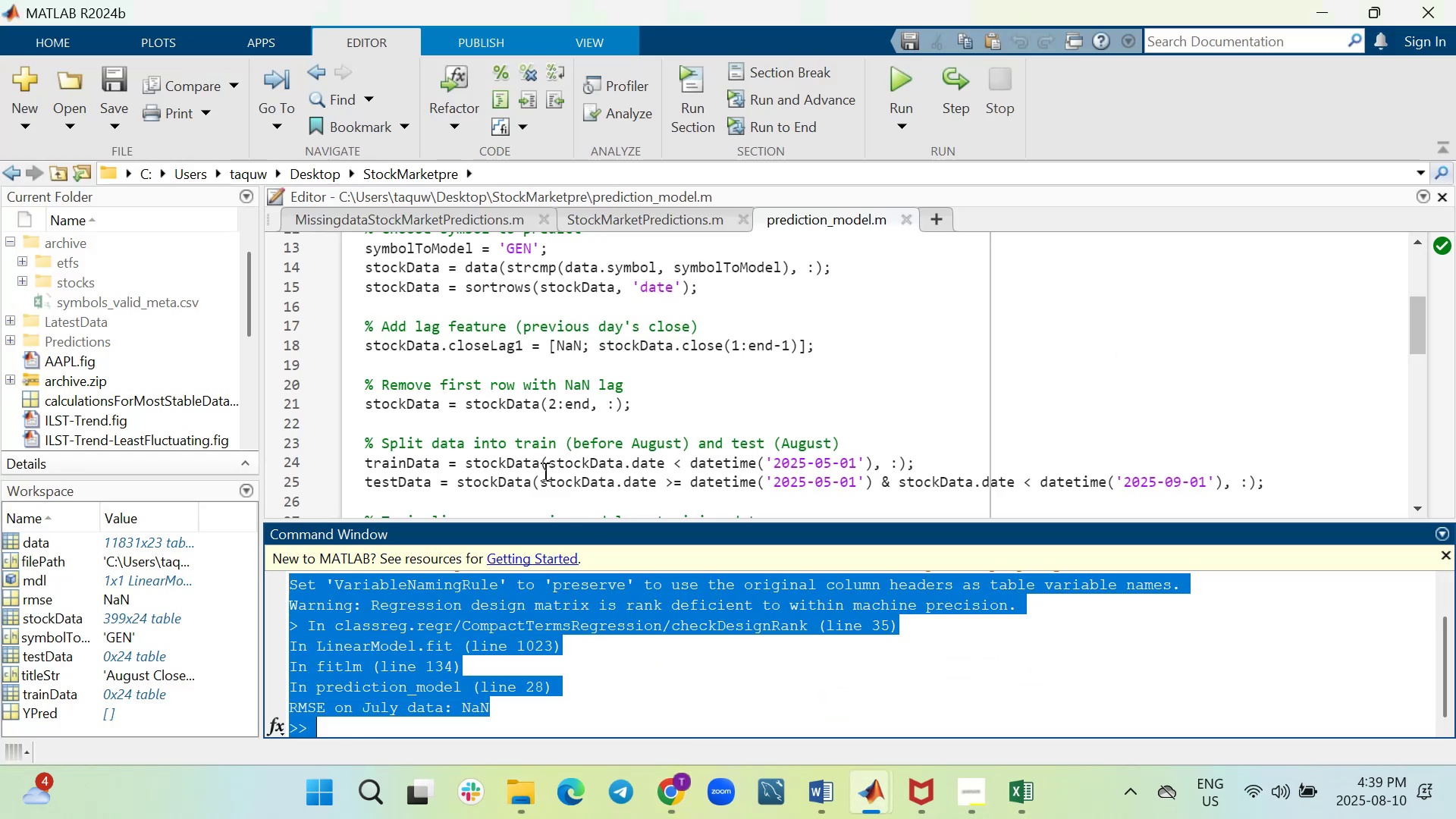 
scroll: coordinate [438, 354], scroll_direction: up, amount: 6.0
 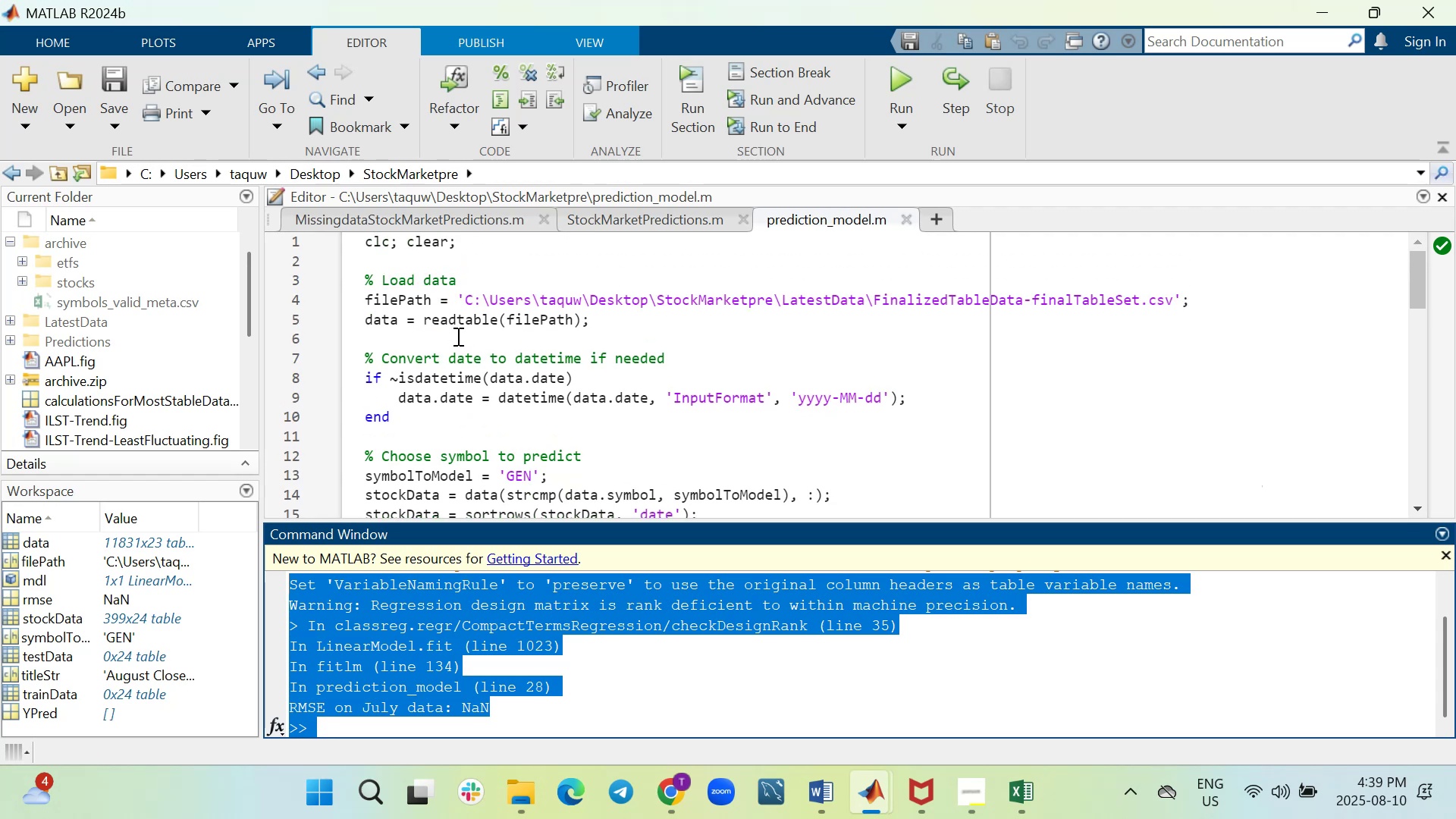 
scroll: coordinate [568, 377], scroll_direction: down, amount: 5.0
 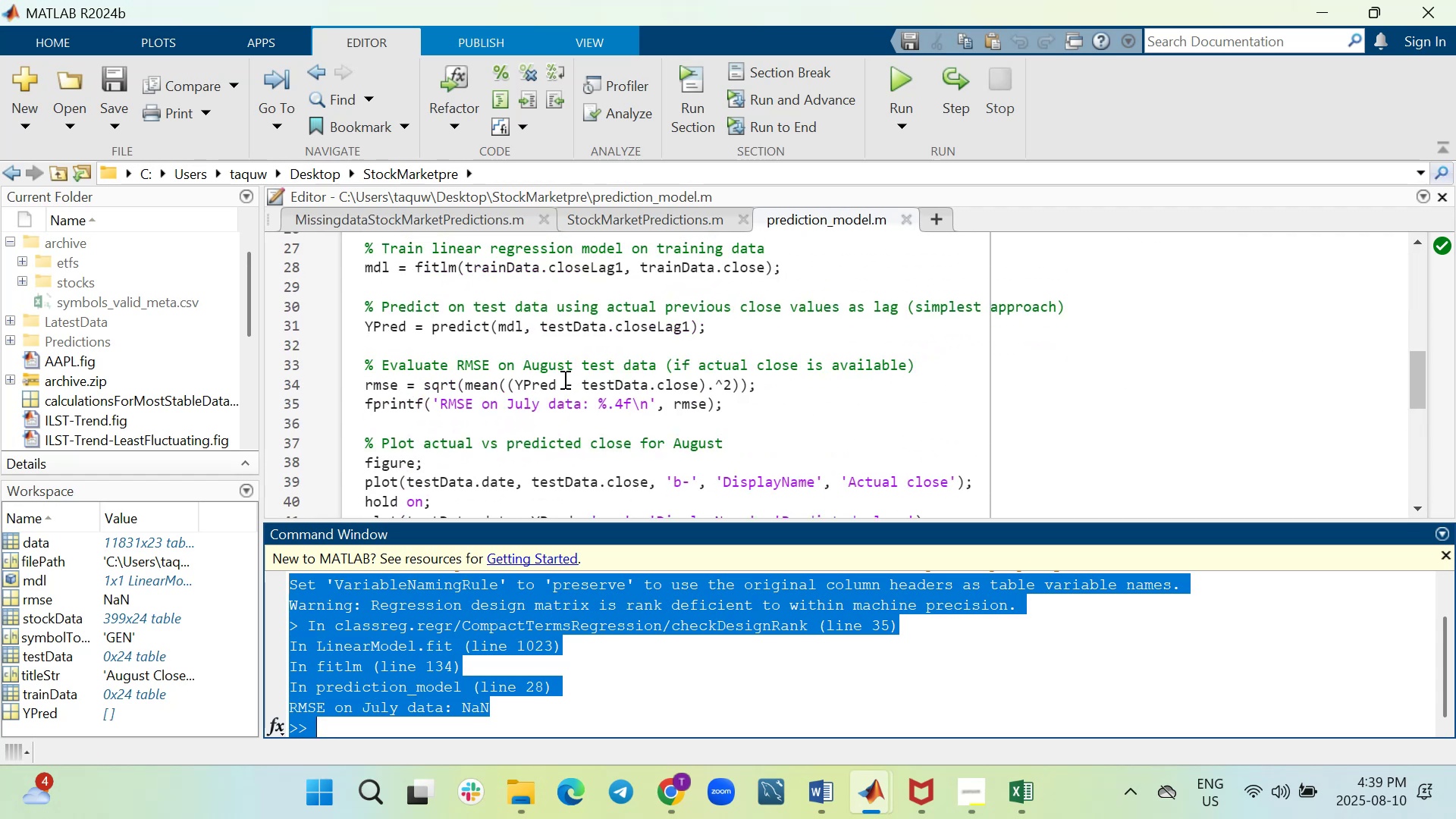 
scroll: coordinate [570, 379], scroll_direction: up, amount: 3.0
 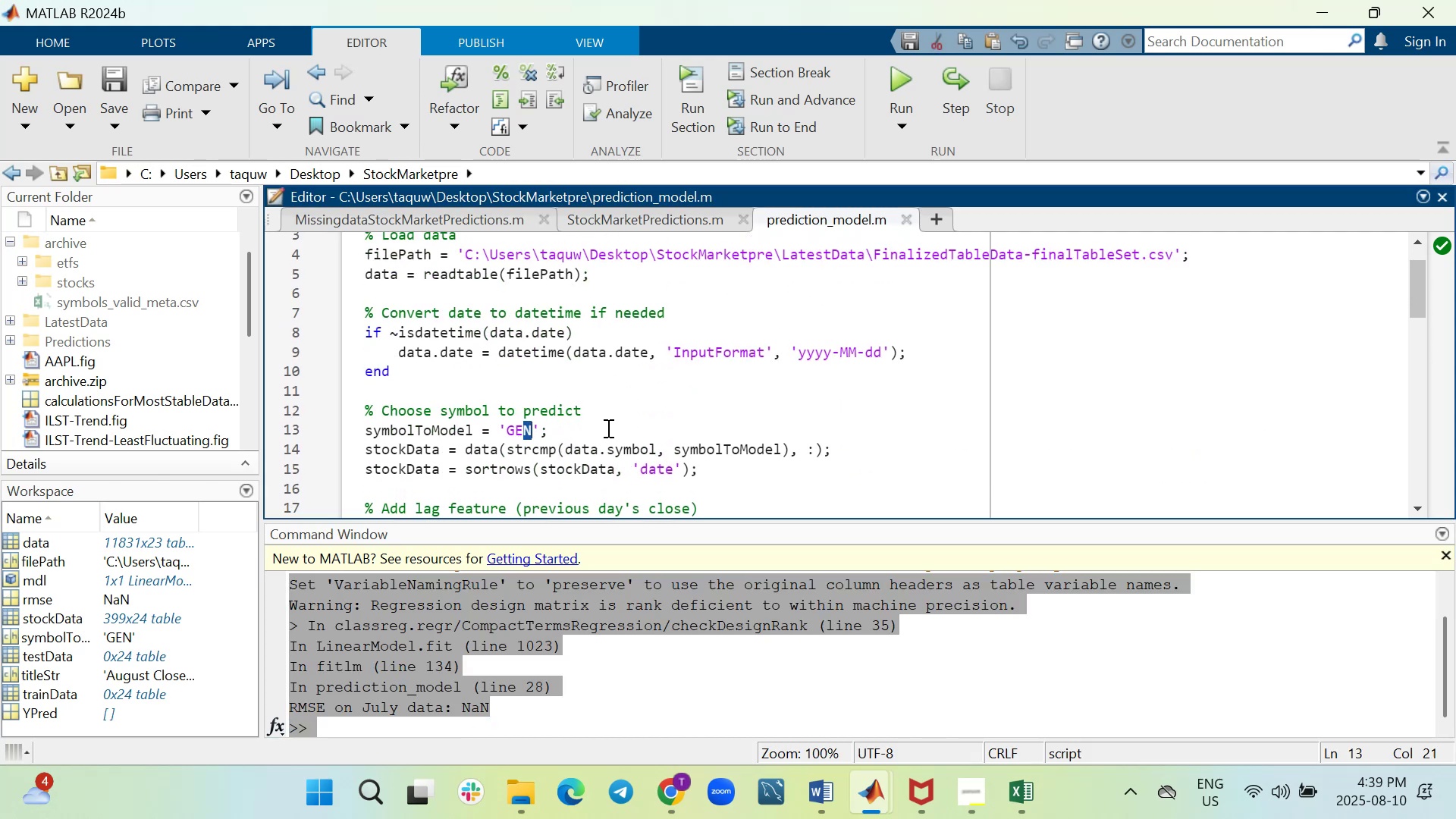 
left_click([869, 788])
 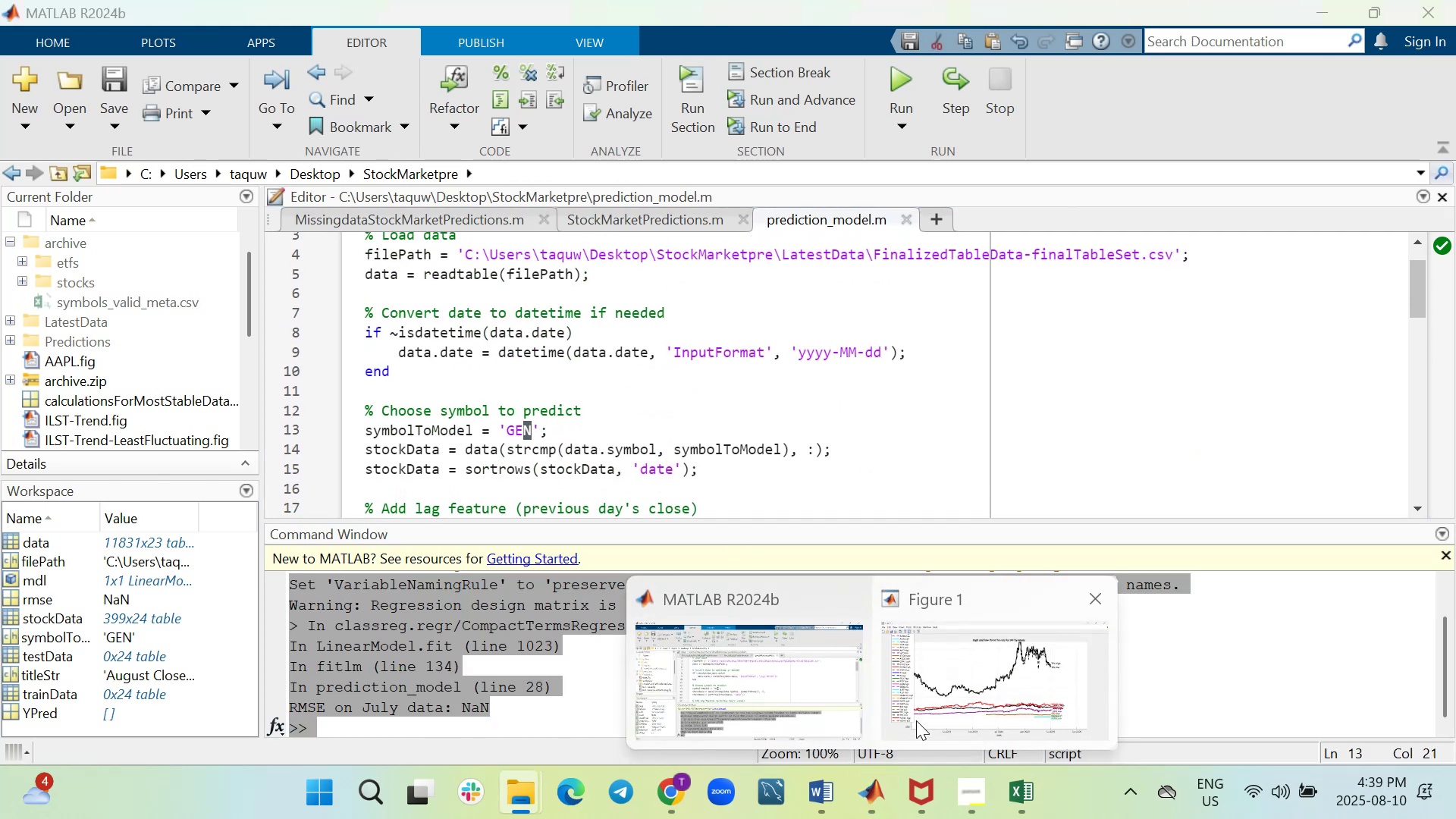 
left_click([916, 720])
 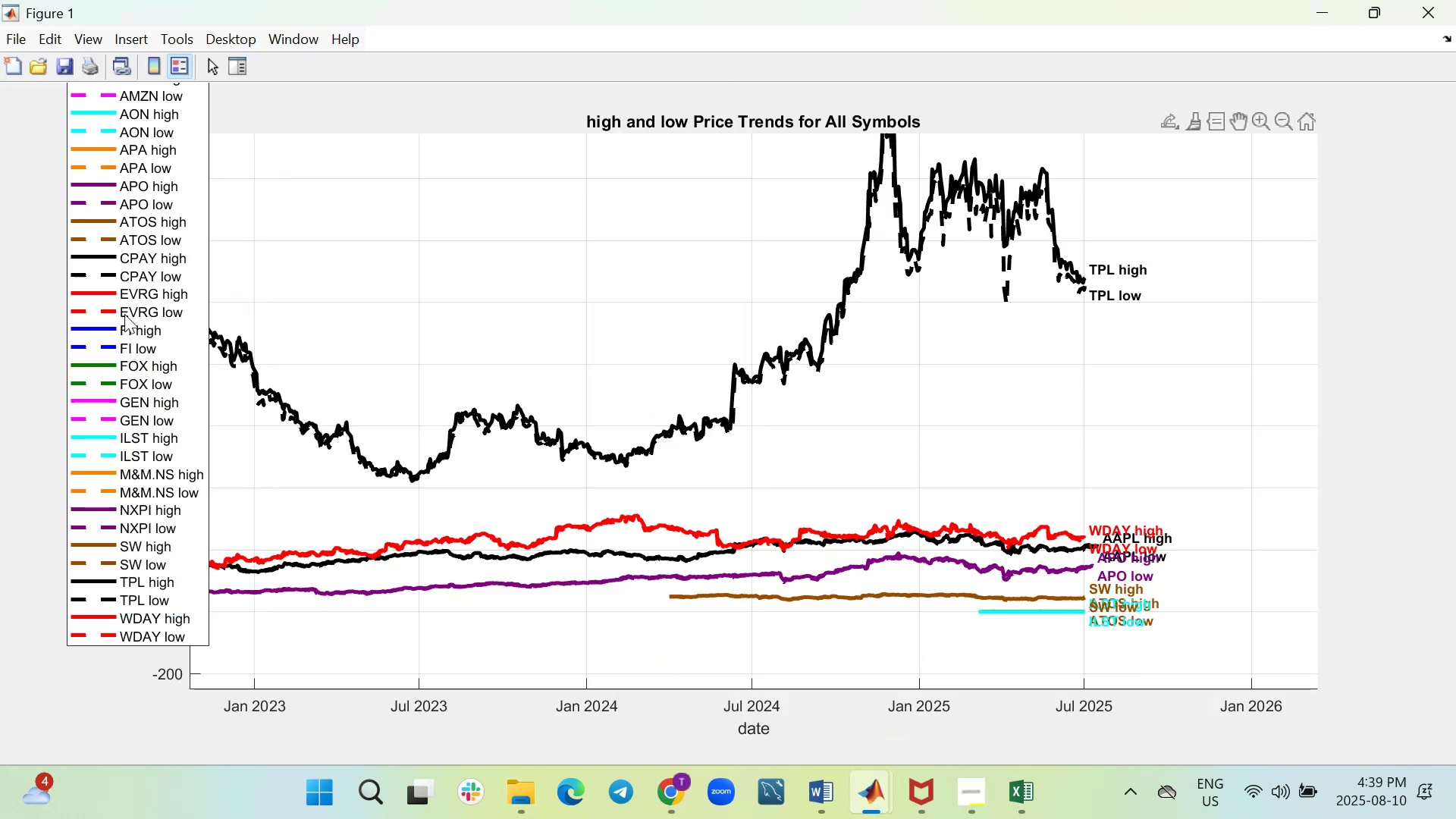 
scroll: coordinate [120, 344], scroll_direction: down, amount: 1.0
 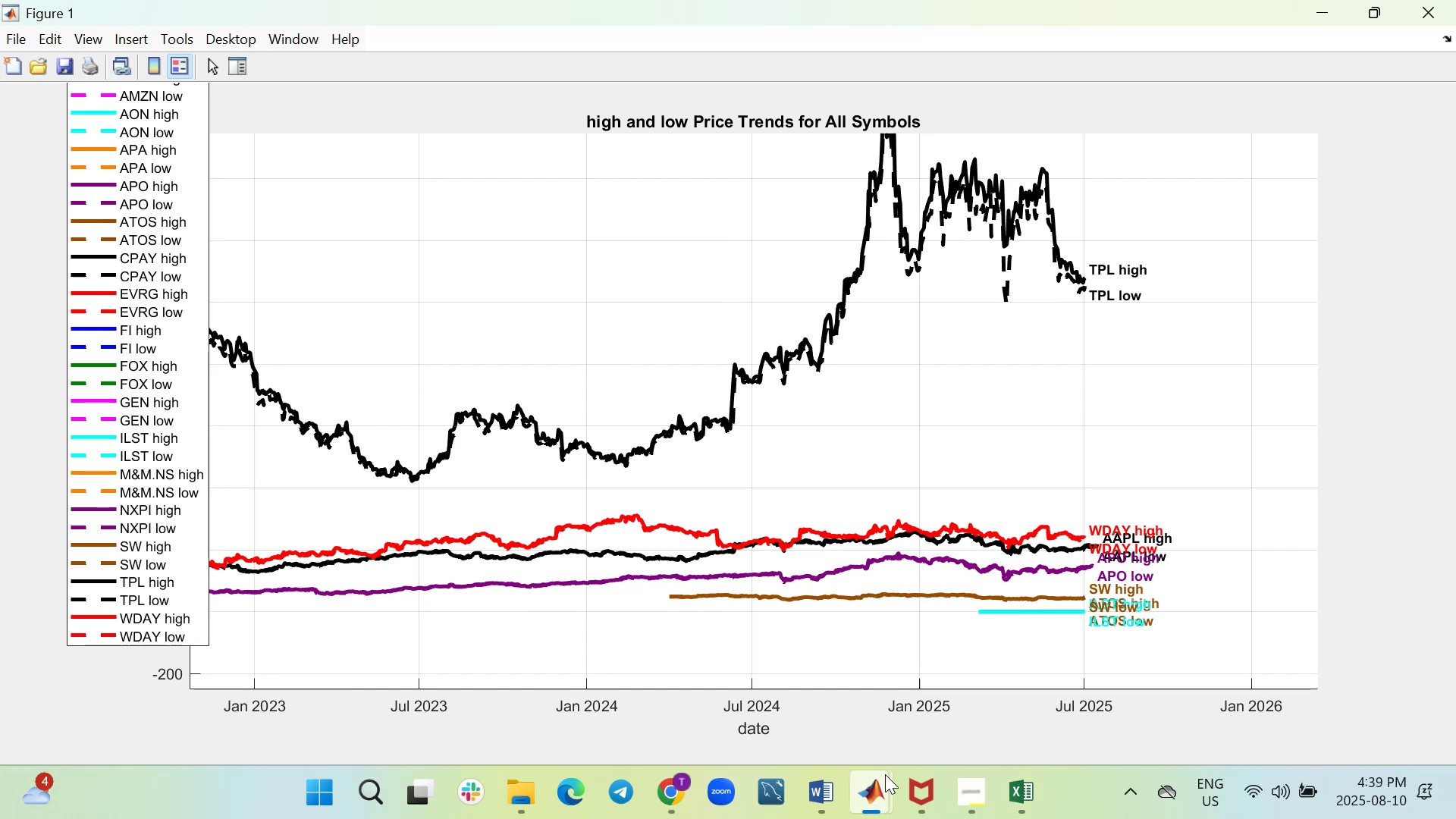 
wait(8.23)
 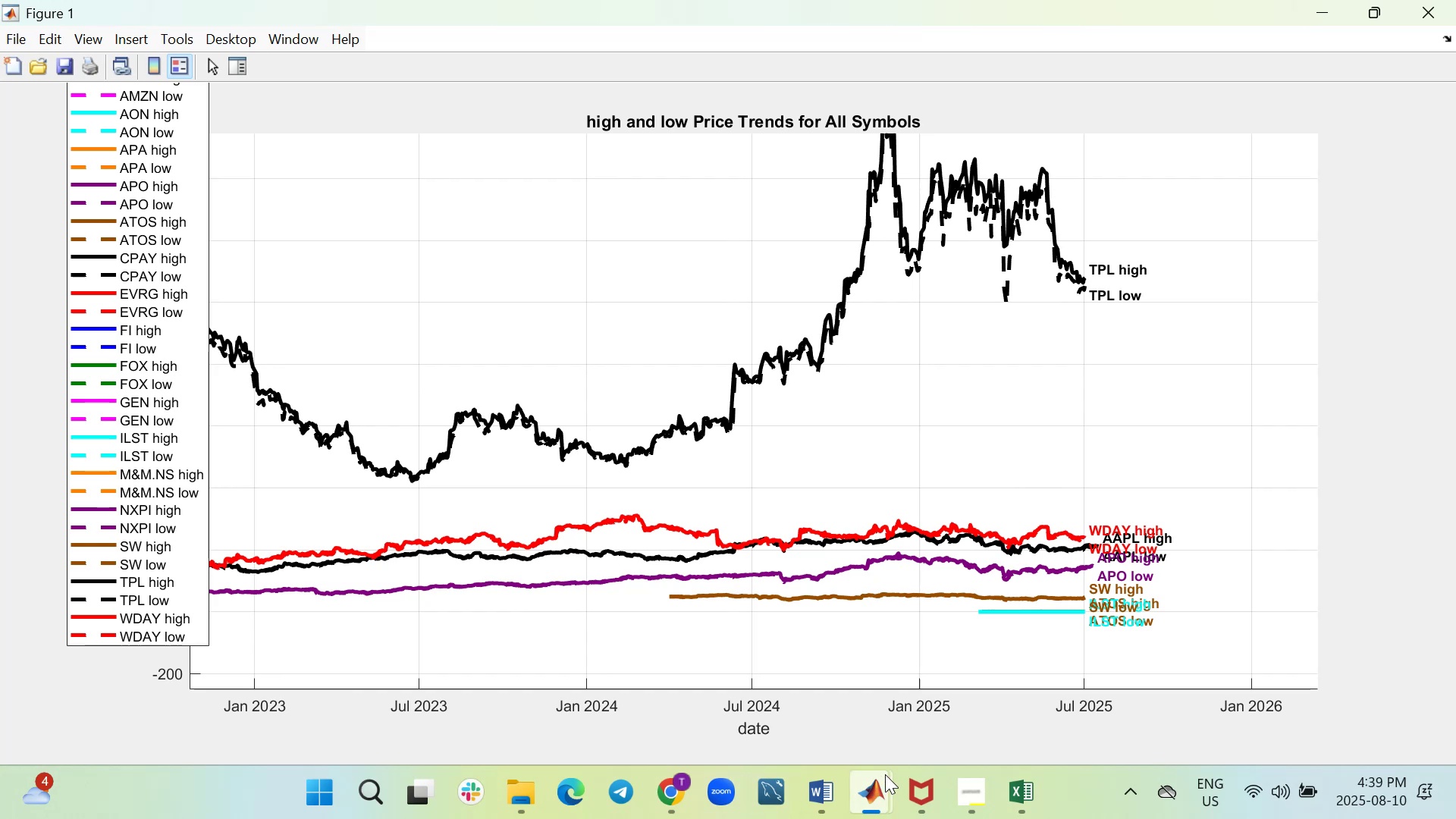 
key(Backspace)
key(Backspace)
key(Backspace)
type(WDAY)
 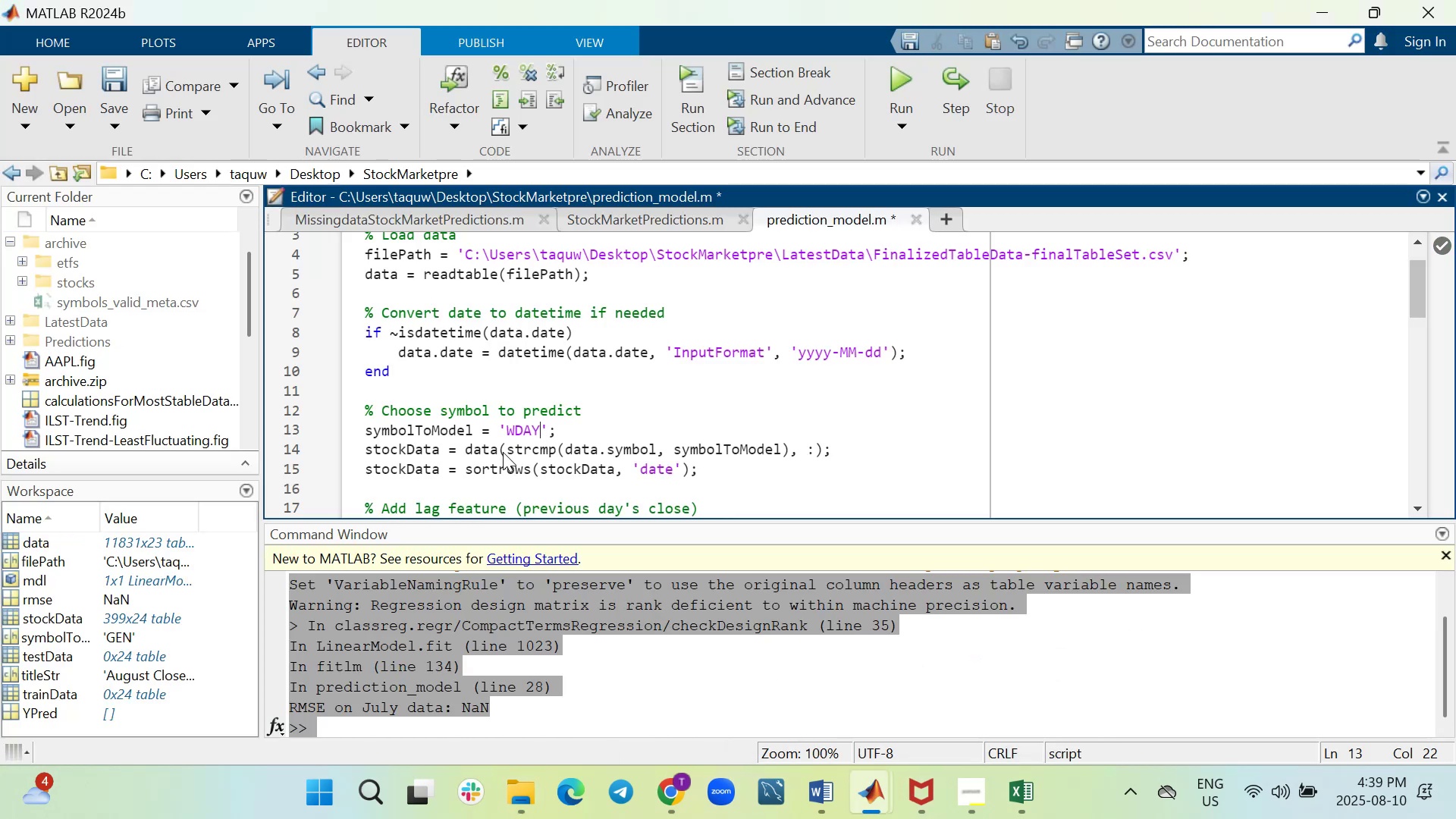 
wait(8.52)
 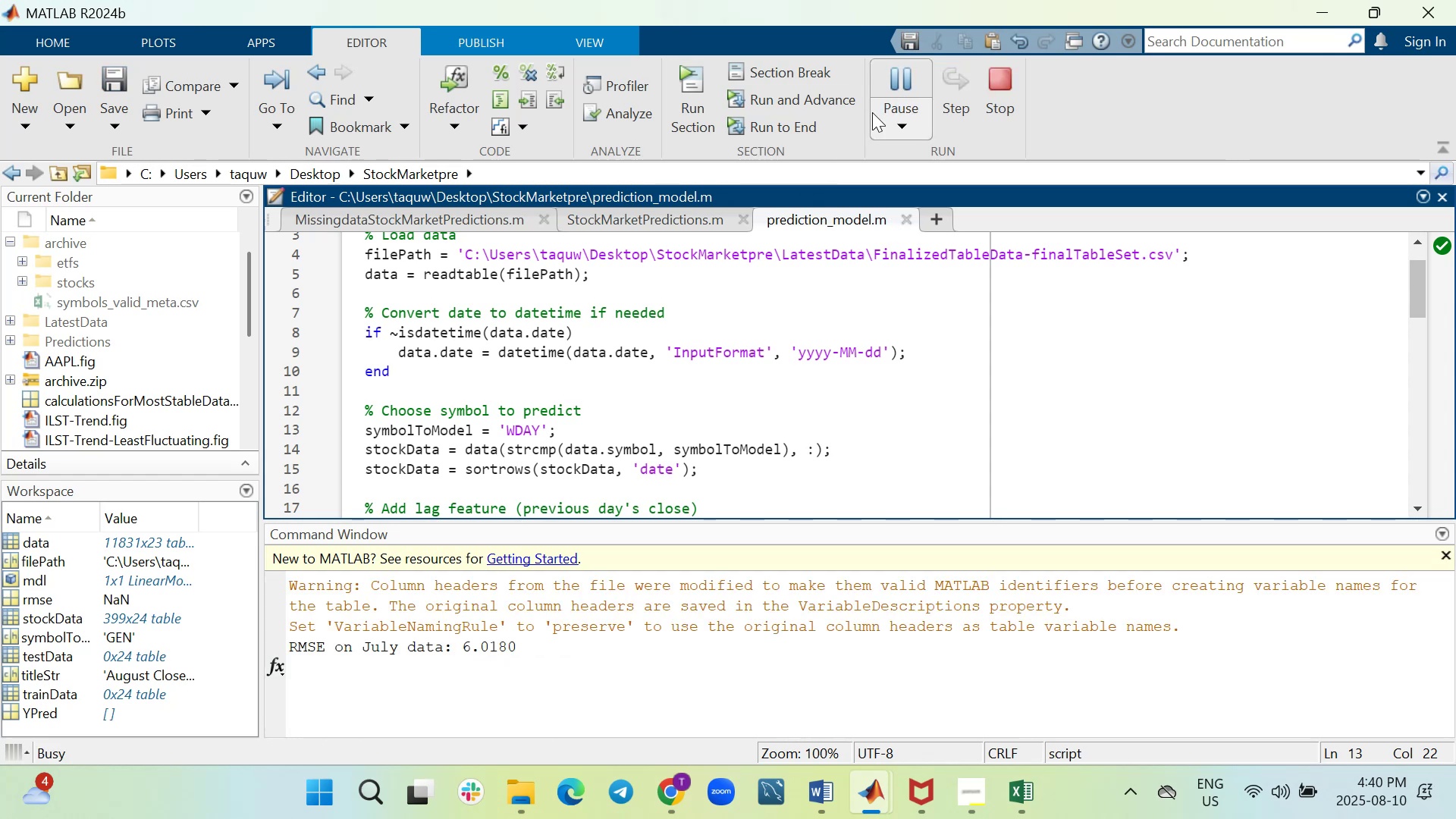 
mouse_move([979, 174])
 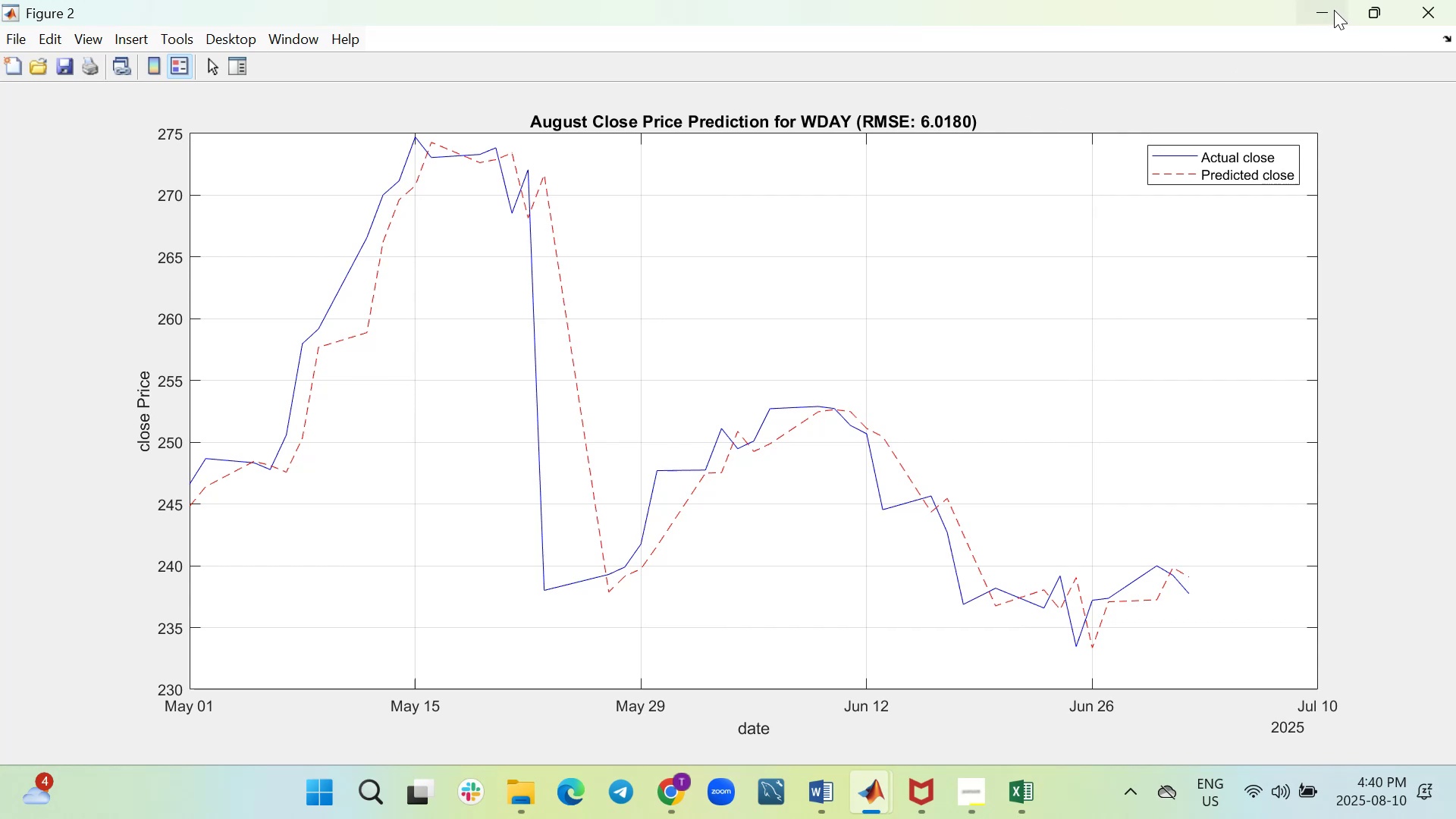 
wait(5.24)
 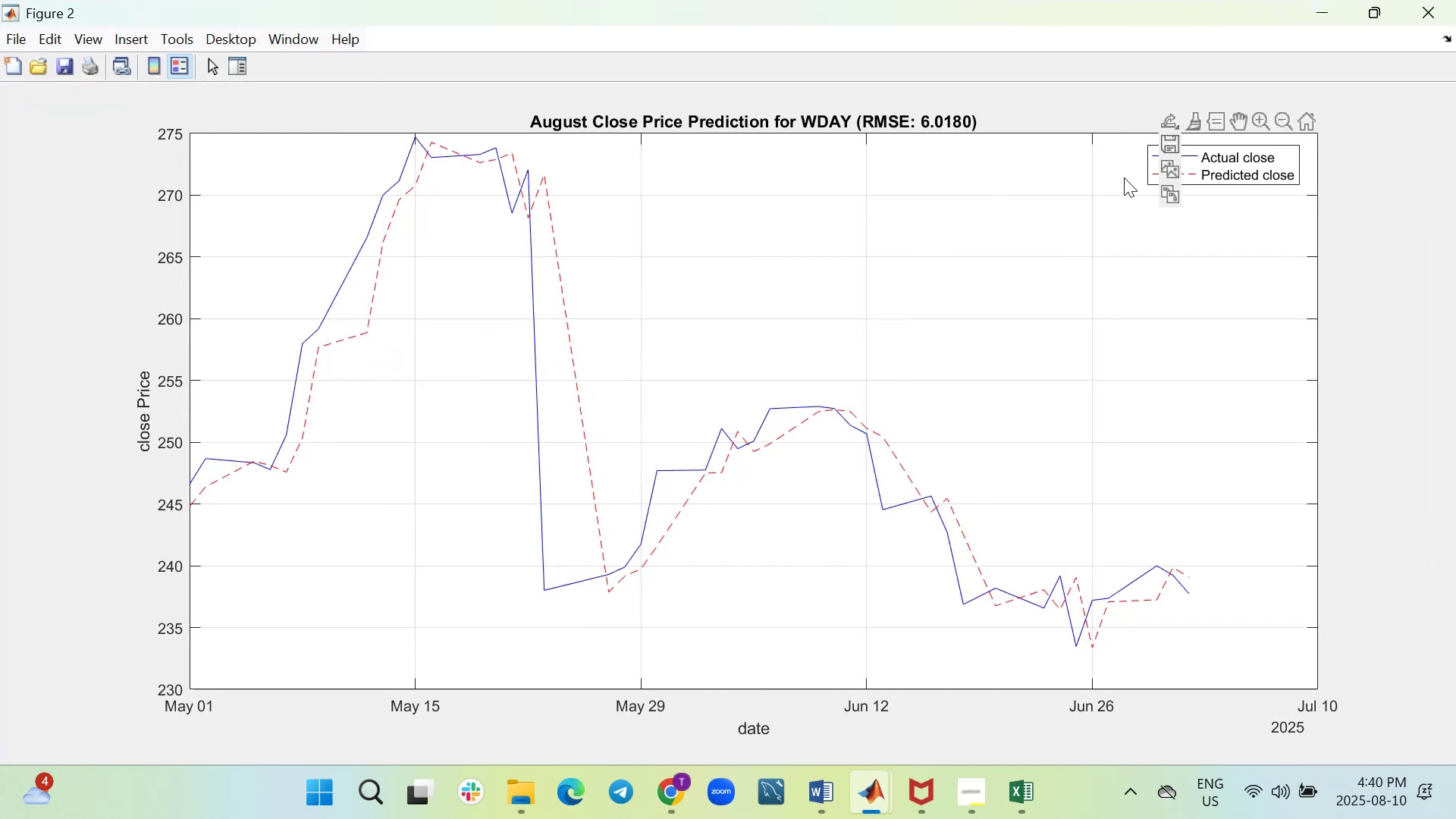 
left_click([1334, 10])
 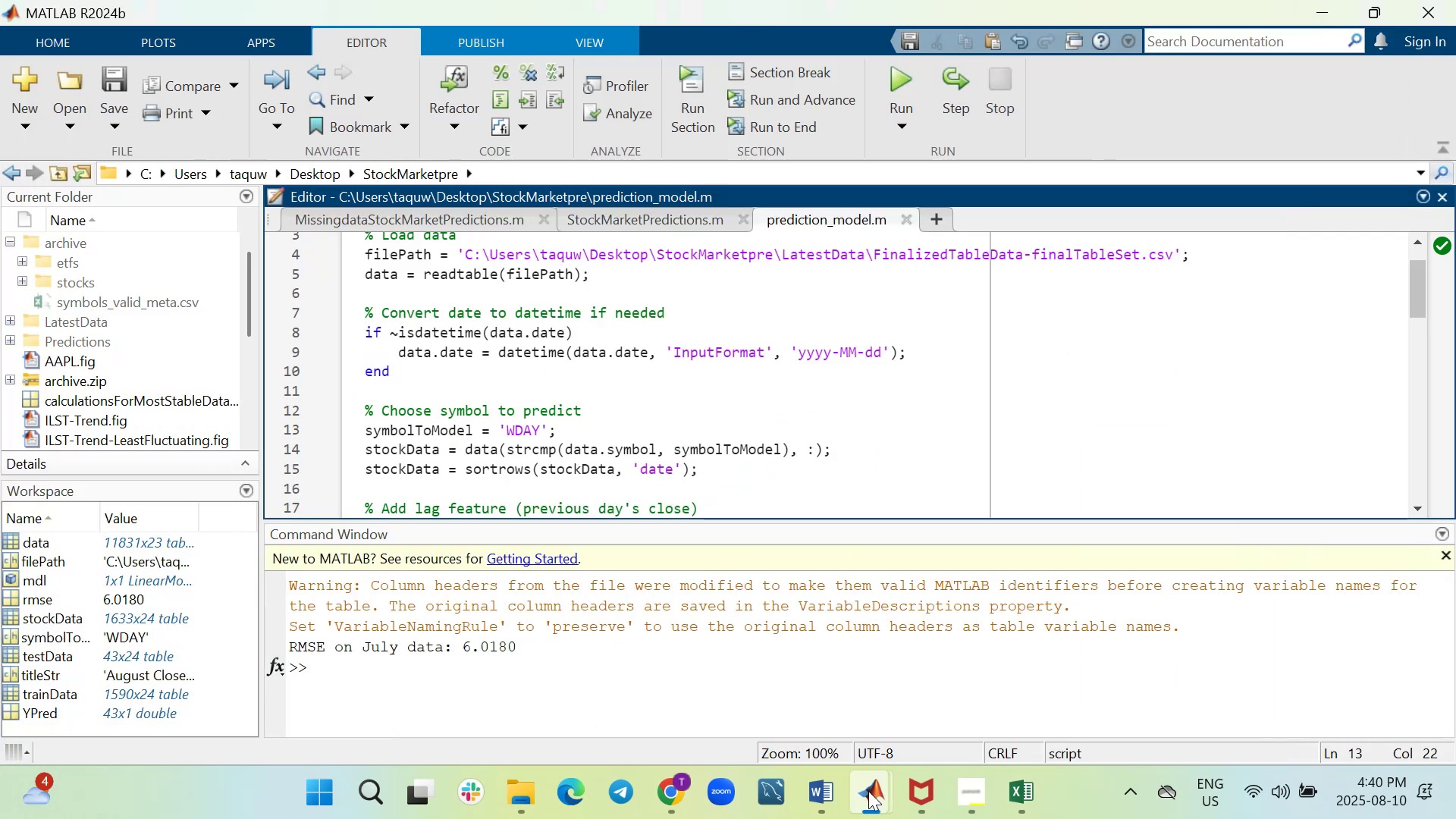 
left_click([872, 809])
 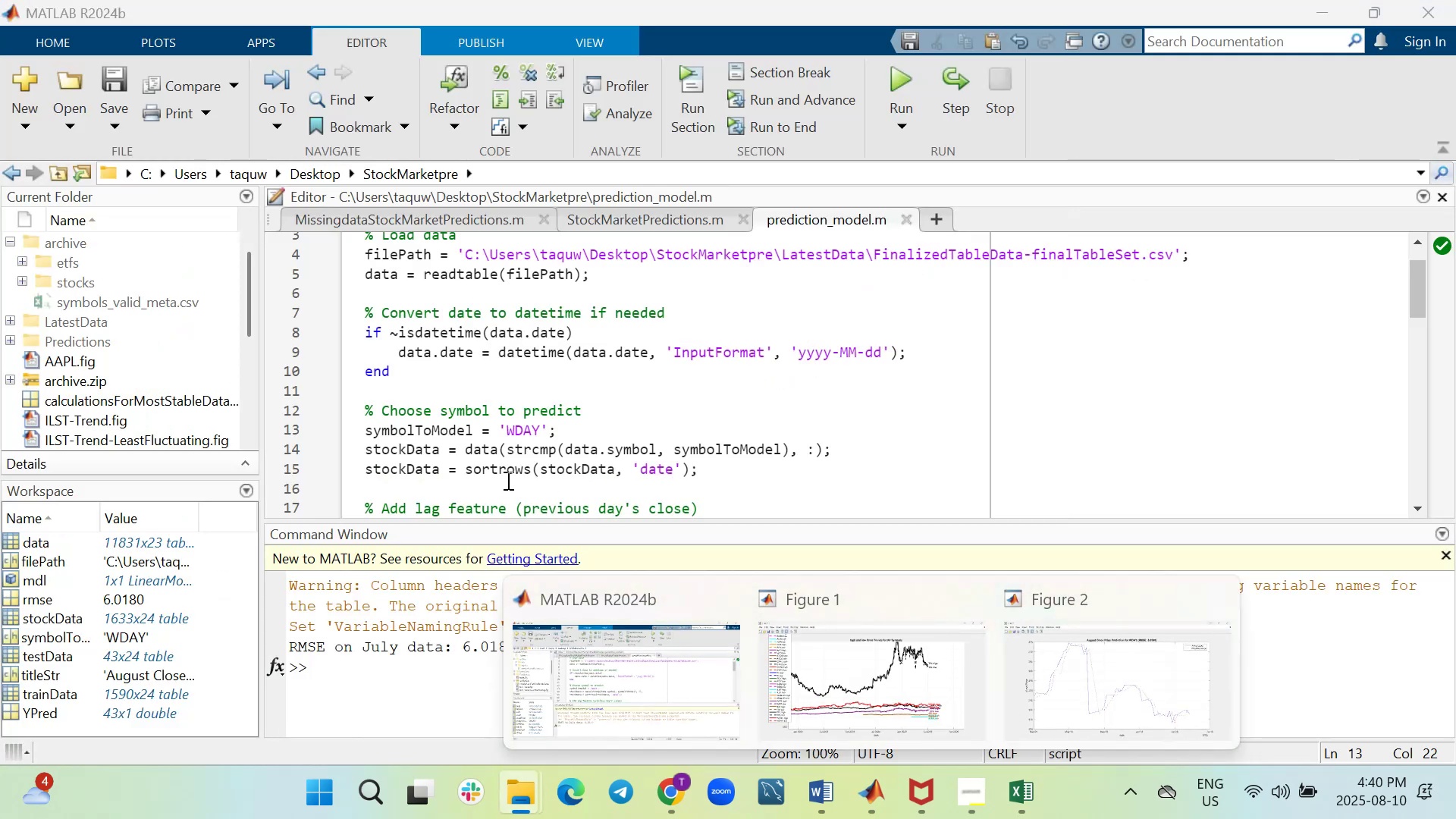 
left_click([880, 469])
 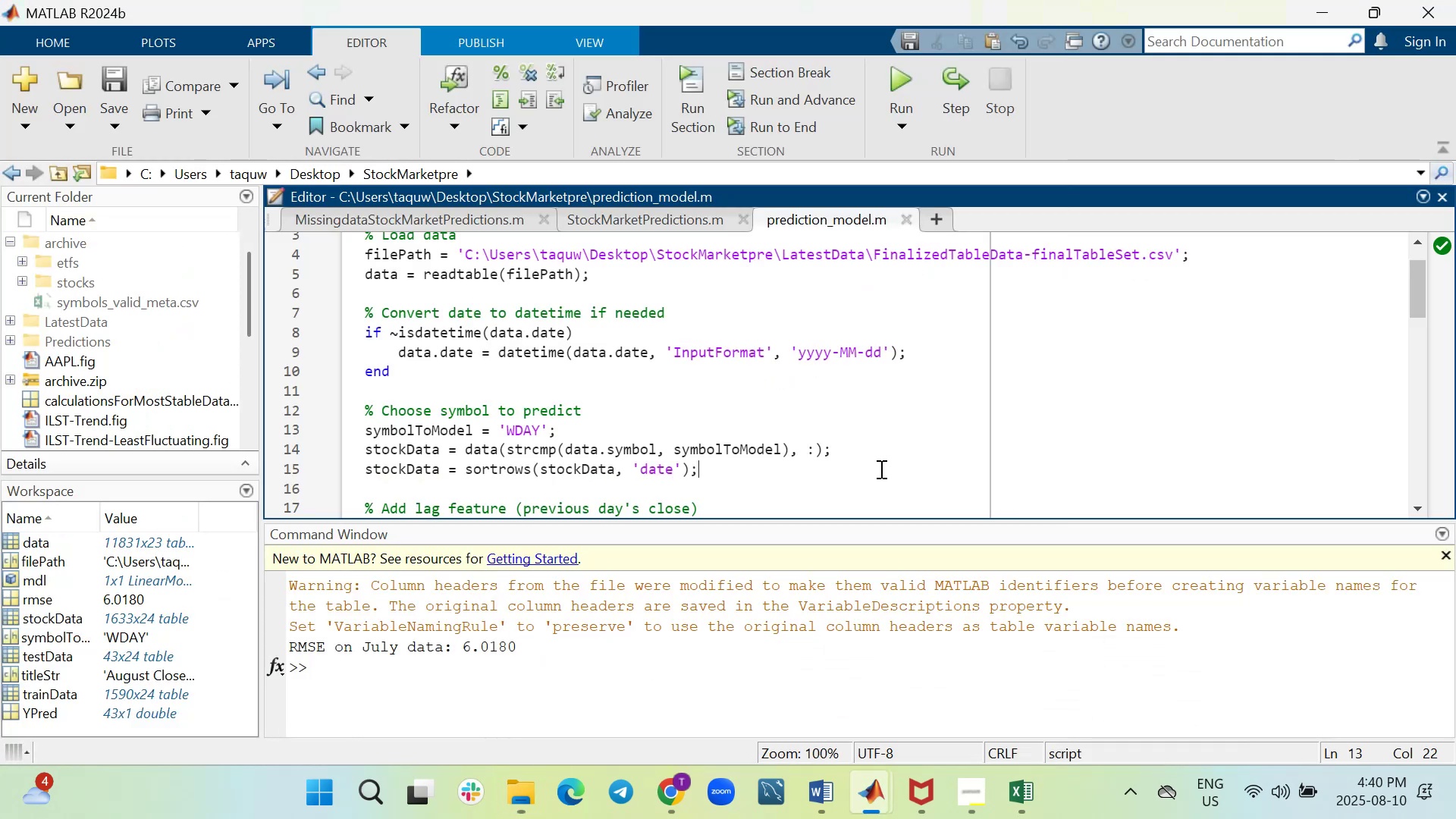 
scroll: coordinate [626, 430], scroll_direction: down, amount: 5.0
 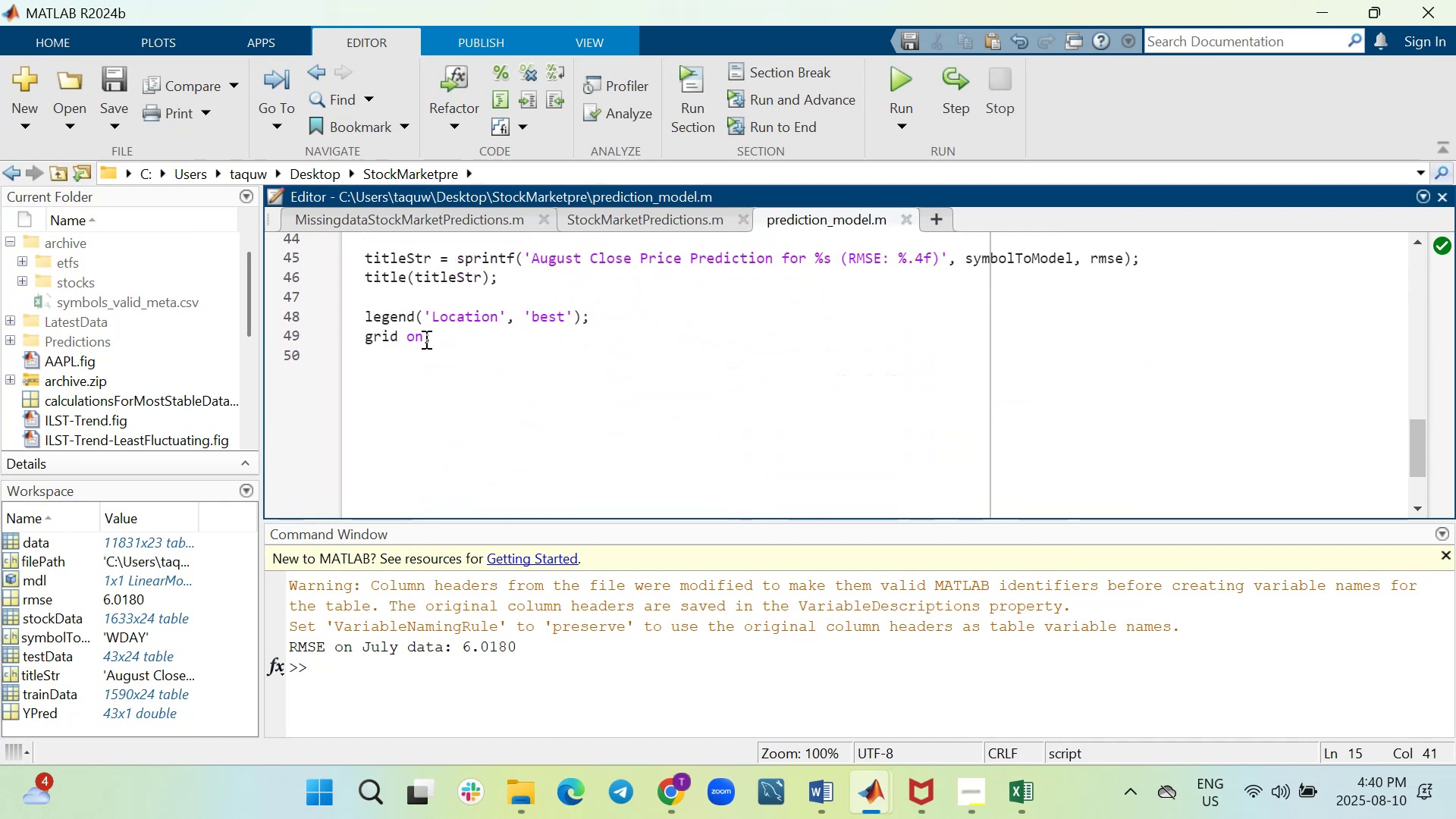 
scroll: coordinate [640, 303], scroll_direction: up, amount: 1.0
 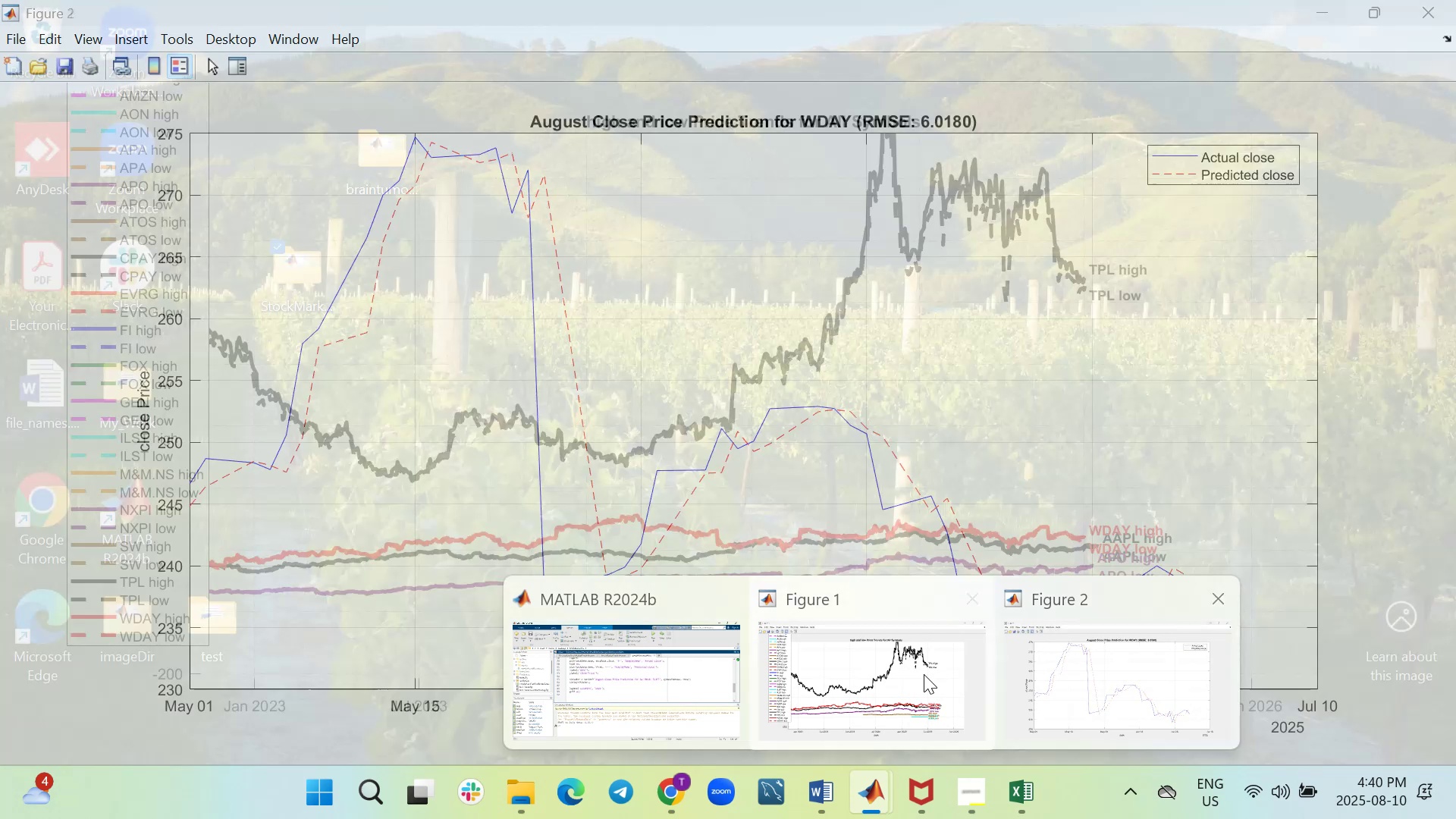 
wait(11.55)
 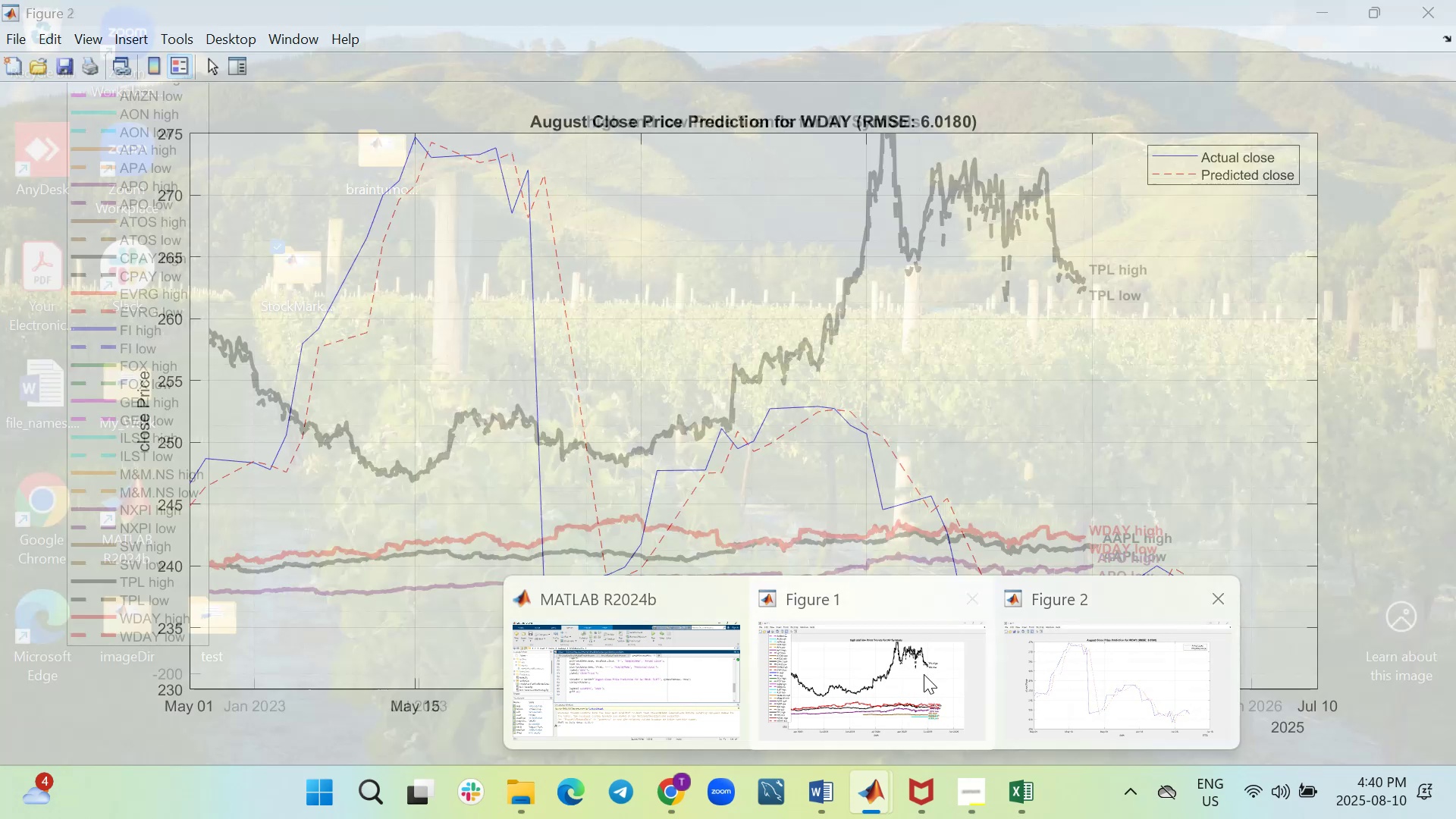 
scroll: coordinate [679, 477], scroll_direction: up, amount: 7.0
 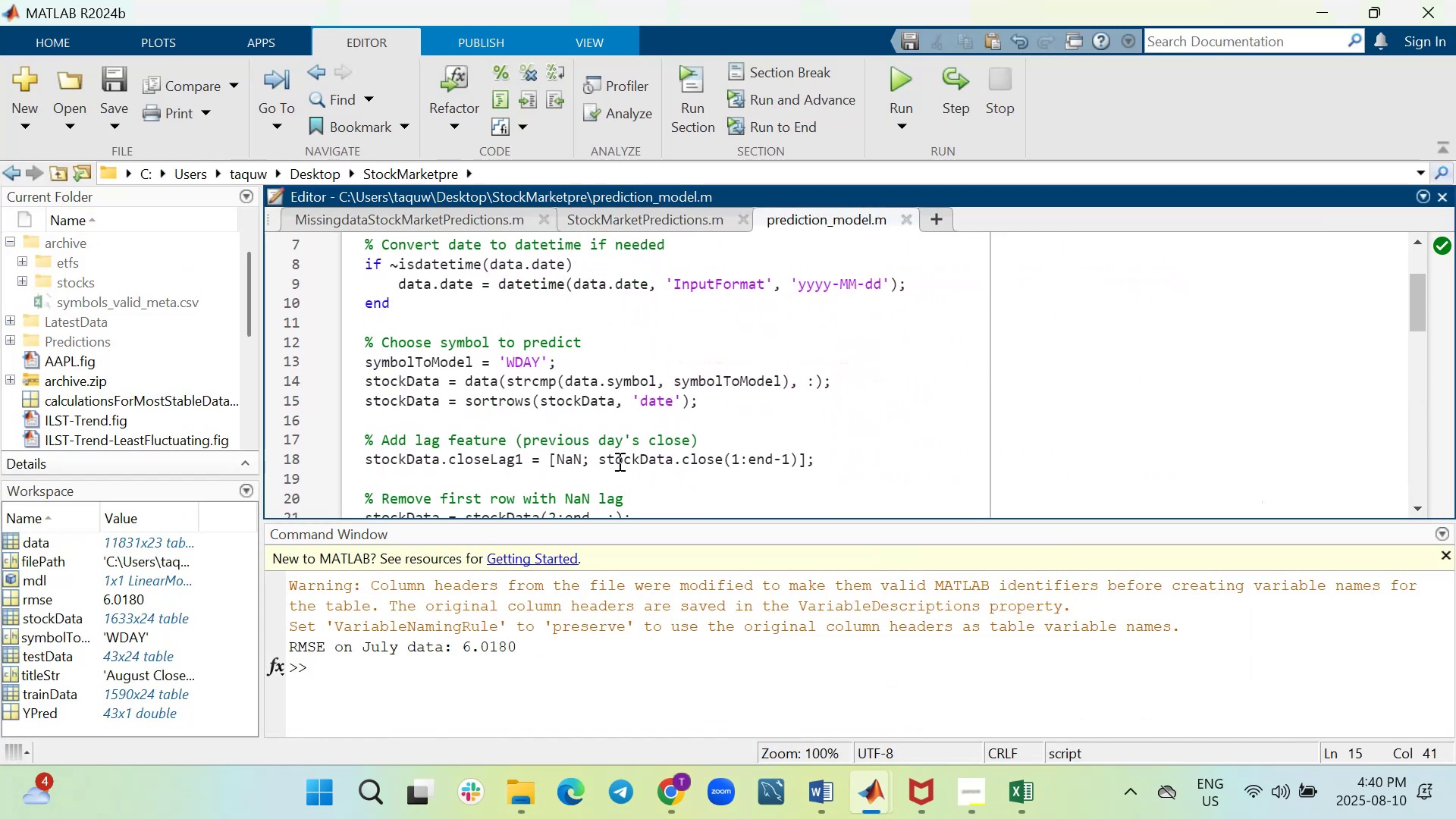 
scroll: coordinate [610, 443], scroll_direction: down, amount: 2.0
 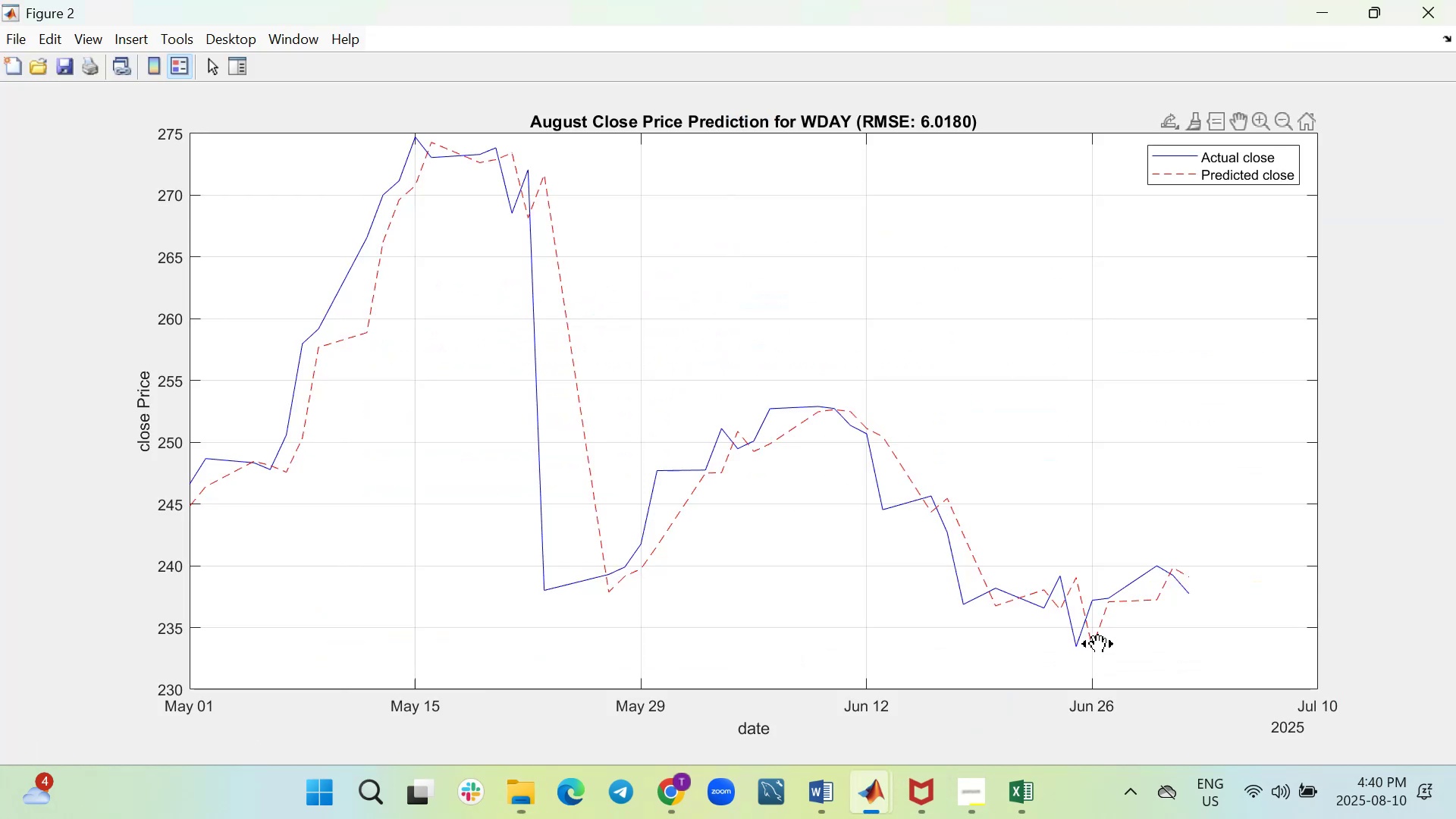 
wait(5.06)
 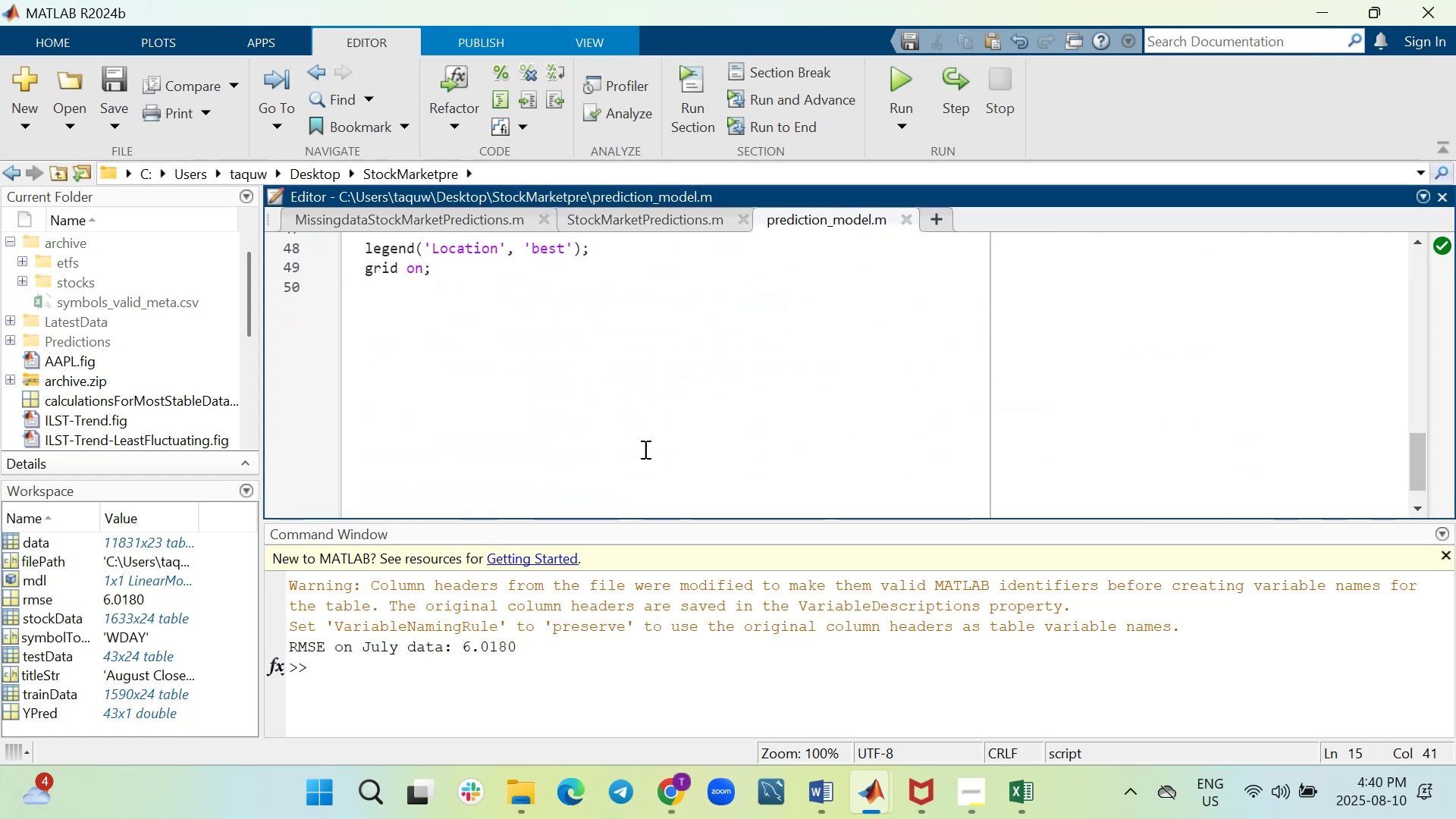 
left_click([20, 44])
 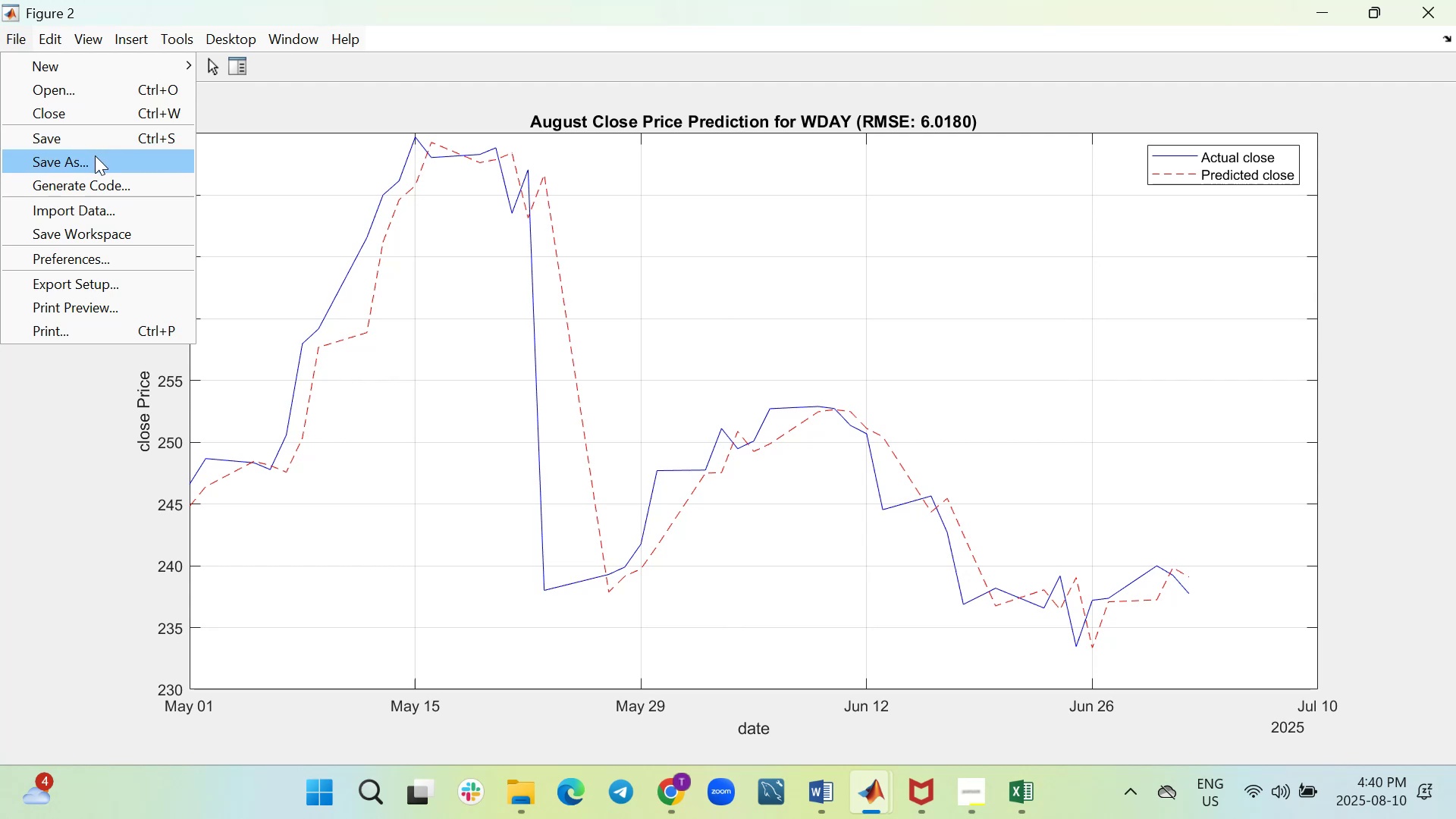 
left_click([95, 155])
 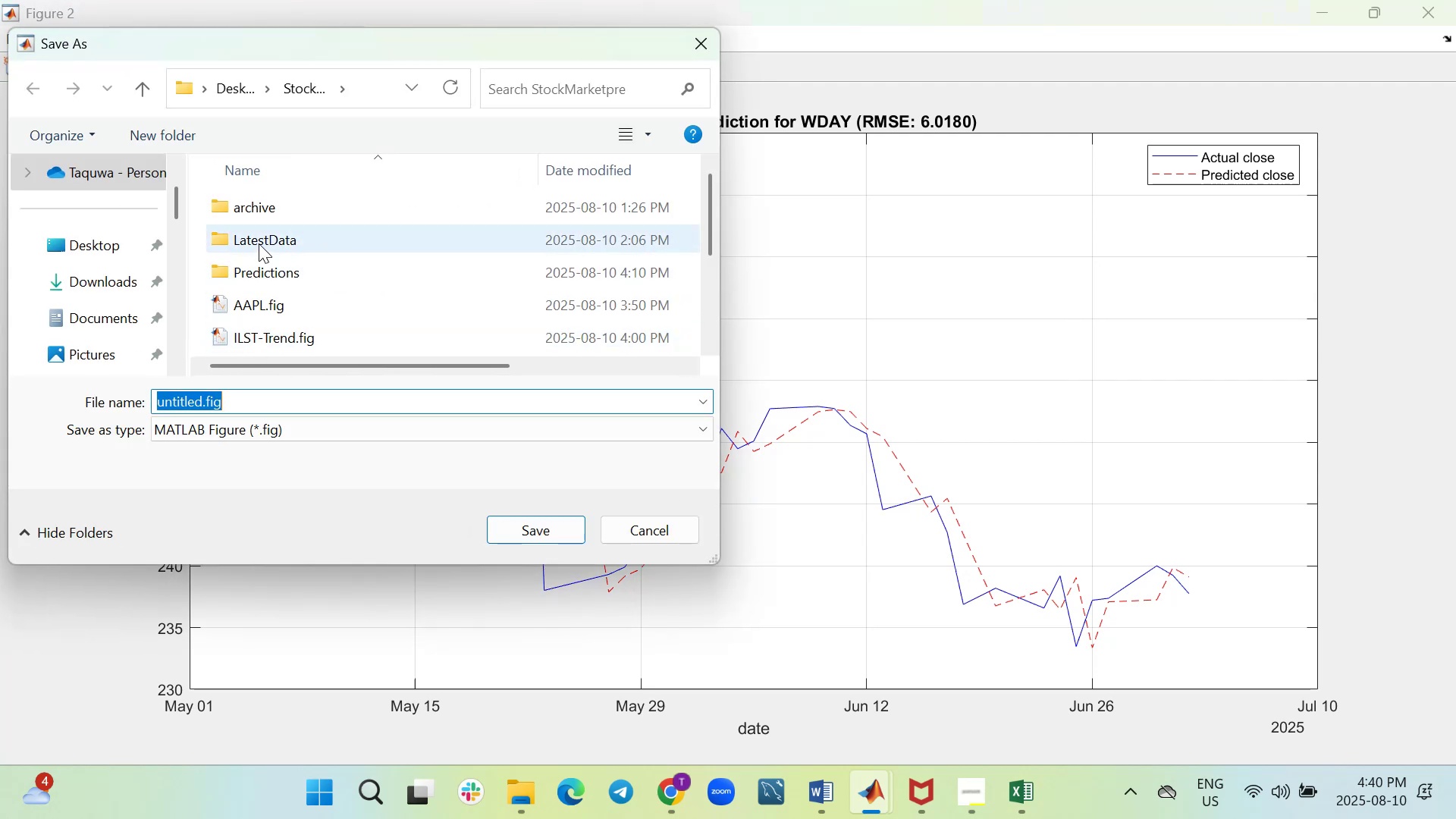 
double_click([265, 274])
 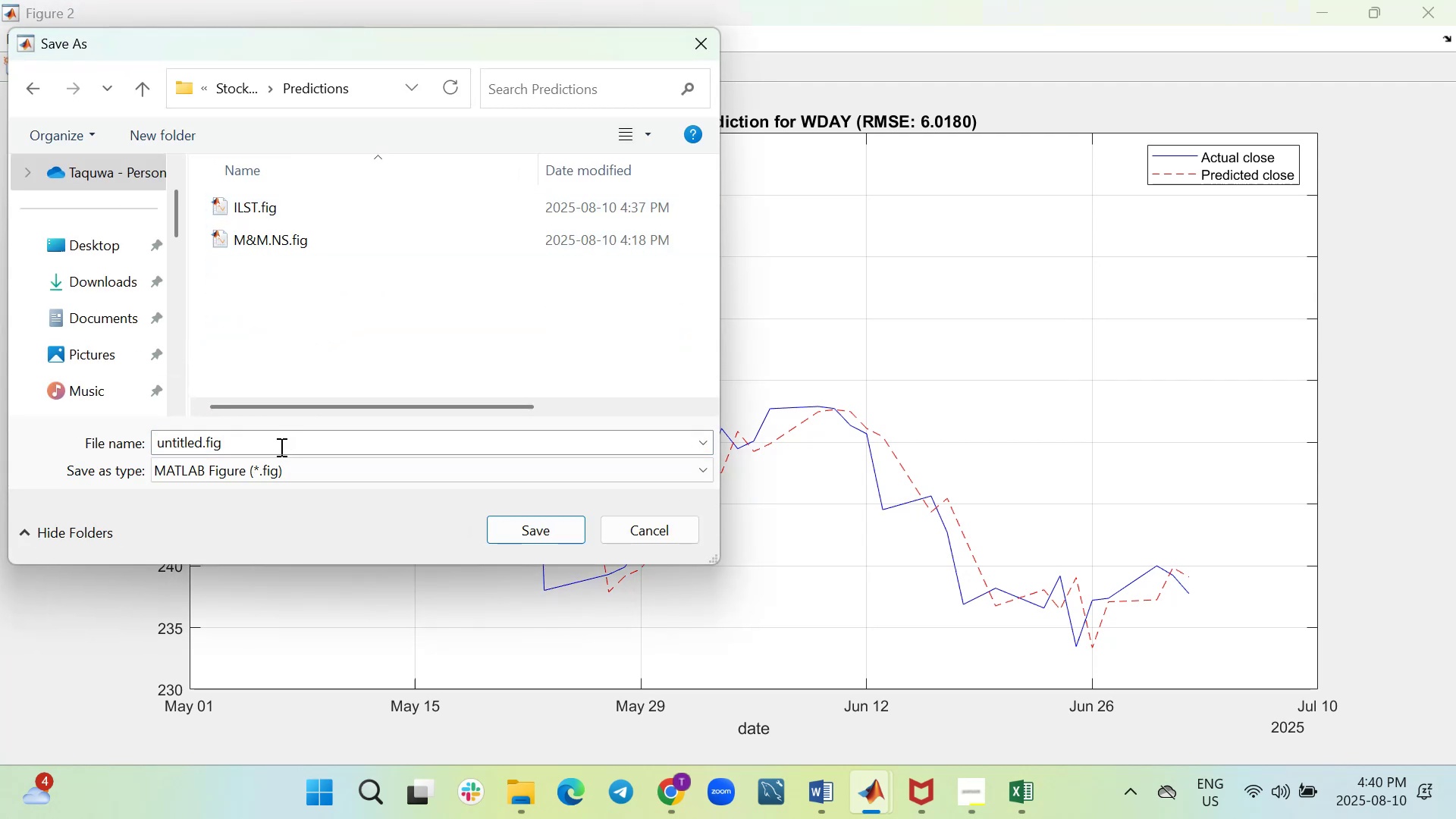 
double_click([280, 447])
 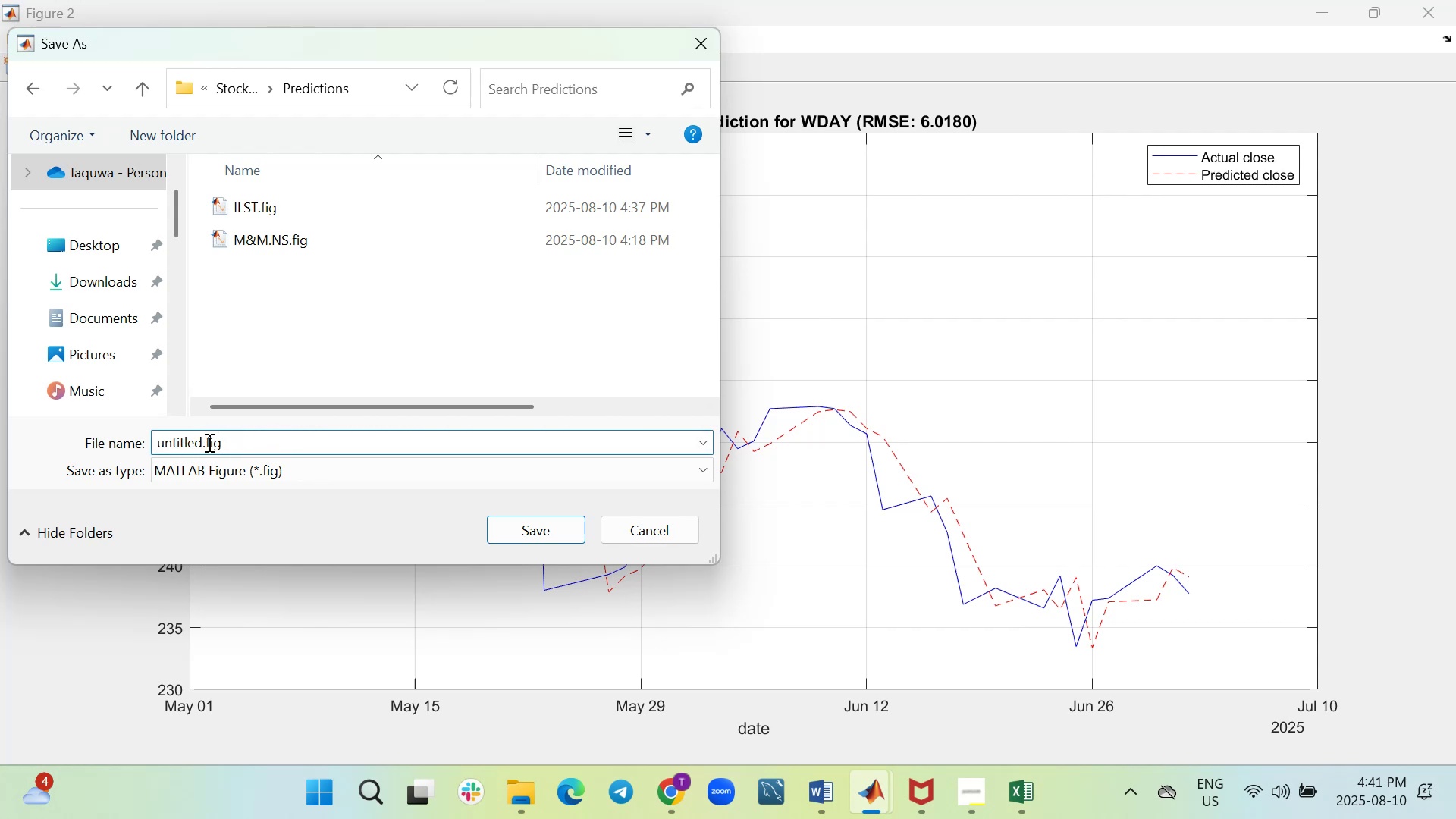 
left_click([202, 447])
 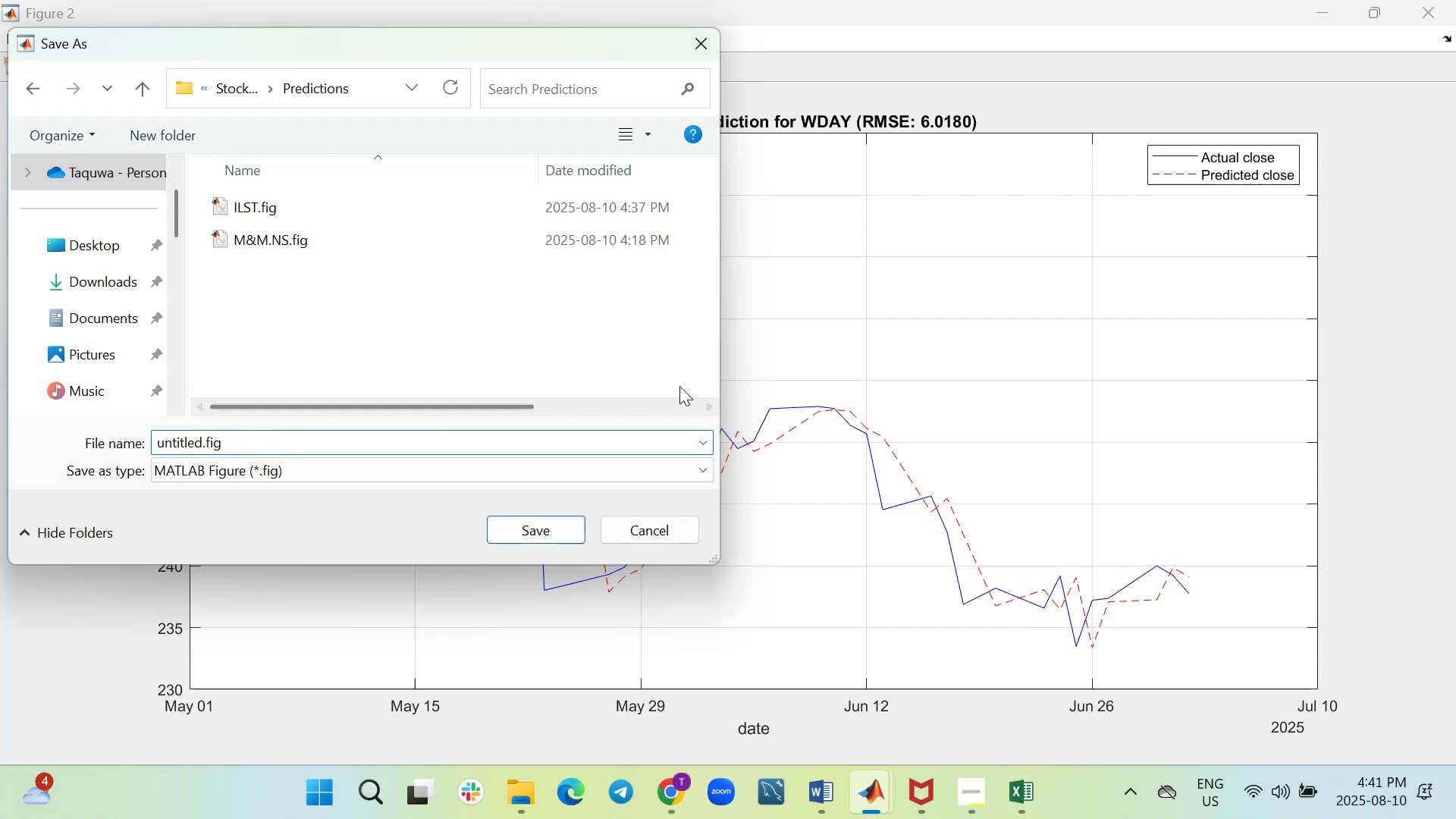 
key(Control+Backspace)
 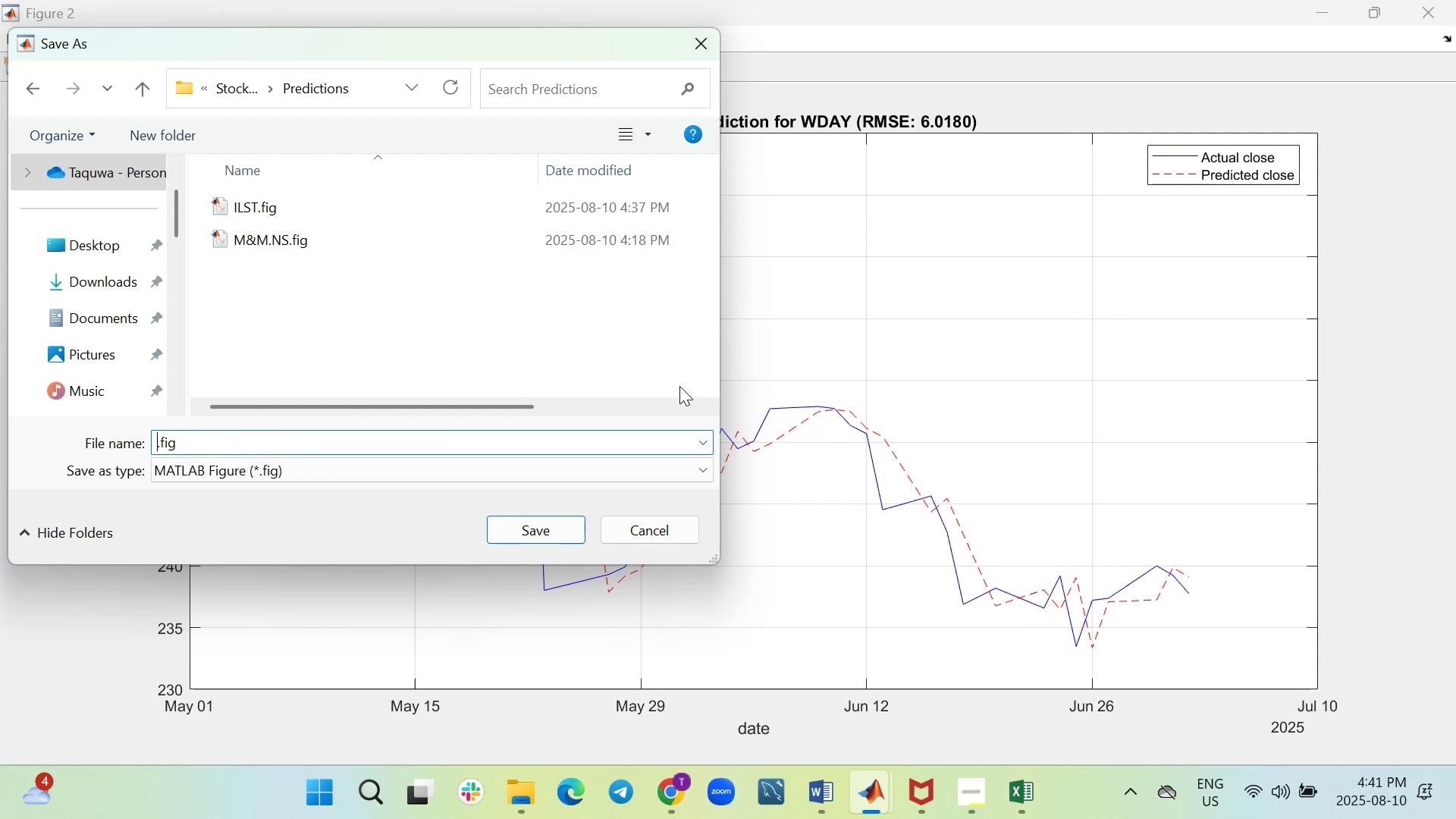 
key(Control+Backspace)
 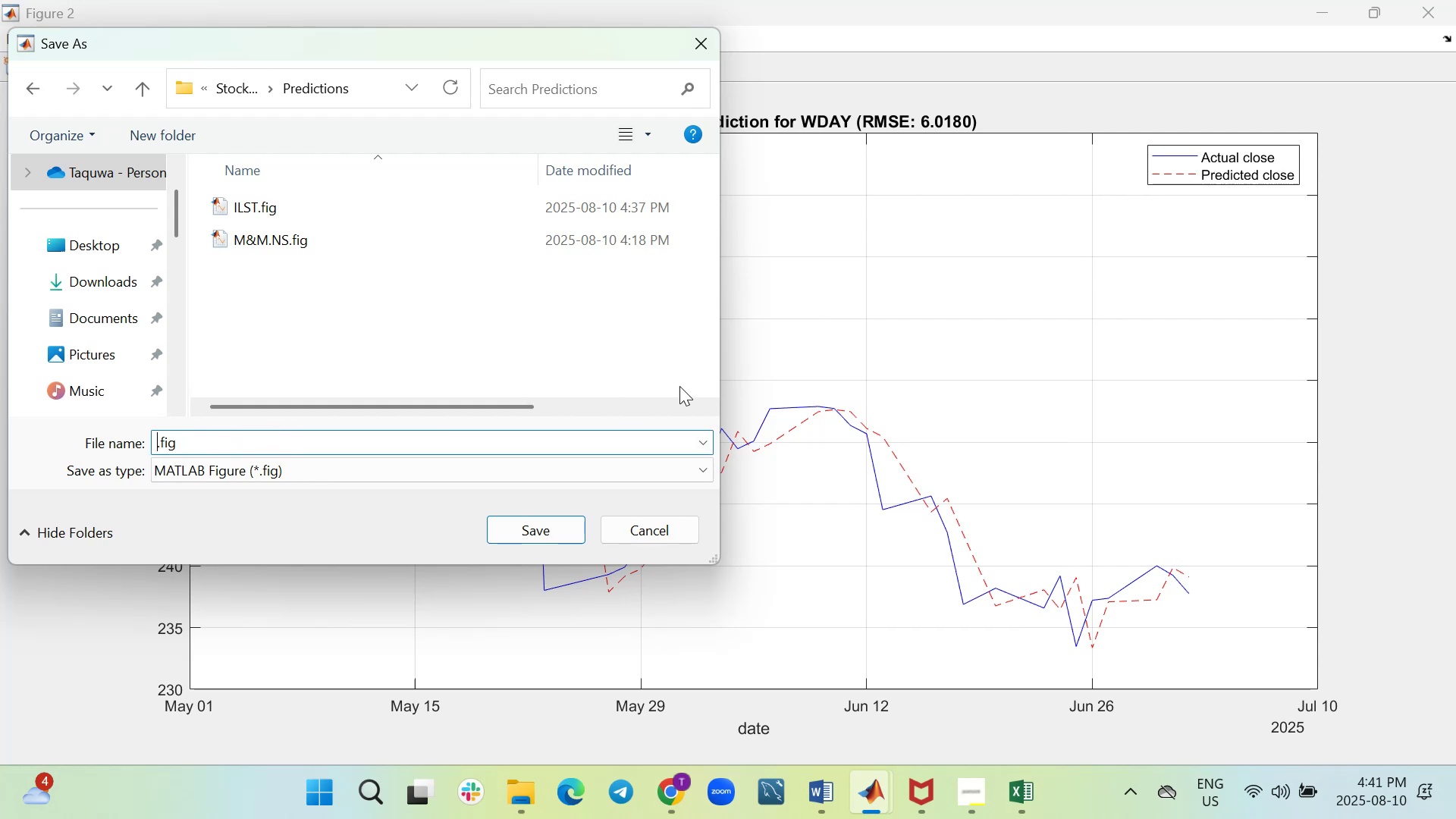 
type(WDAY)
 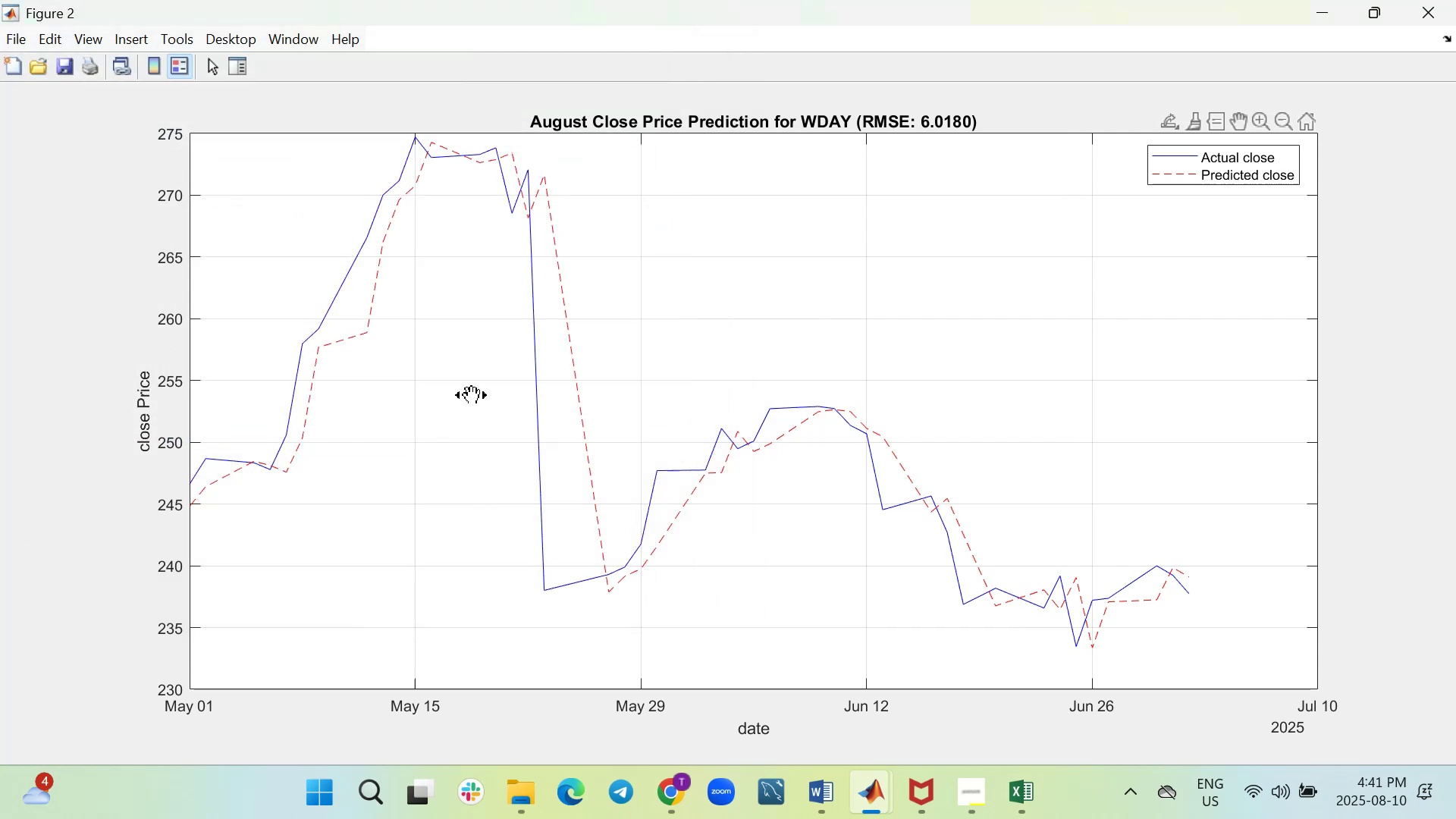 
mouse_move([1396, 11])
 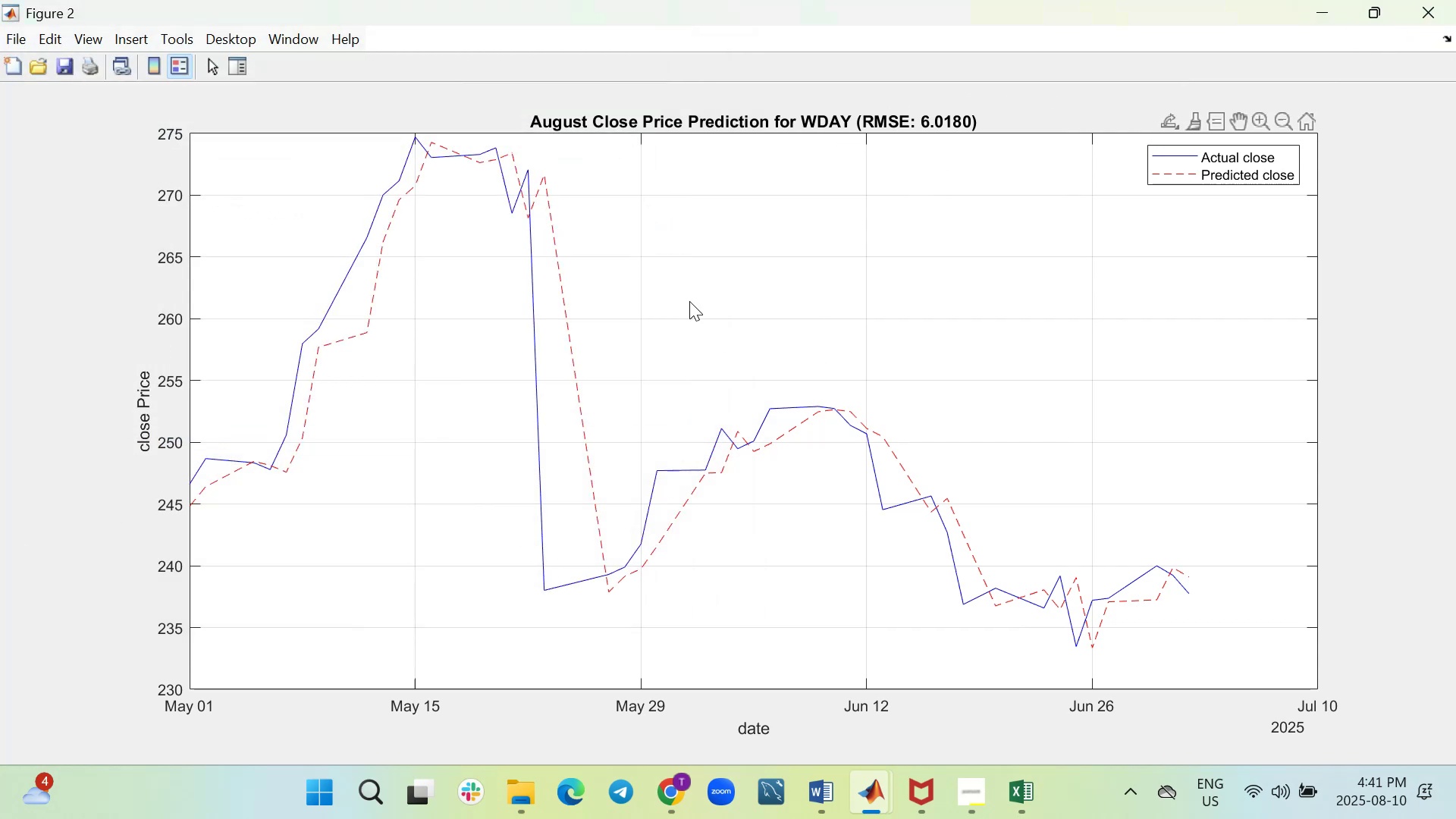 
scroll: coordinate [654, 356], scroll_direction: down, amount: 5.0
 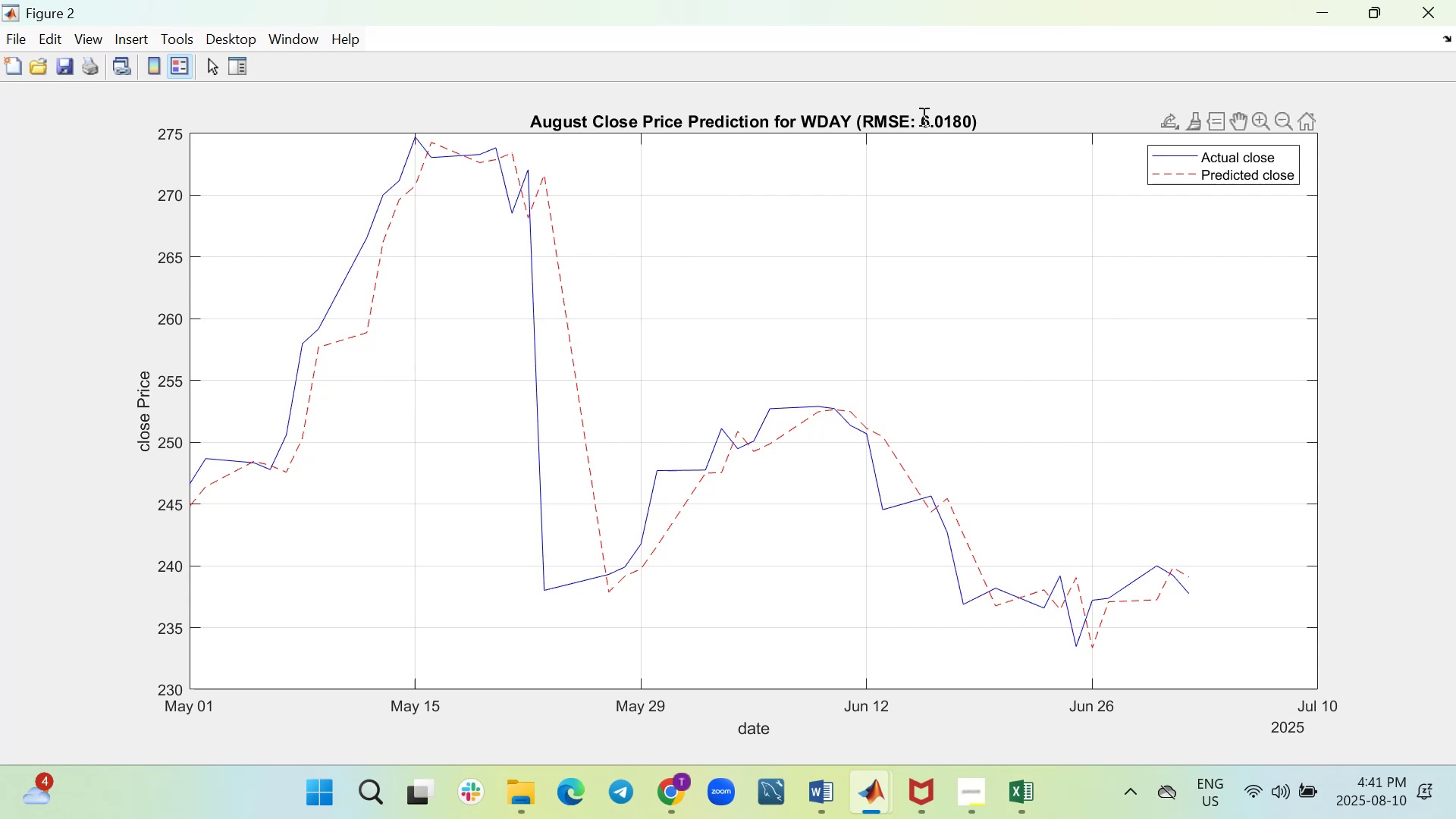 
mouse_move([1357, 26])
 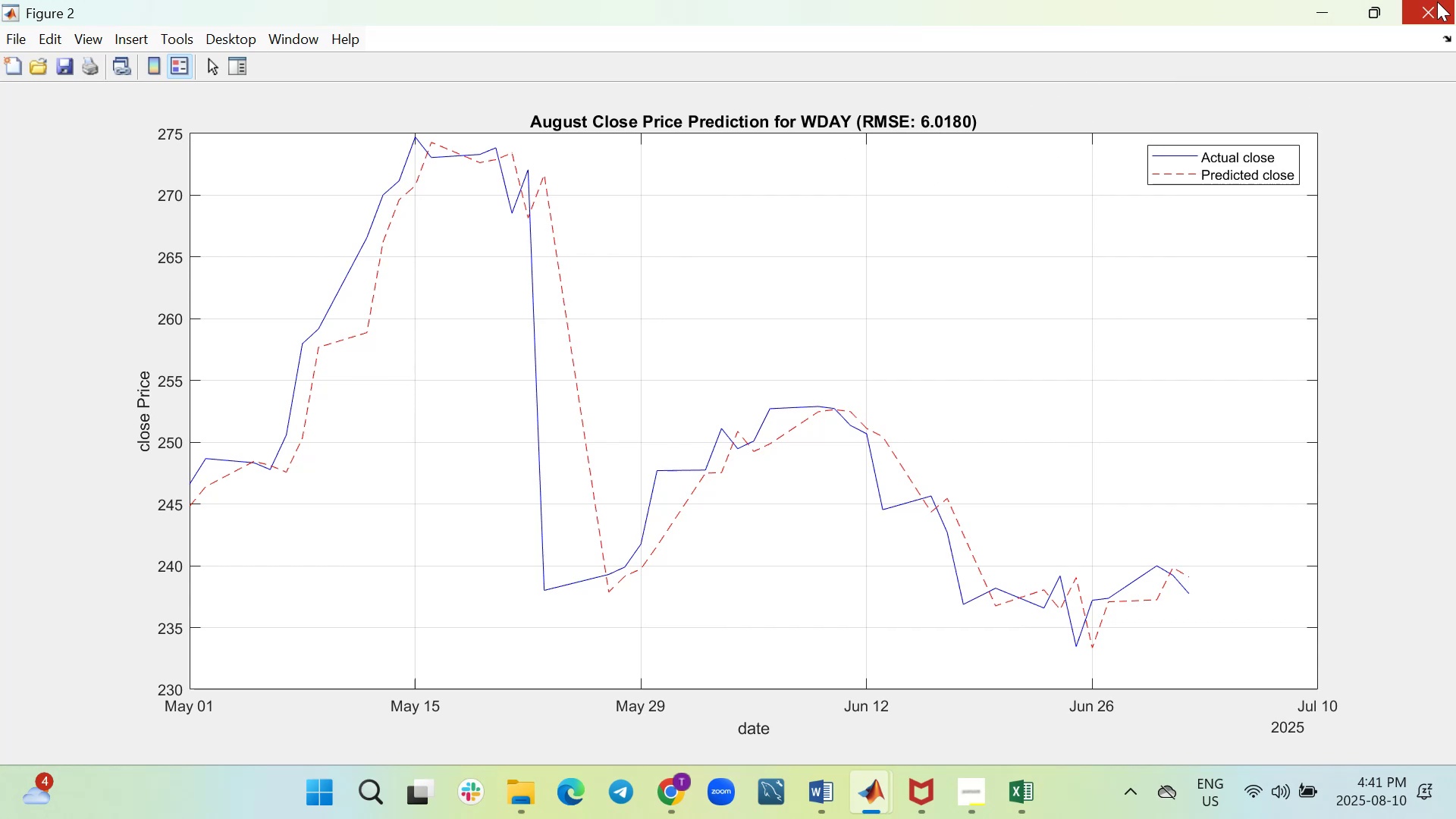 
wait(8.12)
 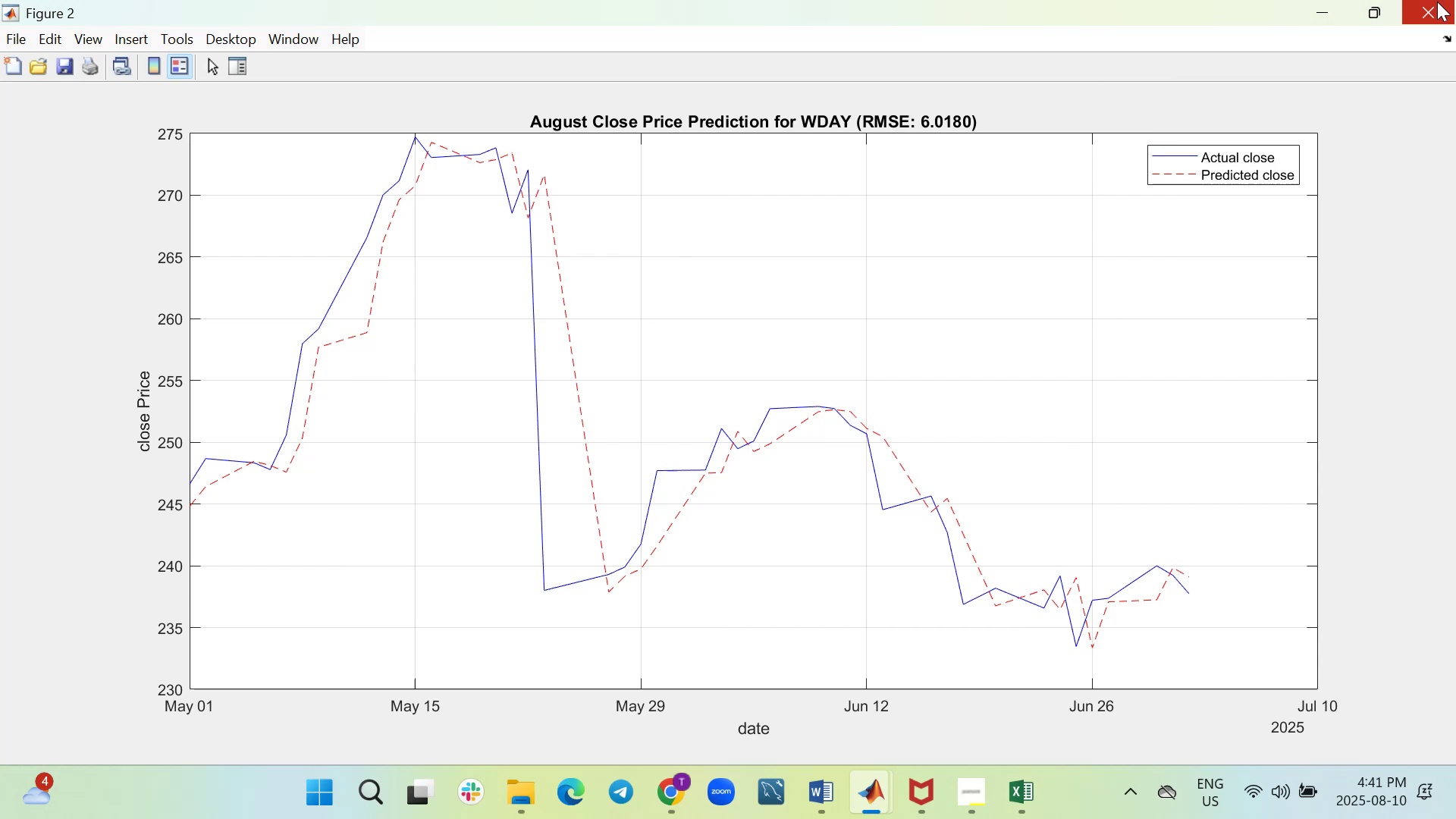 
left_click([1437, 2])
 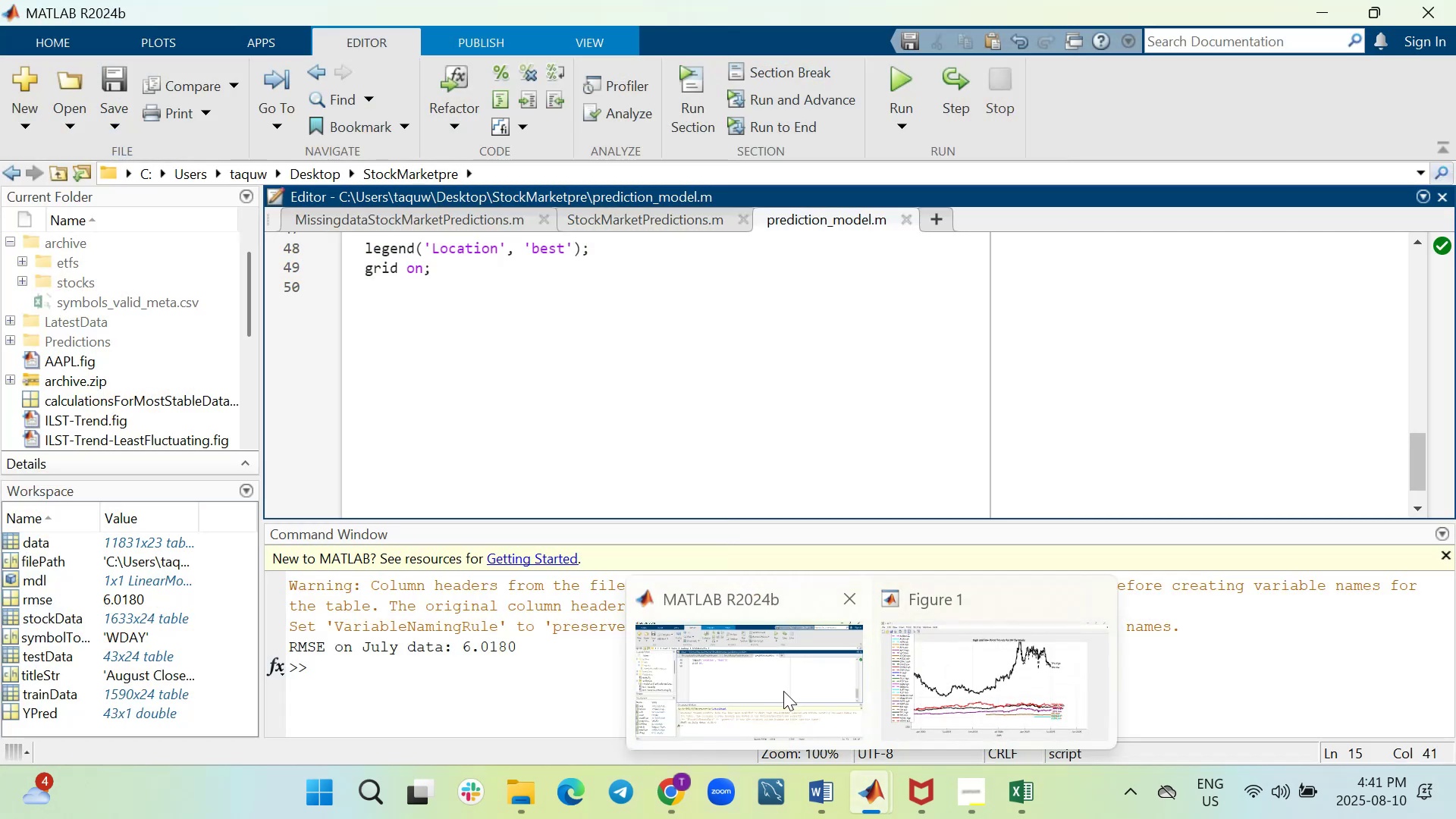 
wait(6.81)
 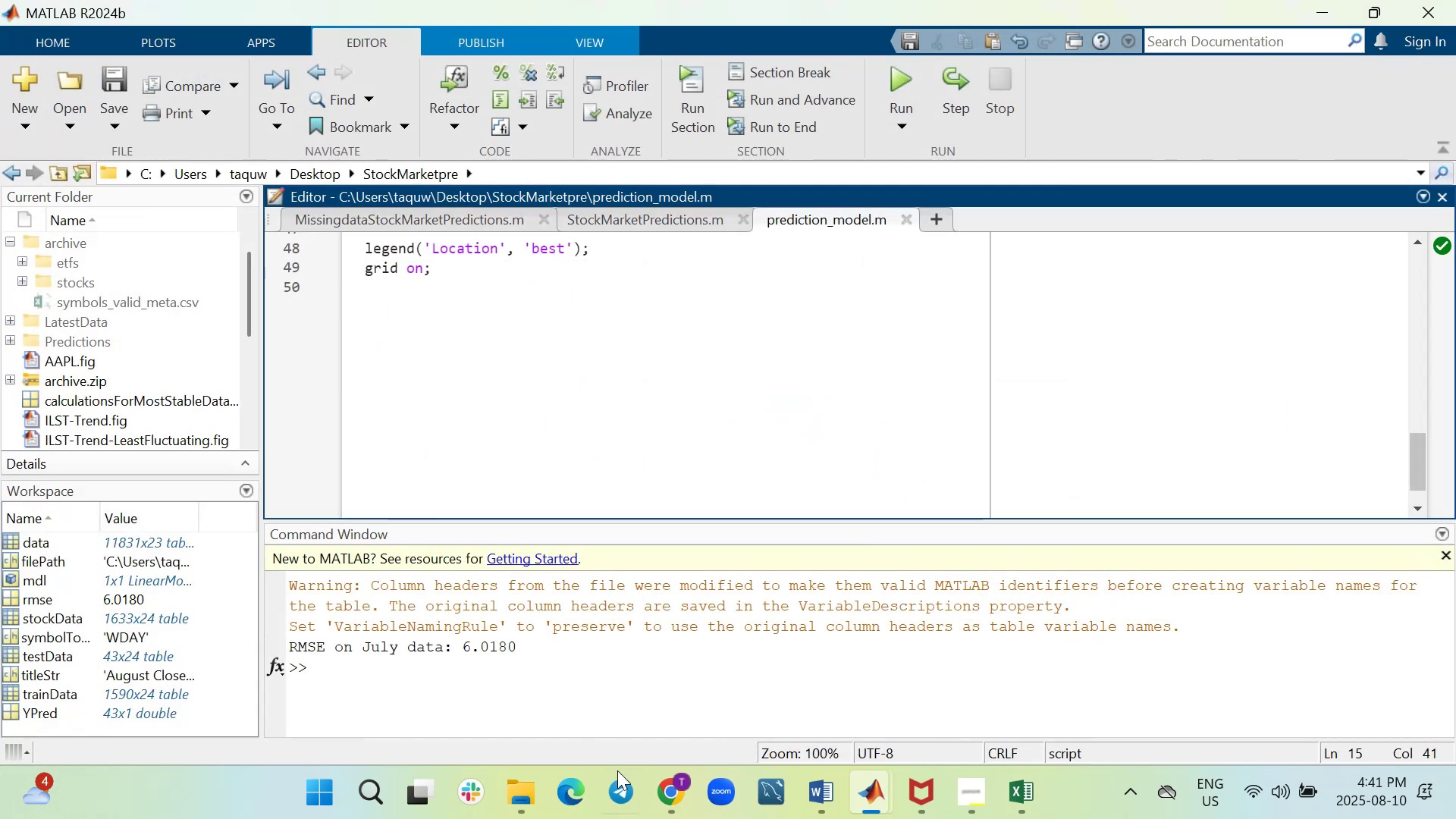 
left_click([783, 691])
 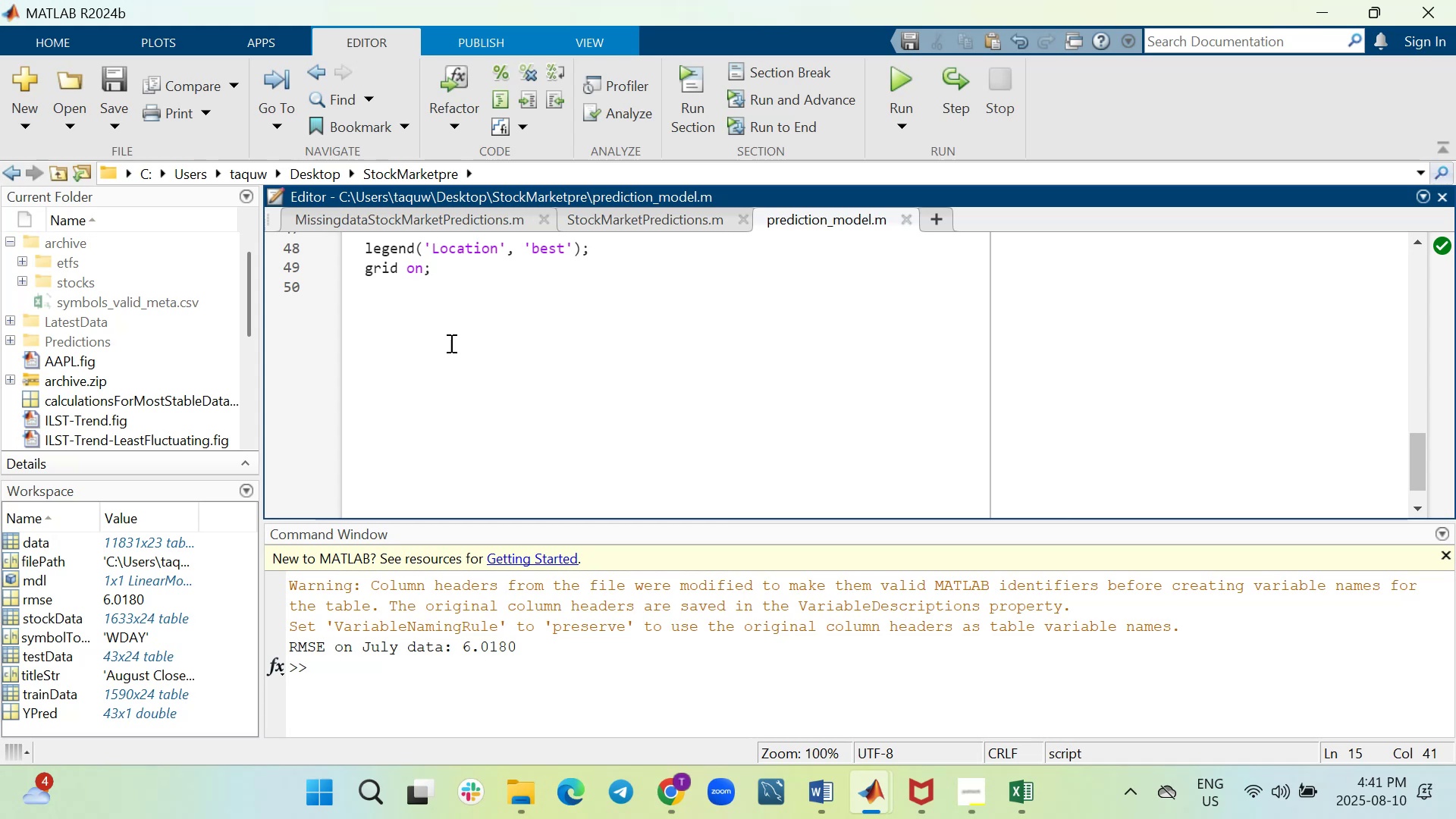 
scroll: coordinate [578, 458], scroll_direction: up, amount: 5.0
 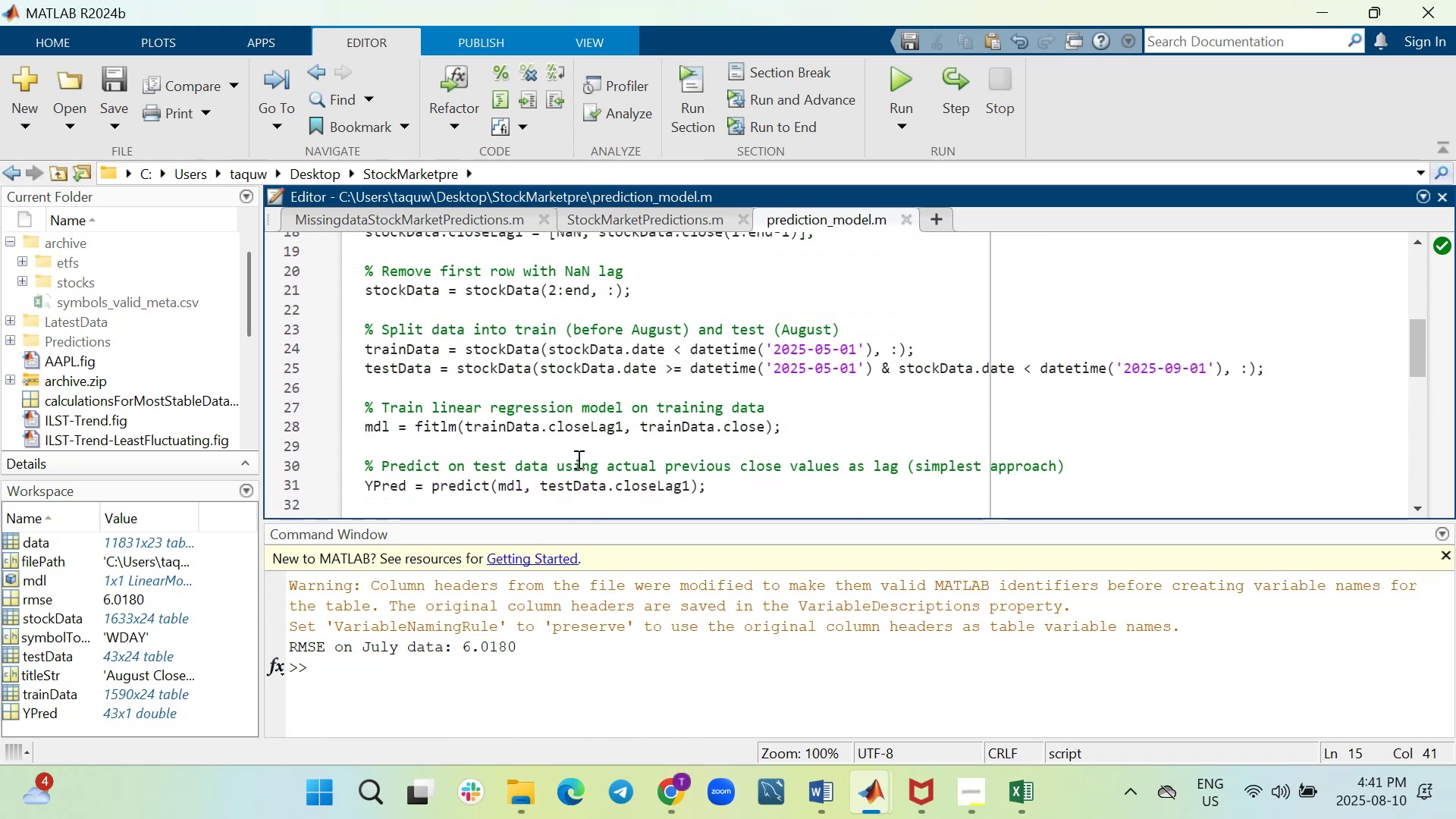 
scroll: coordinate [485, 479], scroll_direction: down, amount: 3.0
 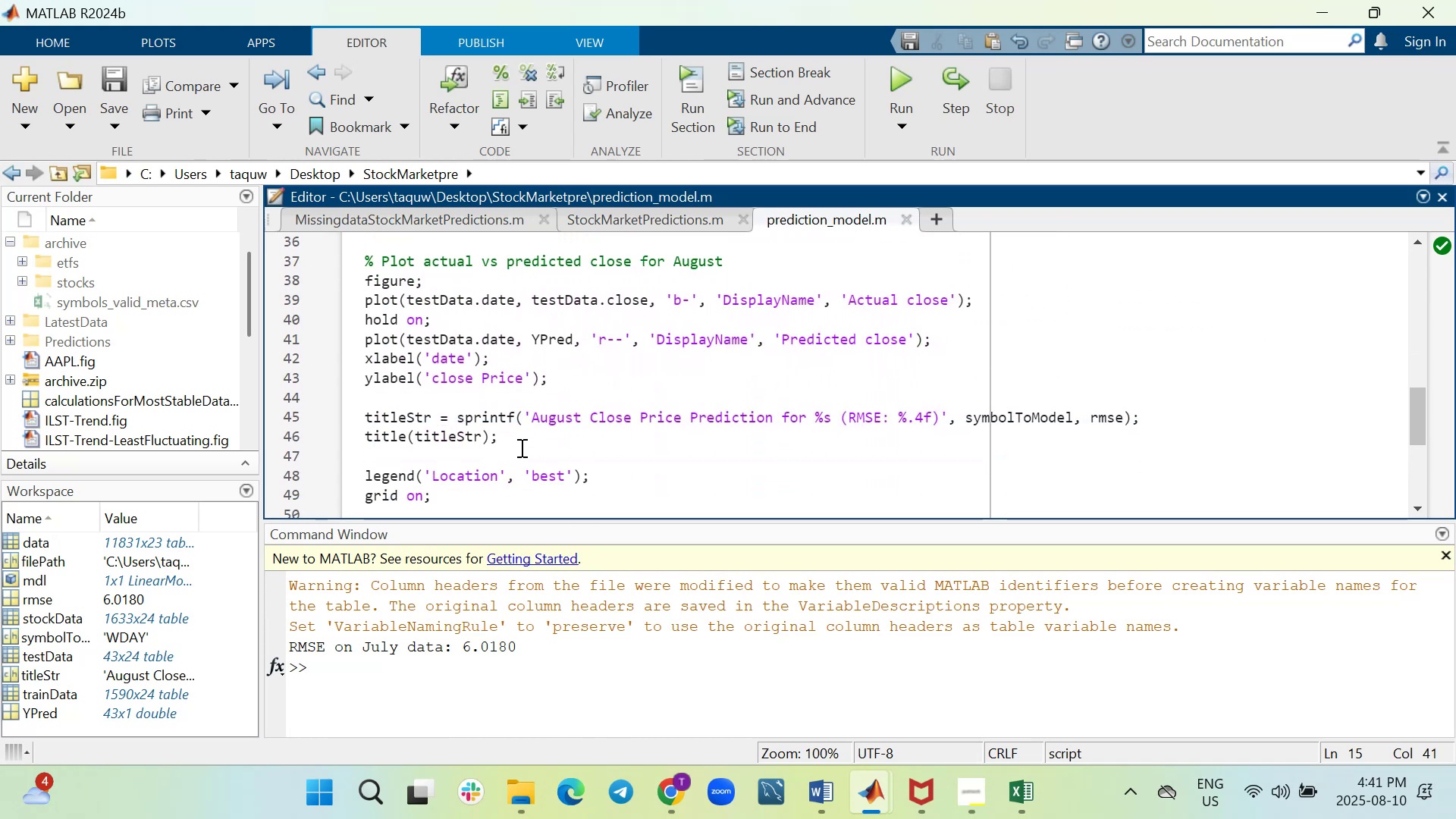 
scroll: coordinate [521, 450], scroll_direction: up, amount: 5.0
 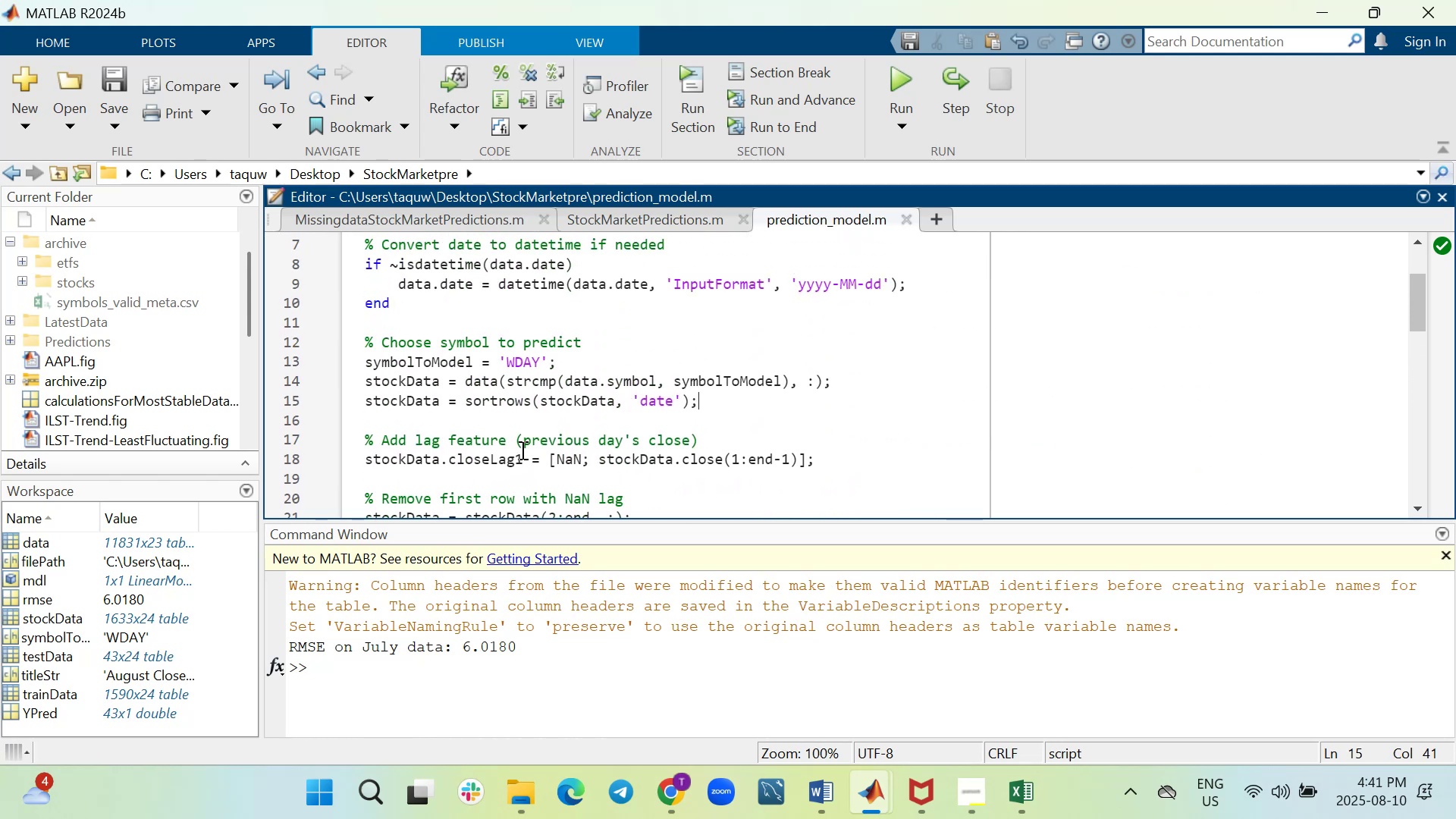 
scroll: coordinate [521, 450], scroll_direction: down, amount: 3.0
 